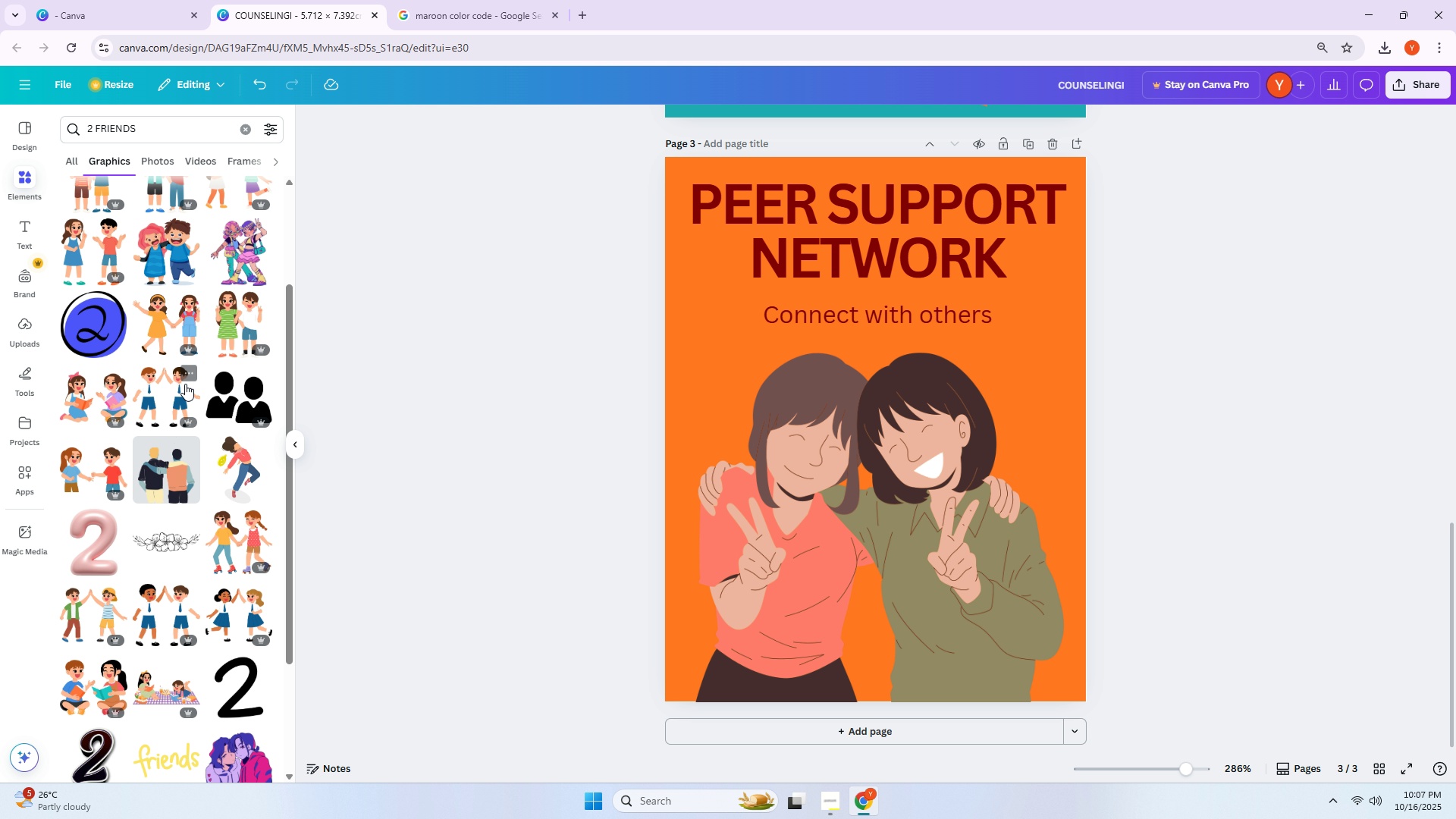 
left_click([158, 453])
 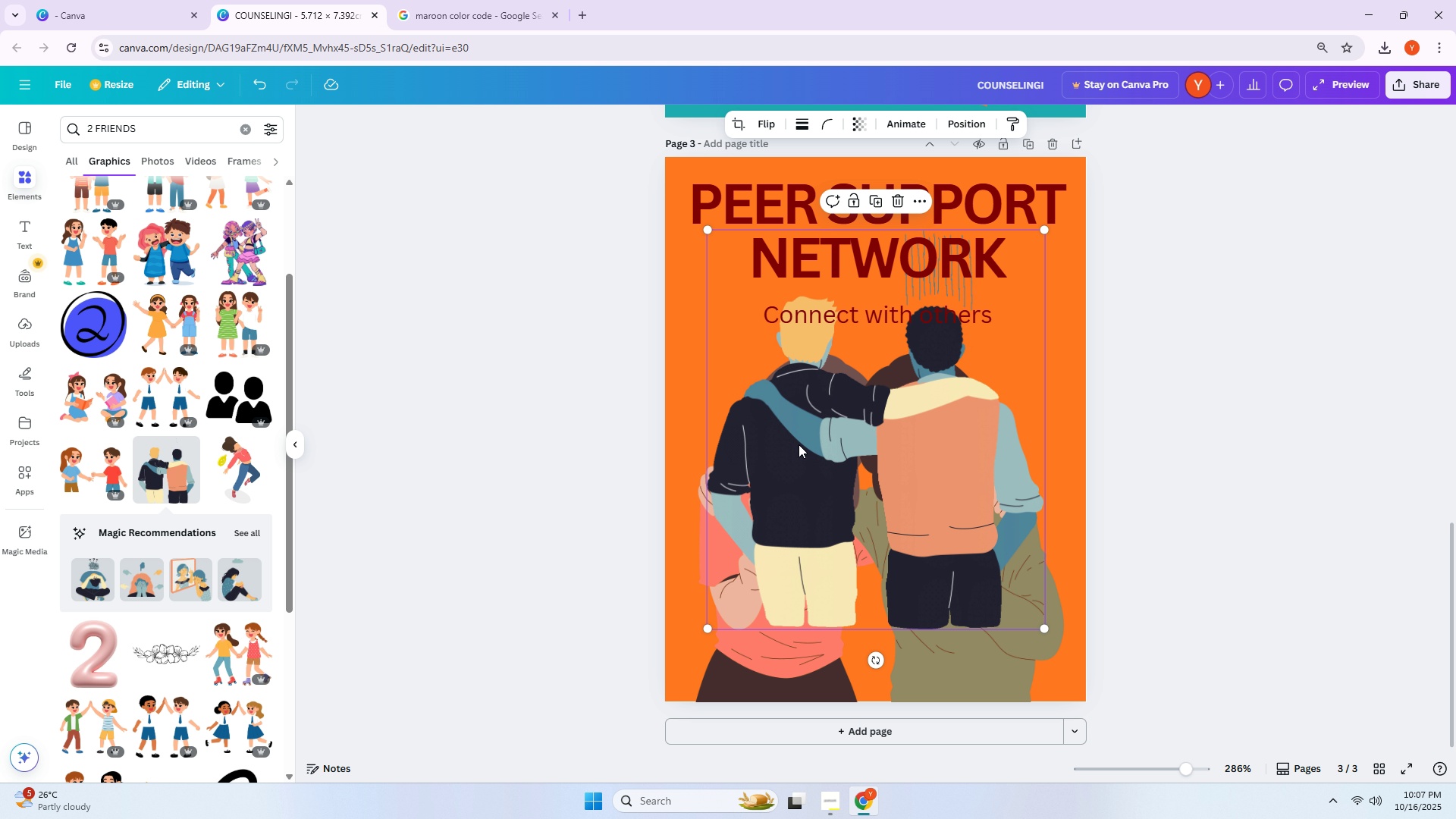 
left_click_drag(start_coordinate=[846, 438], to_coordinate=[830, 441])
 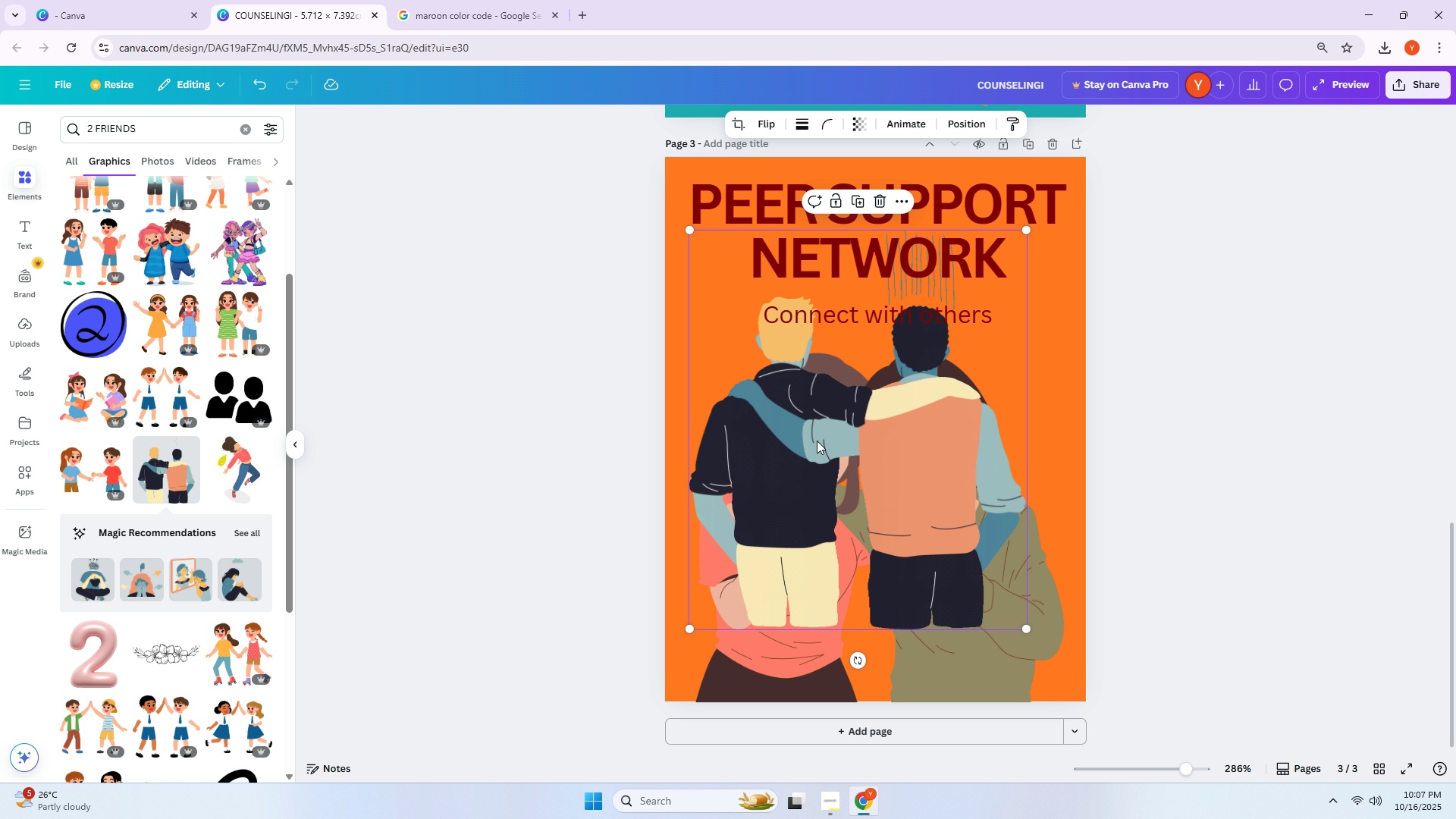 
key(Delete)
 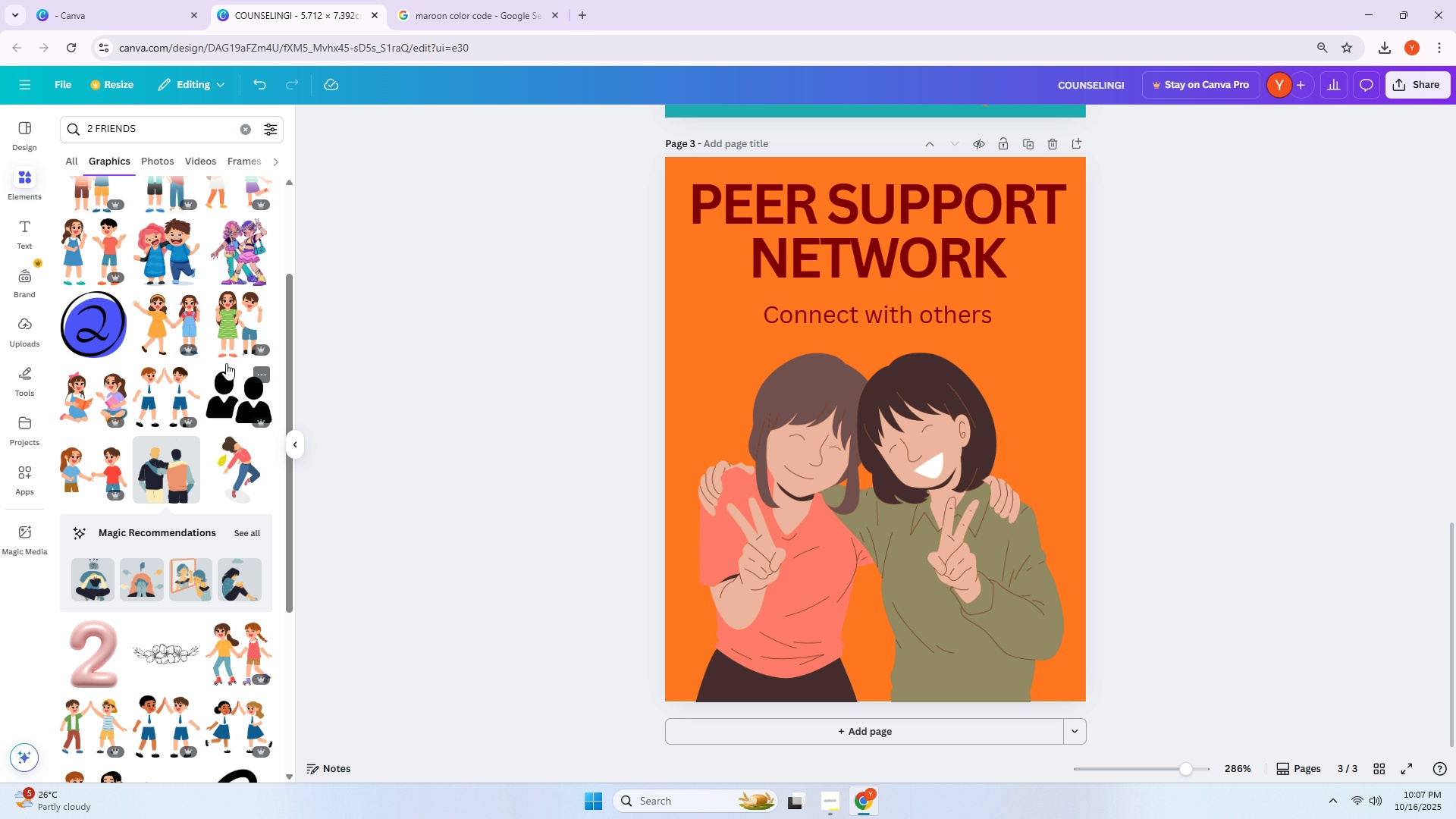 
scroll: coordinate [197, 403], scroll_direction: down, amount: 11.0
 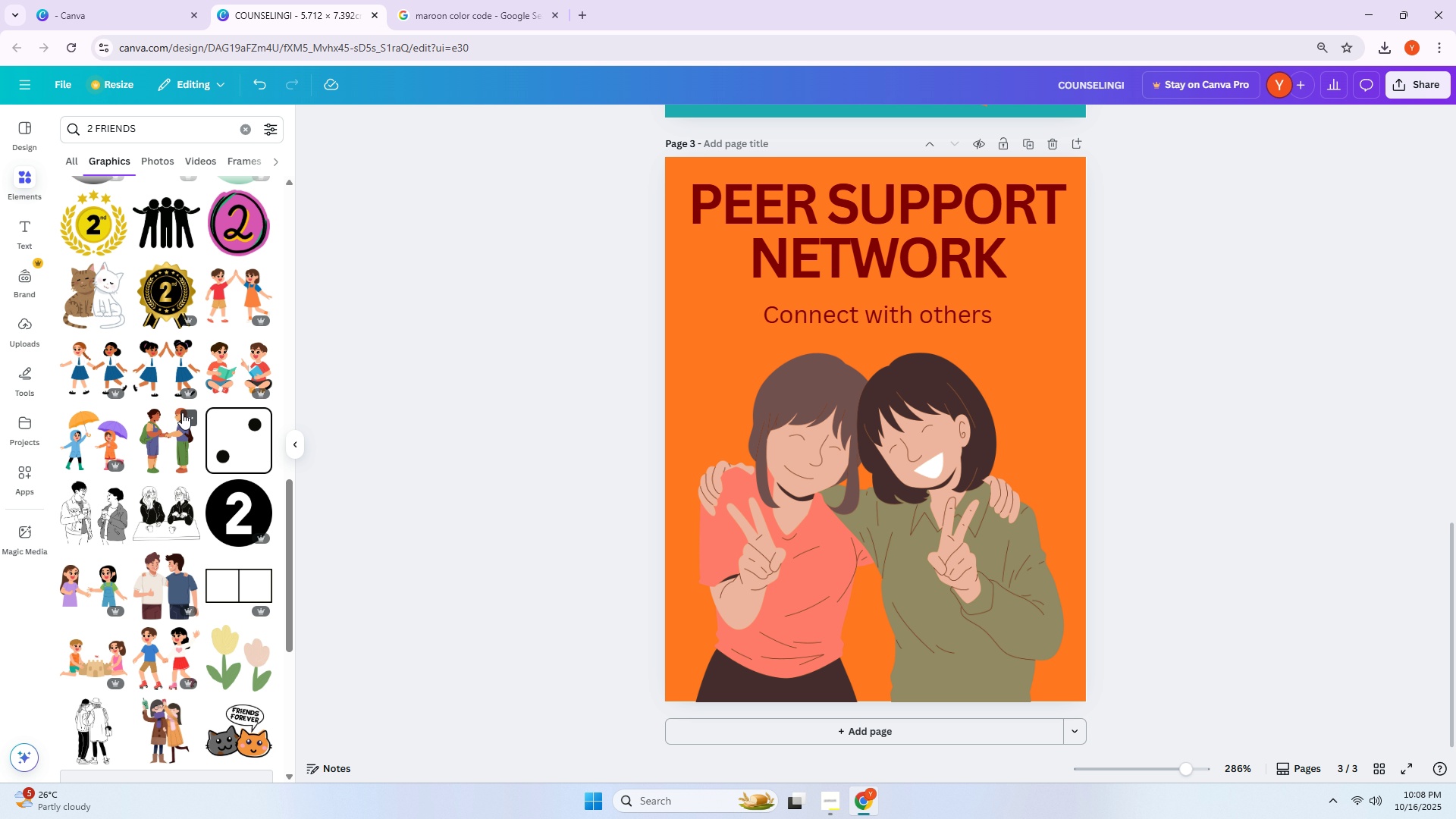 
scroll: coordinate [168, 441], scroll_direction: down, amount: 14.0
 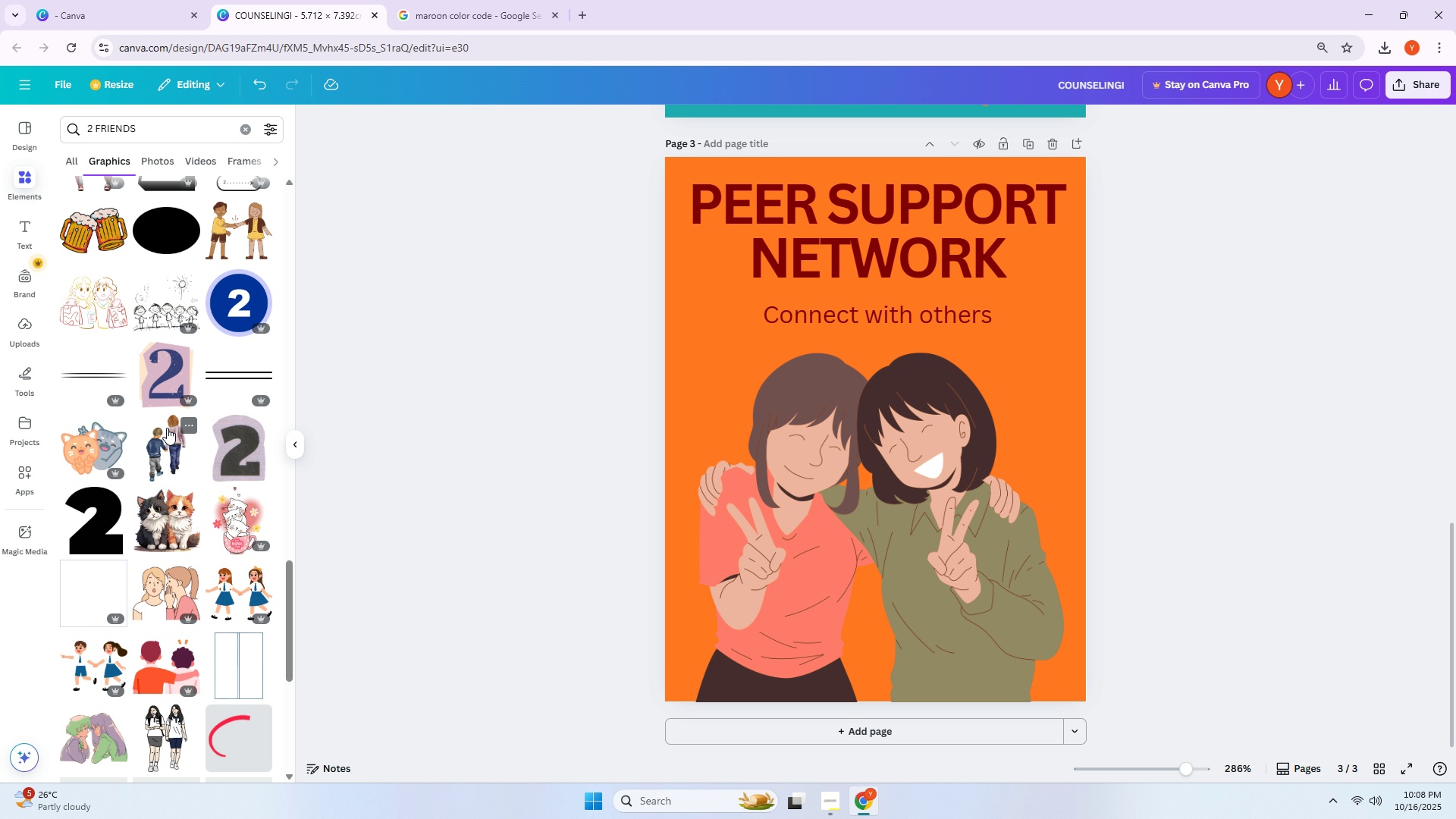 
scroll: coordinate [163, 431], scroll_direction: down, amount: 12.0
 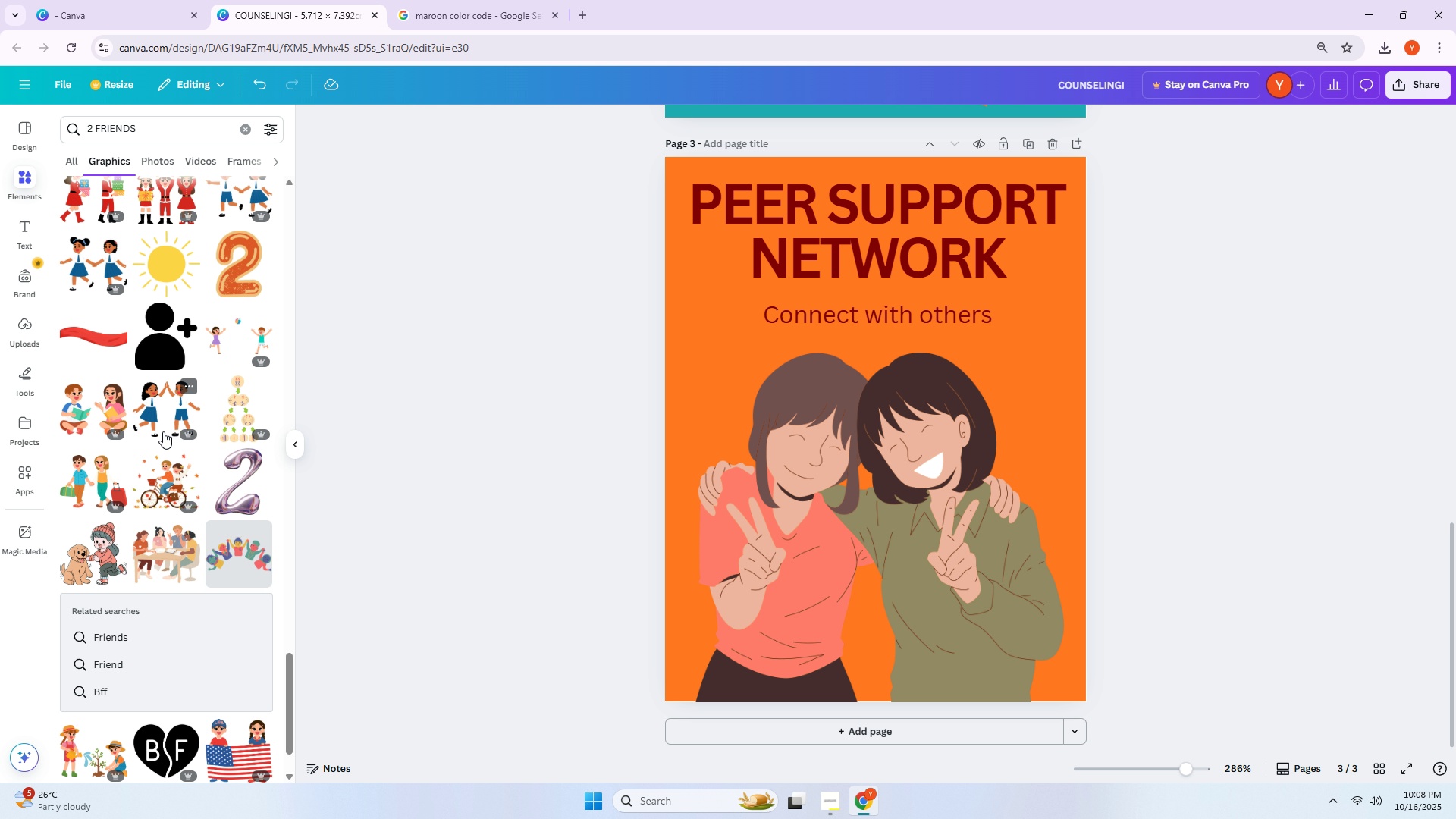 
scroll: coordinate [164, 430], scroll_direction: down, amount: 14.0
 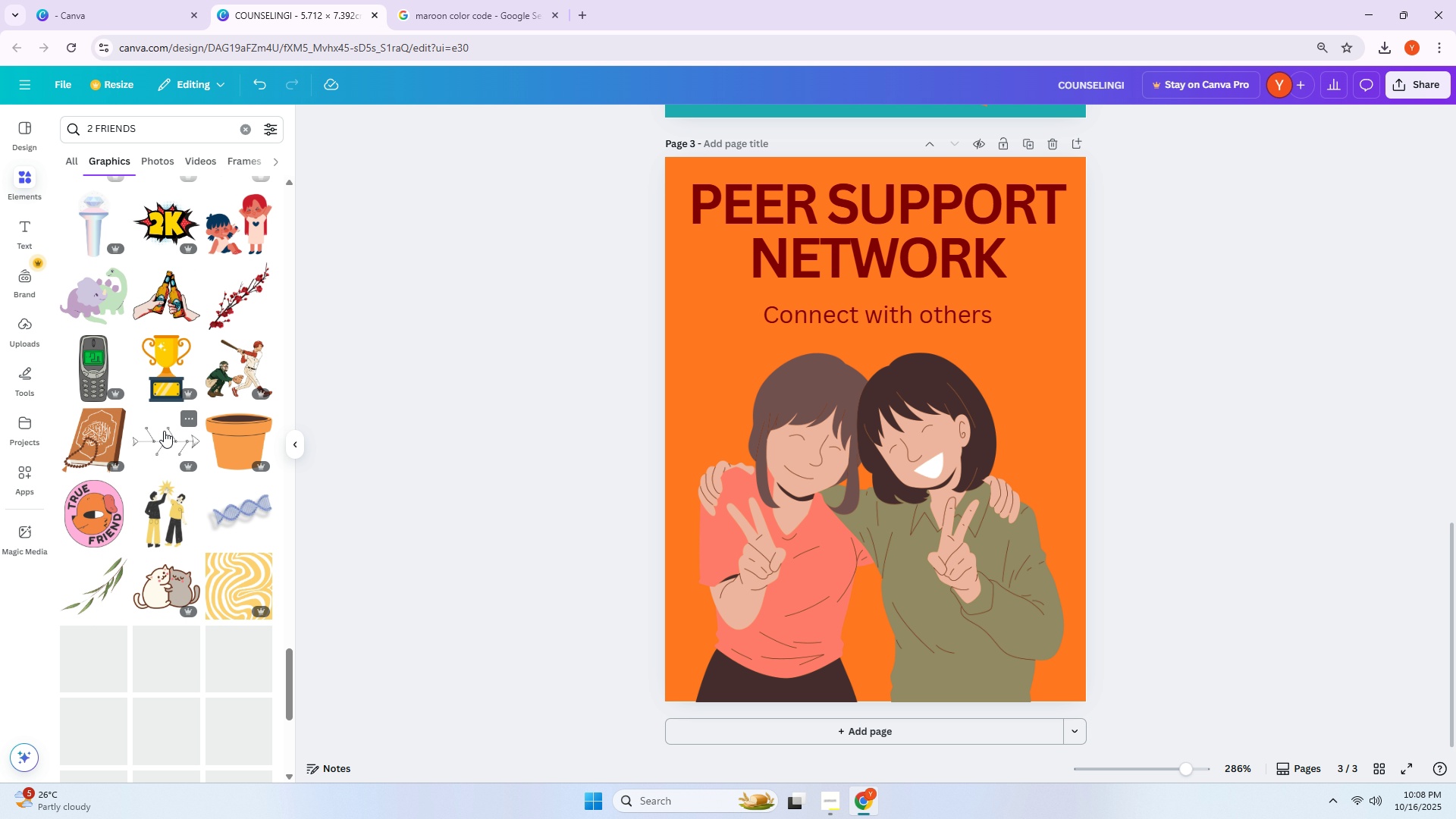 
scroll: coordinate [164, 438], scroll_direction: down, amount: 4.0
 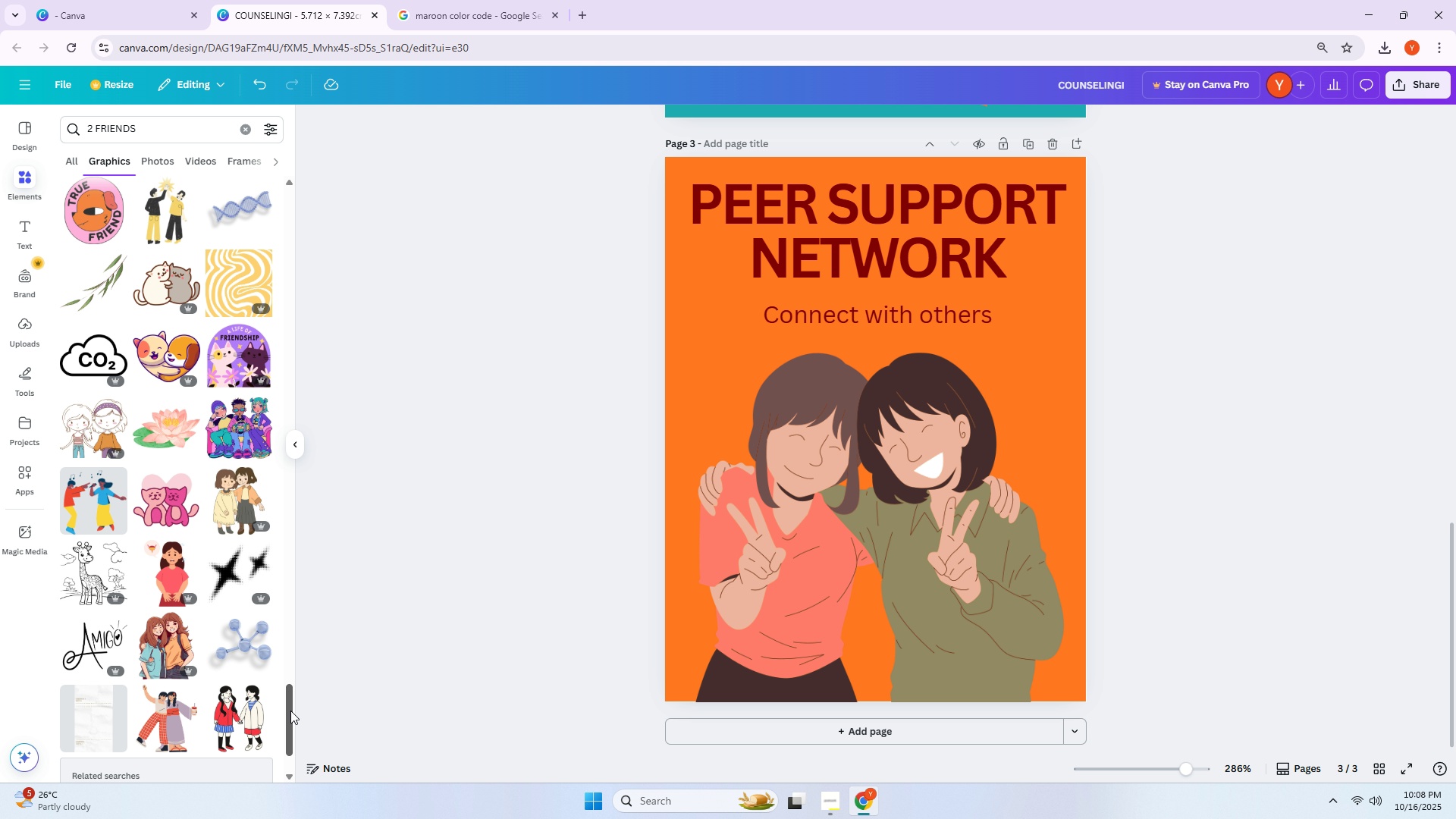 
left_click_drag(start_coordinate=[291, 711], to_coordinate=[312, 204])
 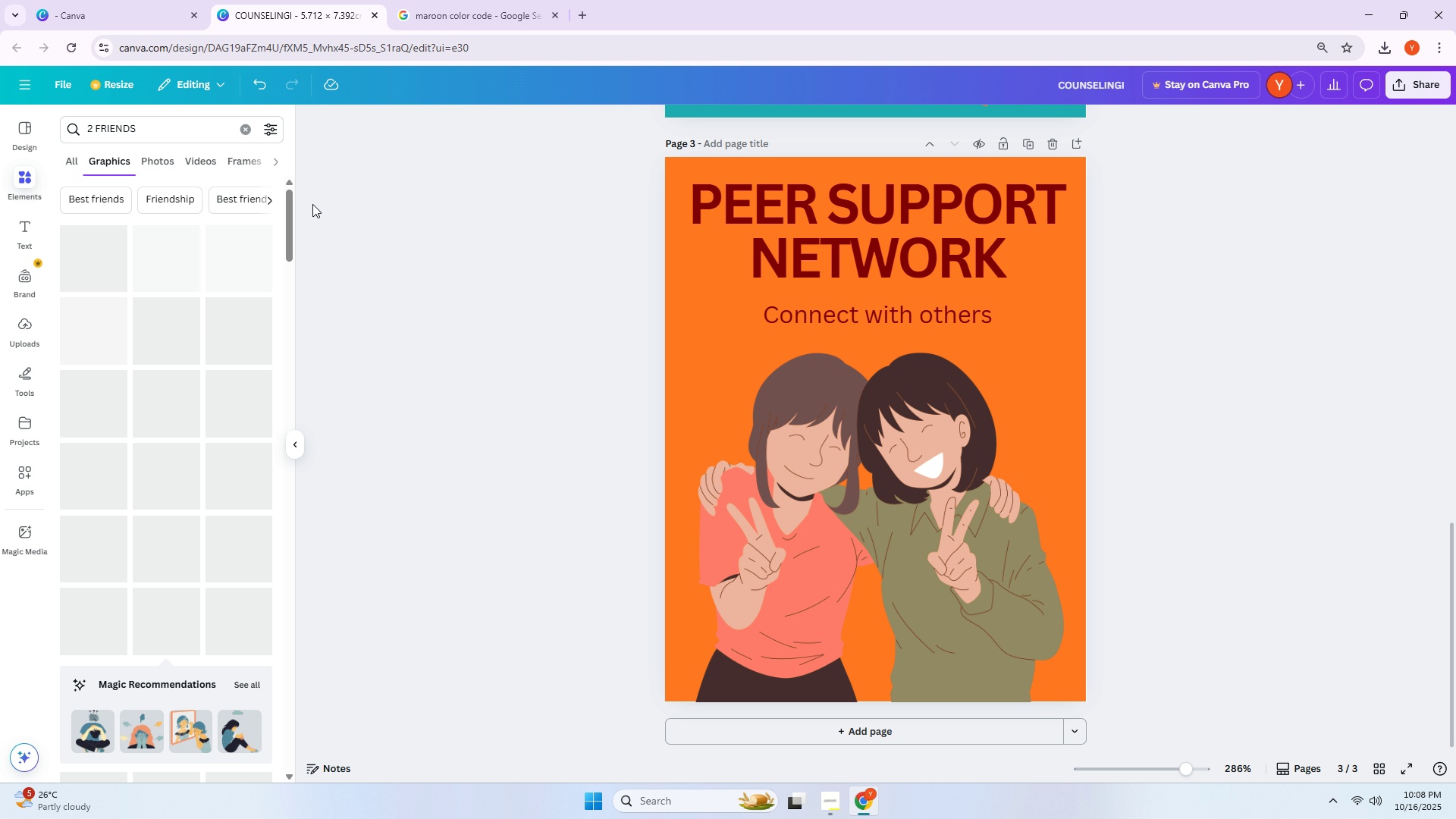 
left_click([312, 204])
 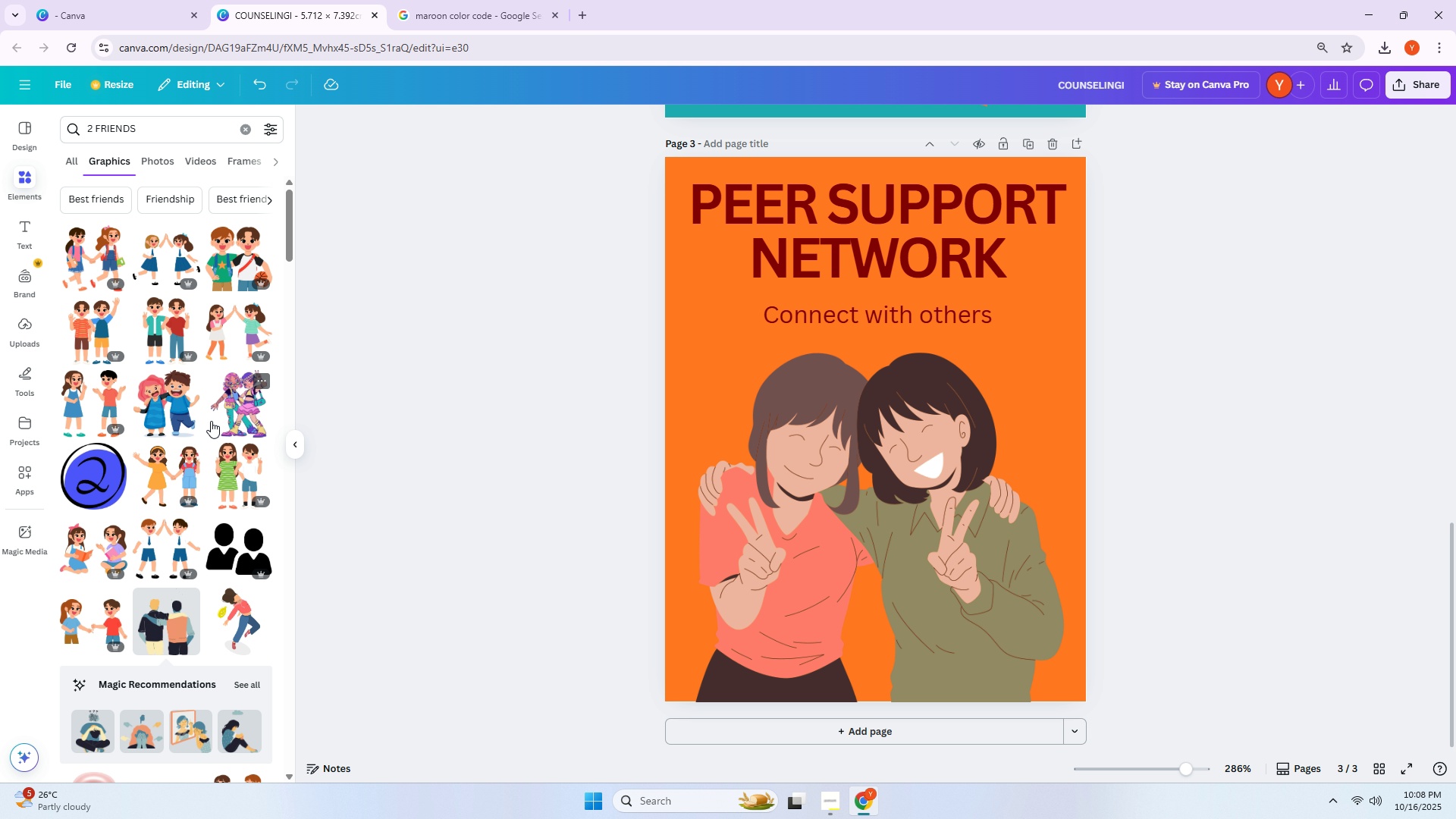 
double_click([171, 401])
 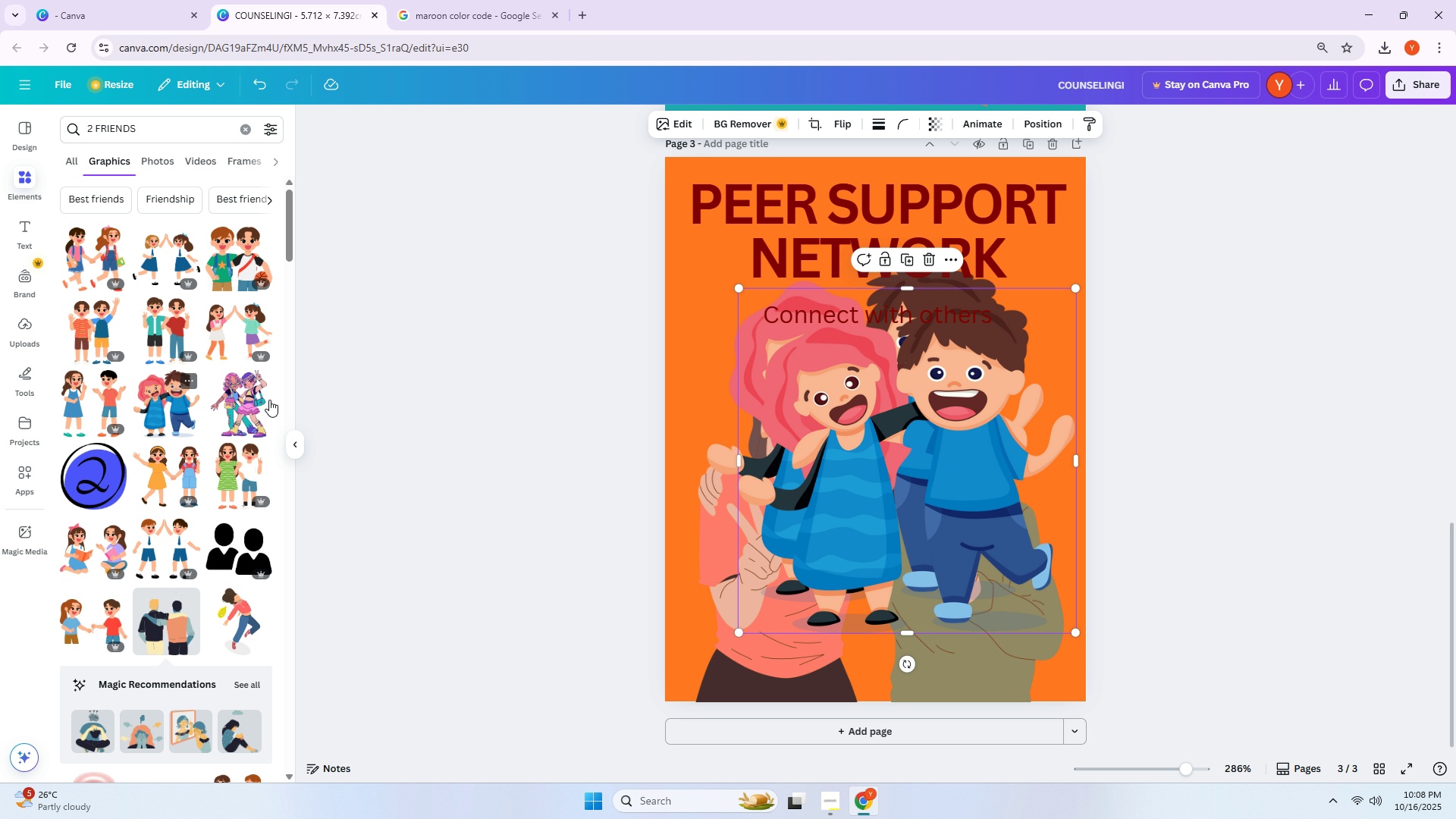 
left_click_drag(start_coordinate=[849, 434], to_coordinate=[896, 545])
 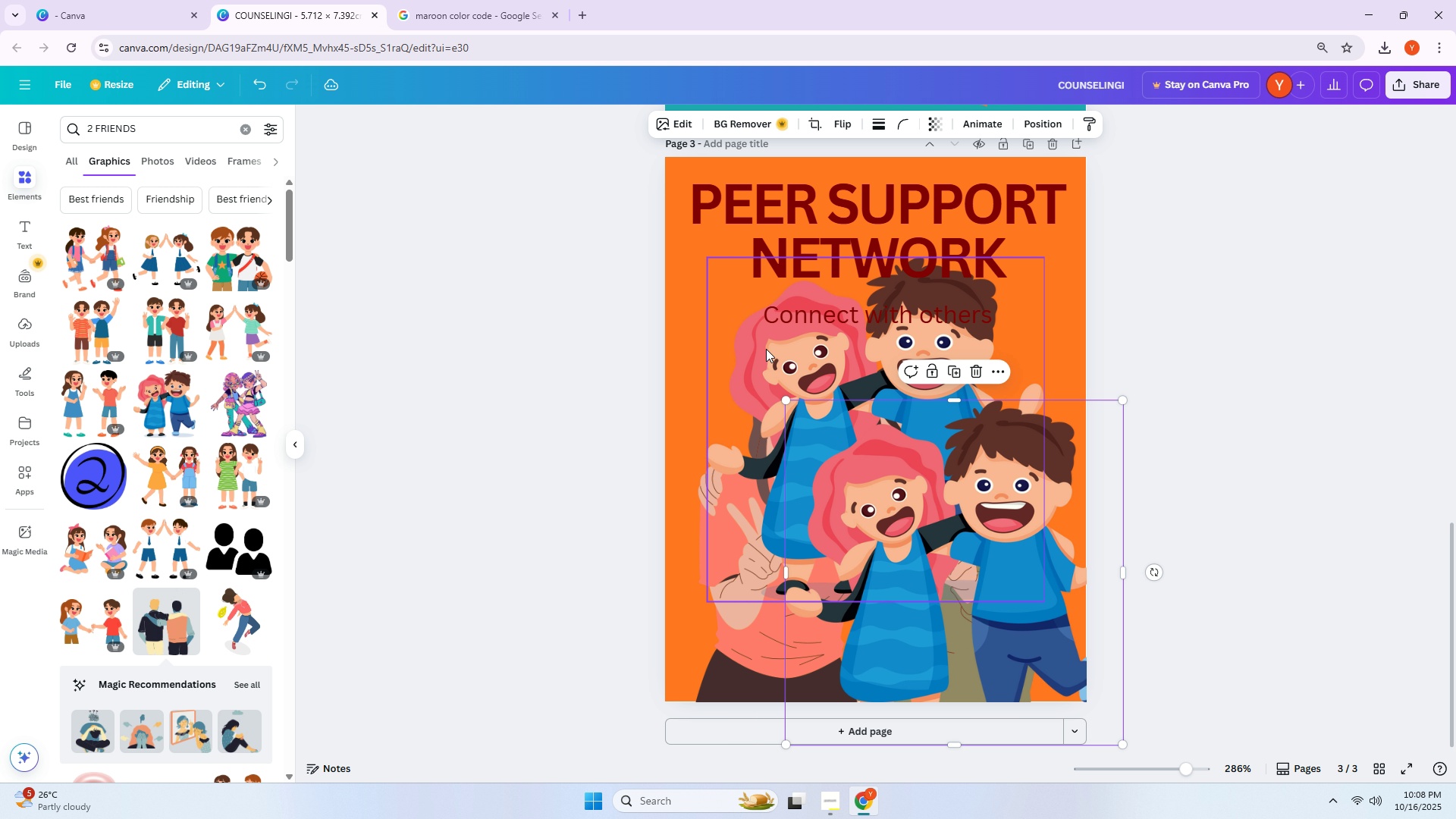 
left_click_drag(start_coordinate=[802, 362], to_coordinate=[754, 375])
 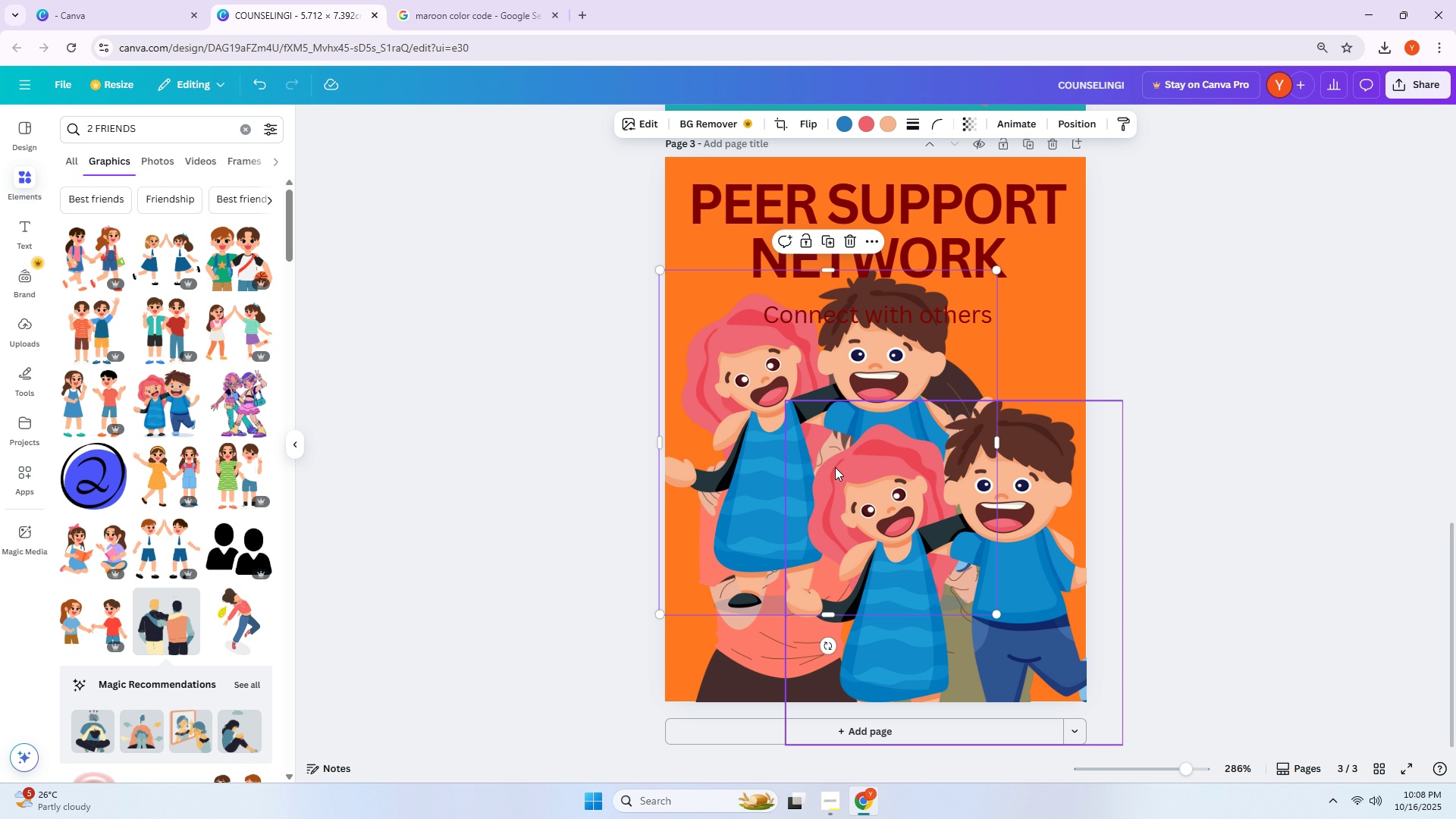 
key(Delete)
 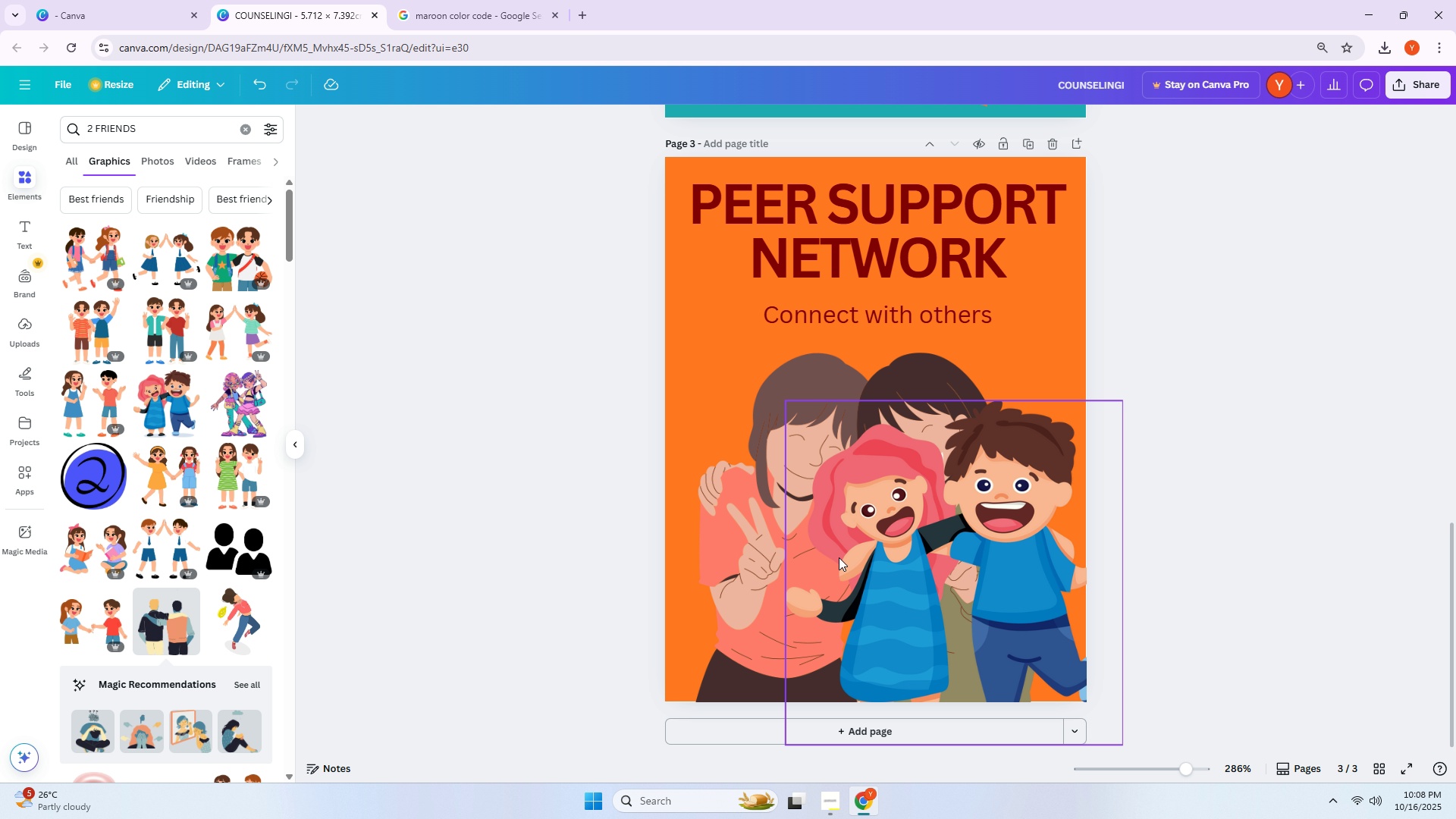 
left_click_drag(start_coordinate=[858, 562], to_coordinate=[768, 488])
 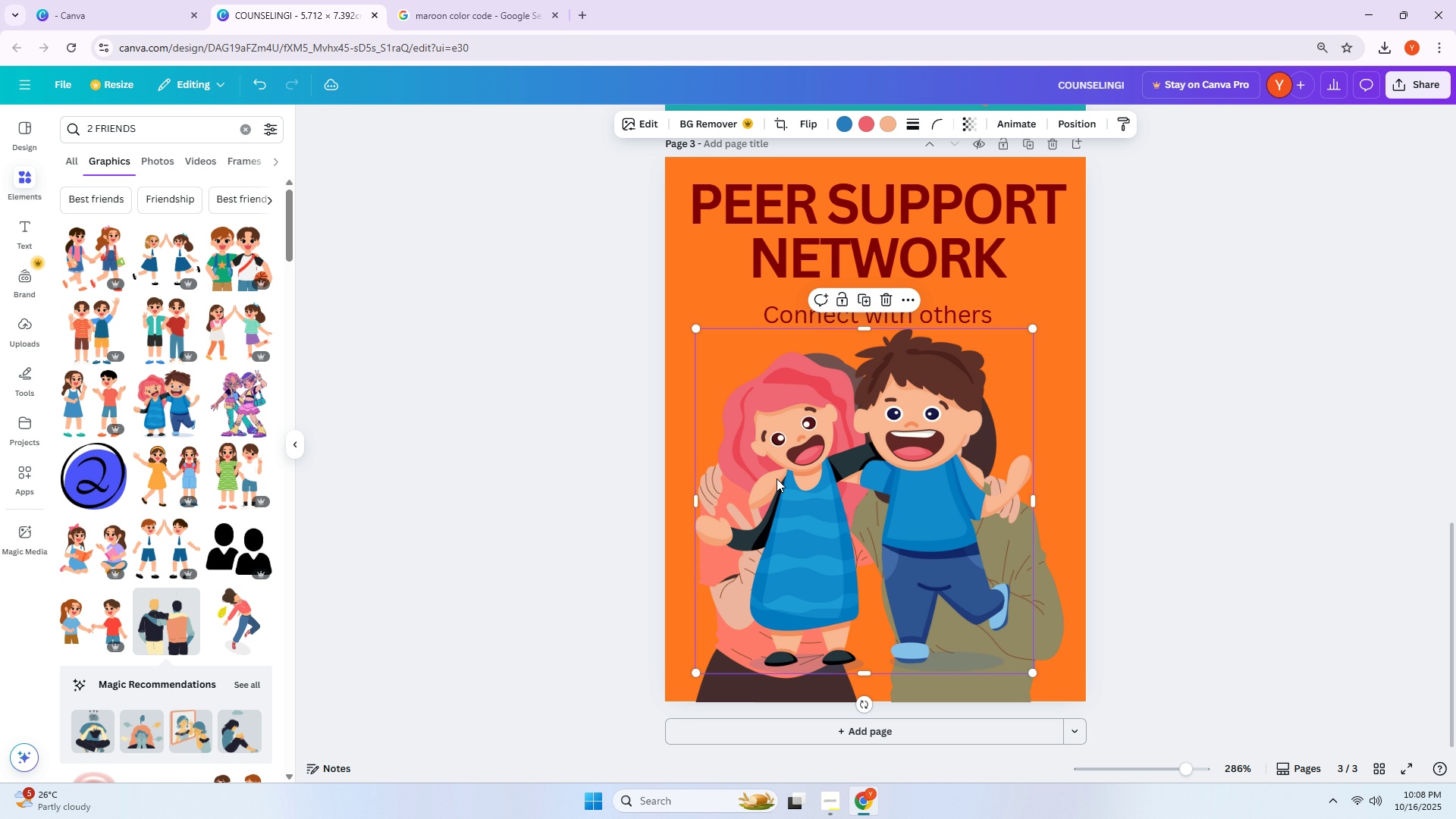 
left_click_drag(start_coordinate=[802, 476], to_coordinate=[789, 482])
 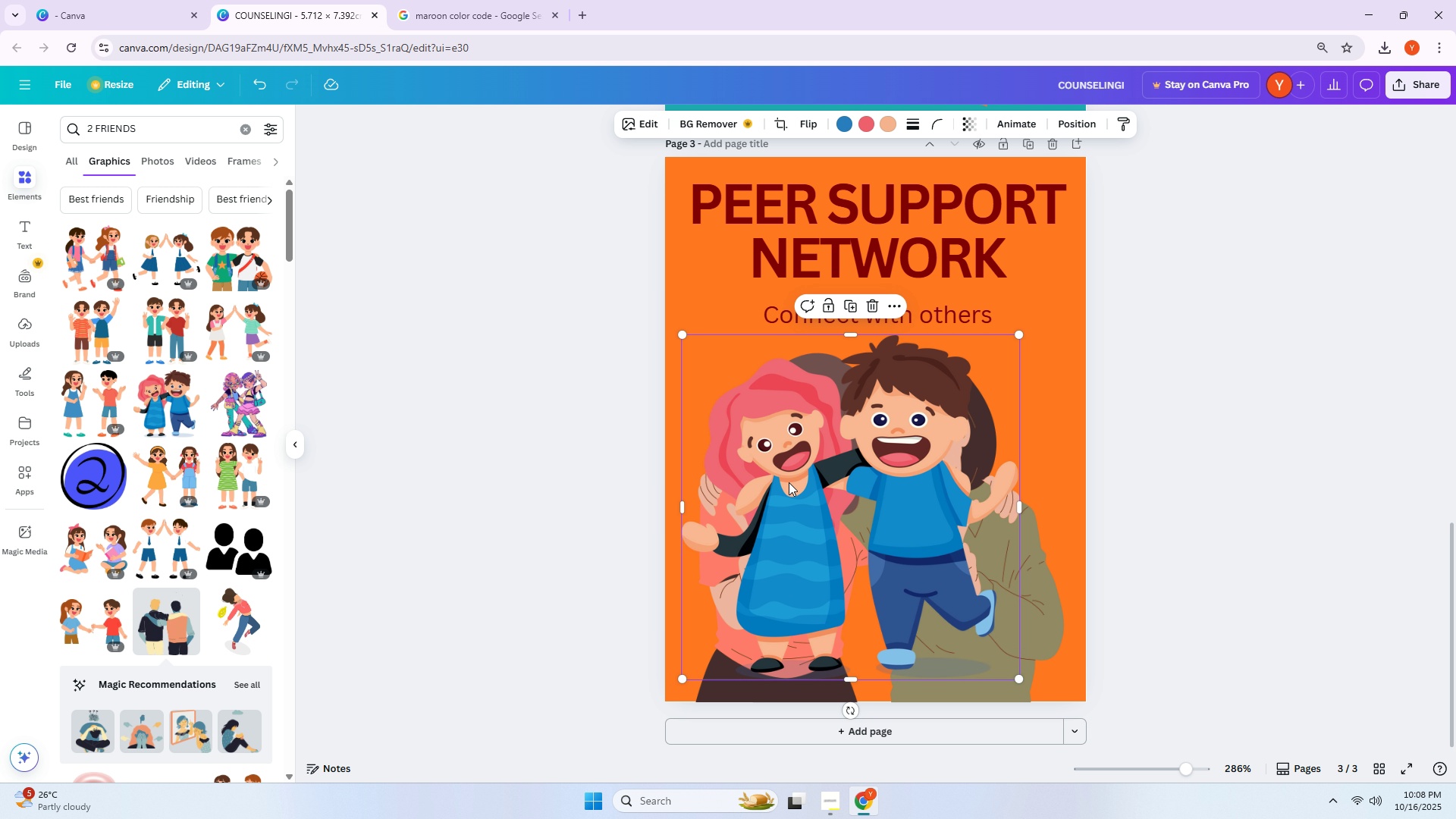 
key(Insert)
 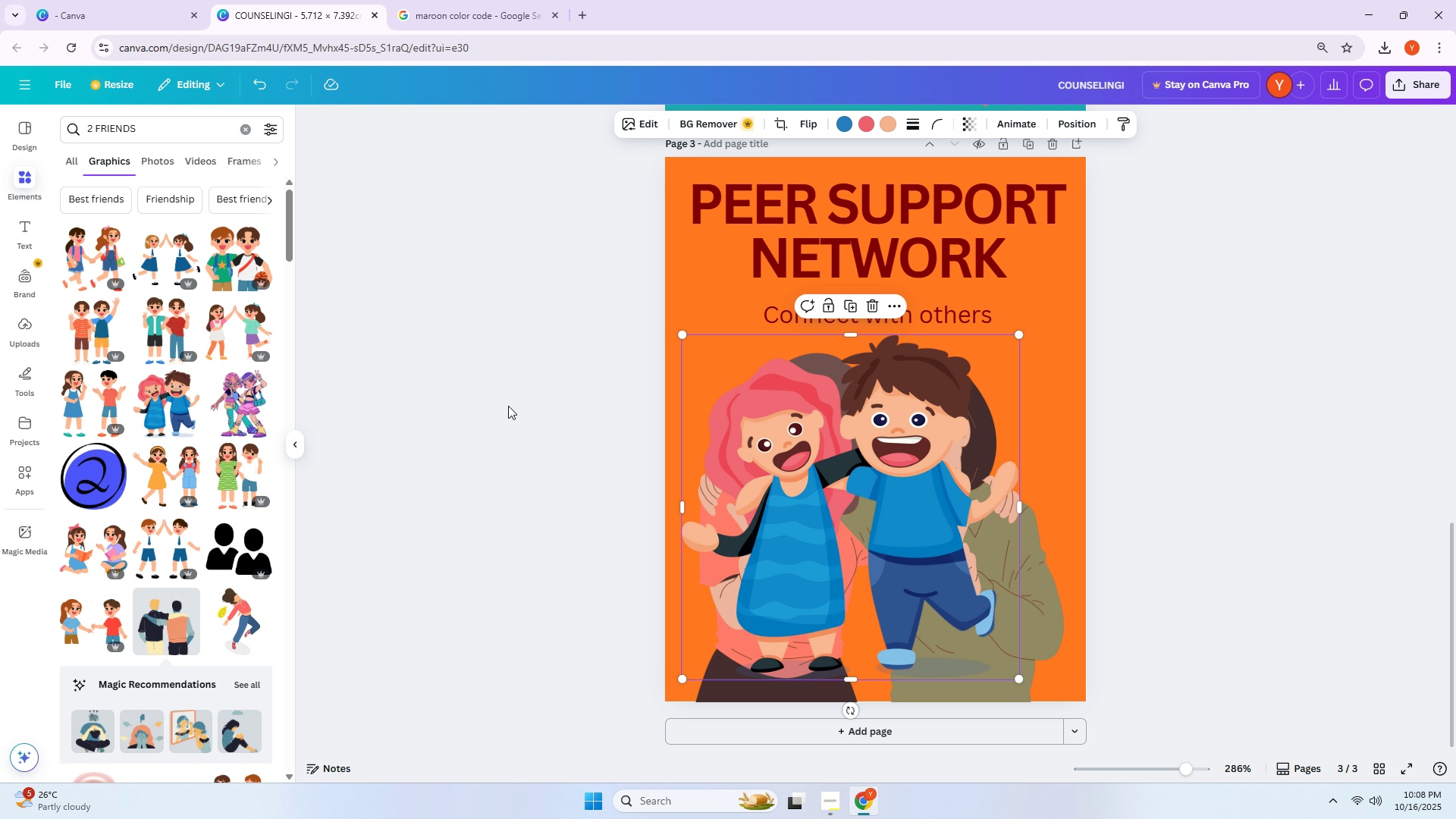 
key(Delete)
 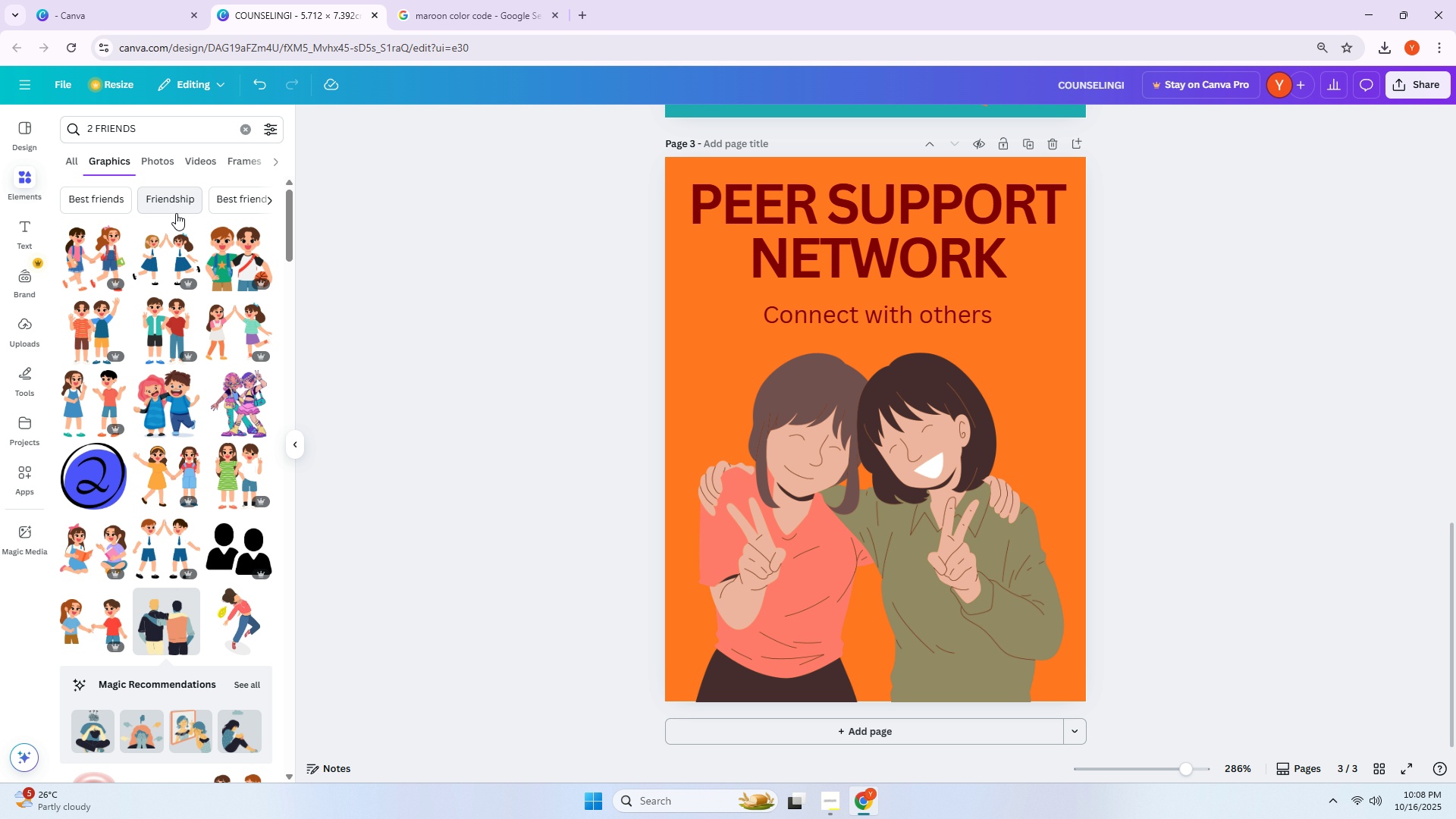 
mouse_move([208, 234])
 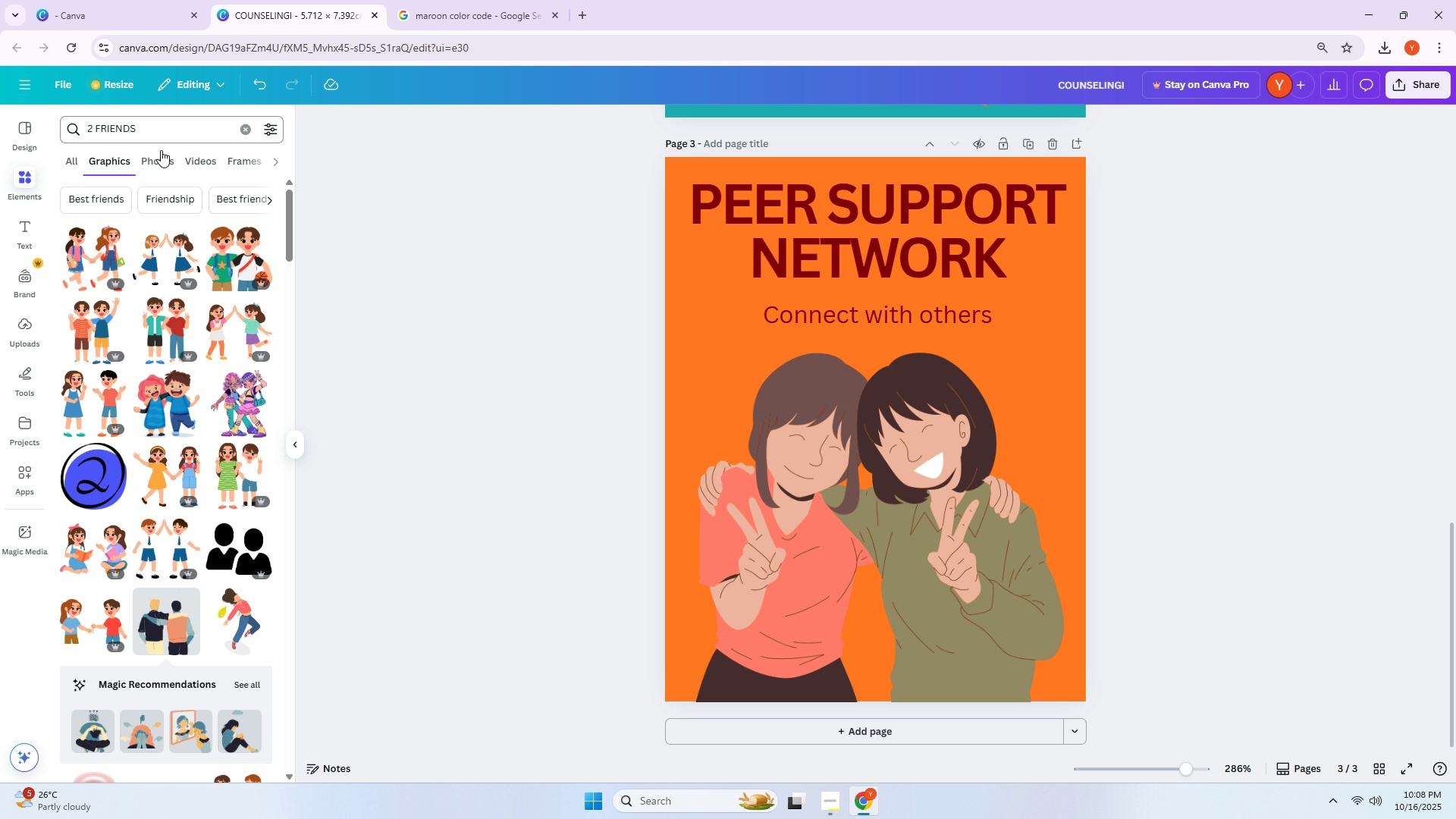 
scroll: coordinate [230, 285], scroll_direction: down, amount: 5.0
 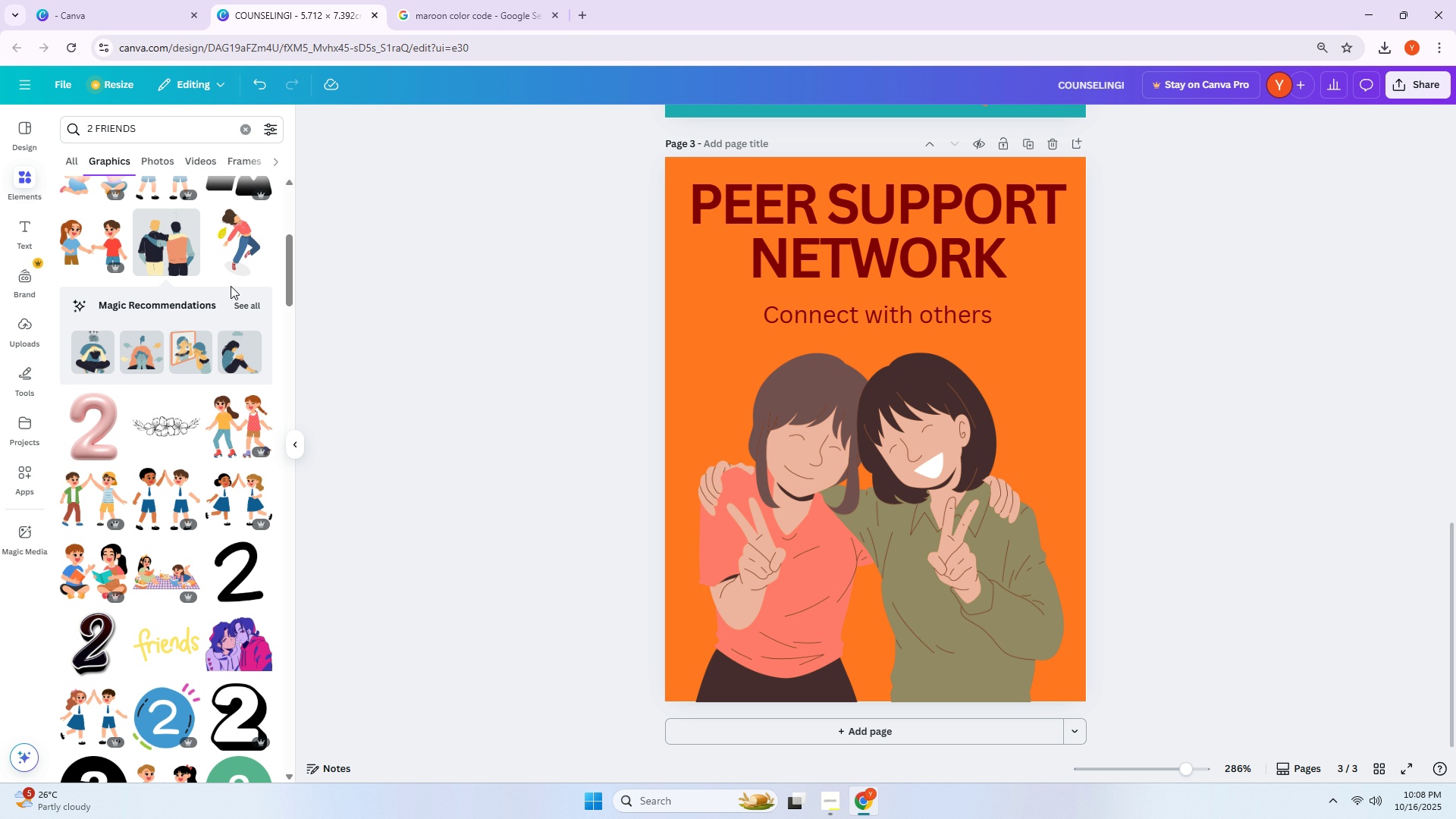 
wait(5.31)
 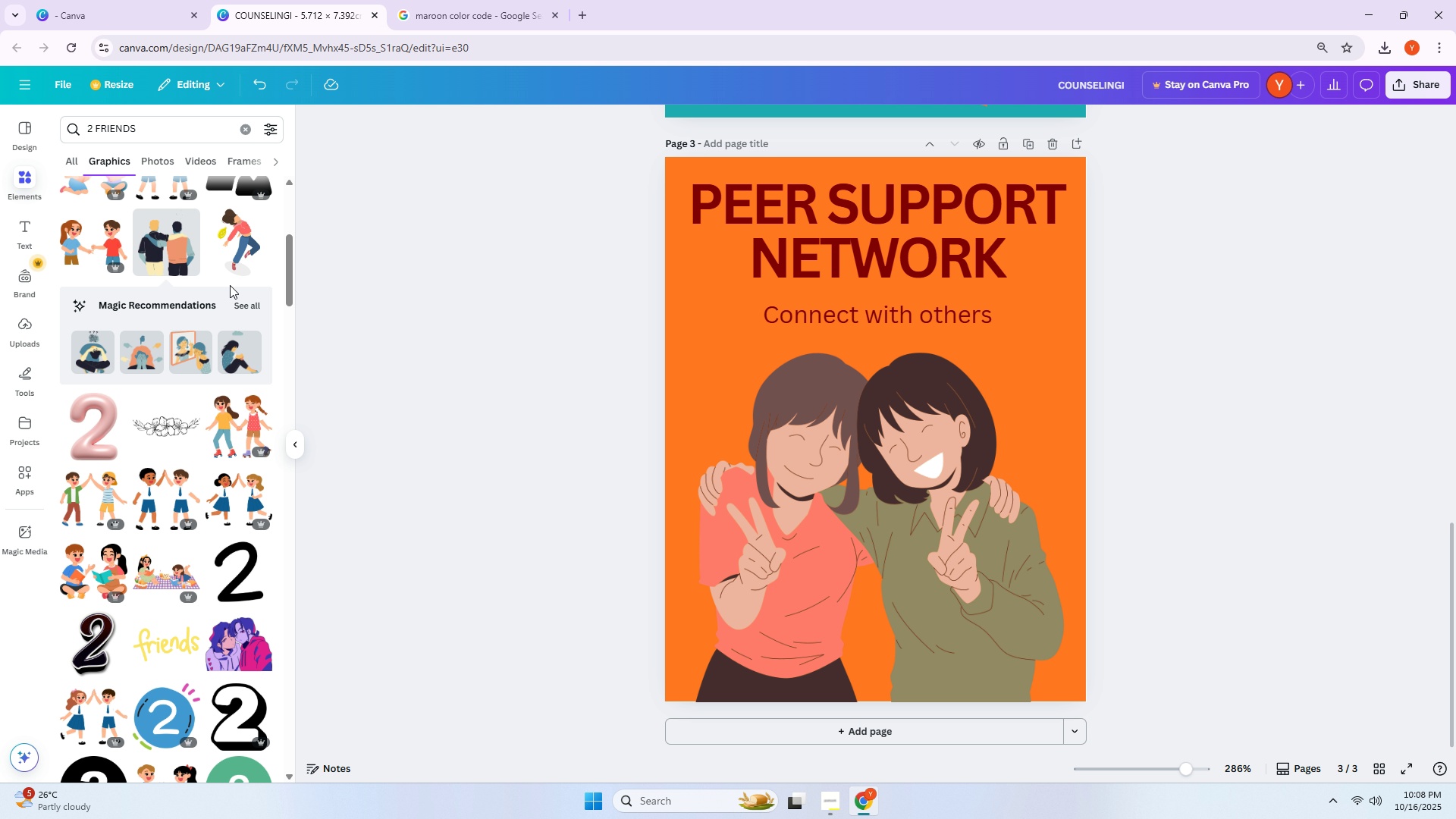 
scroll: coordinate [206, 326], scroll_direction: down, amount: 7.0
 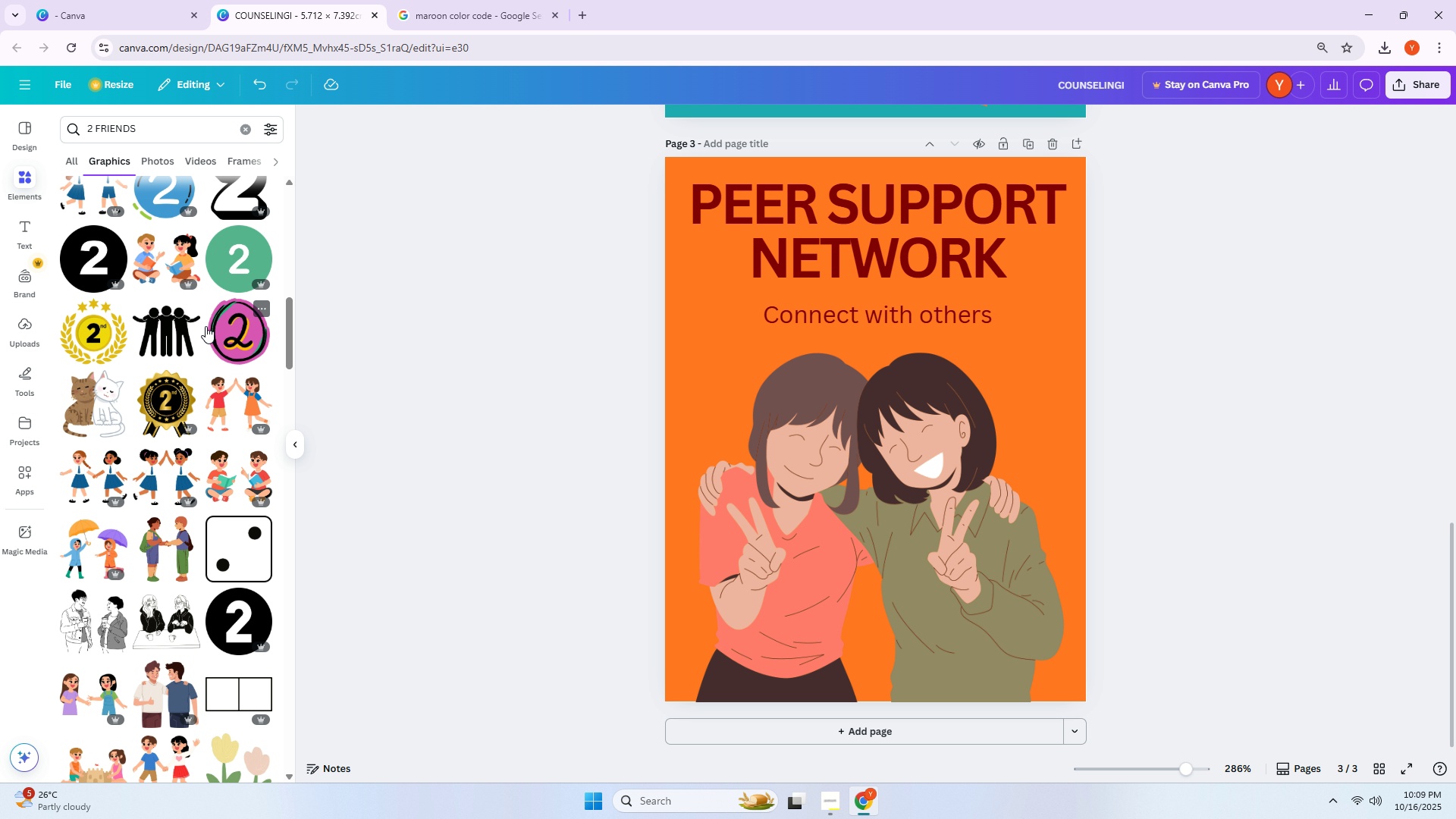 
wait(5.25)
 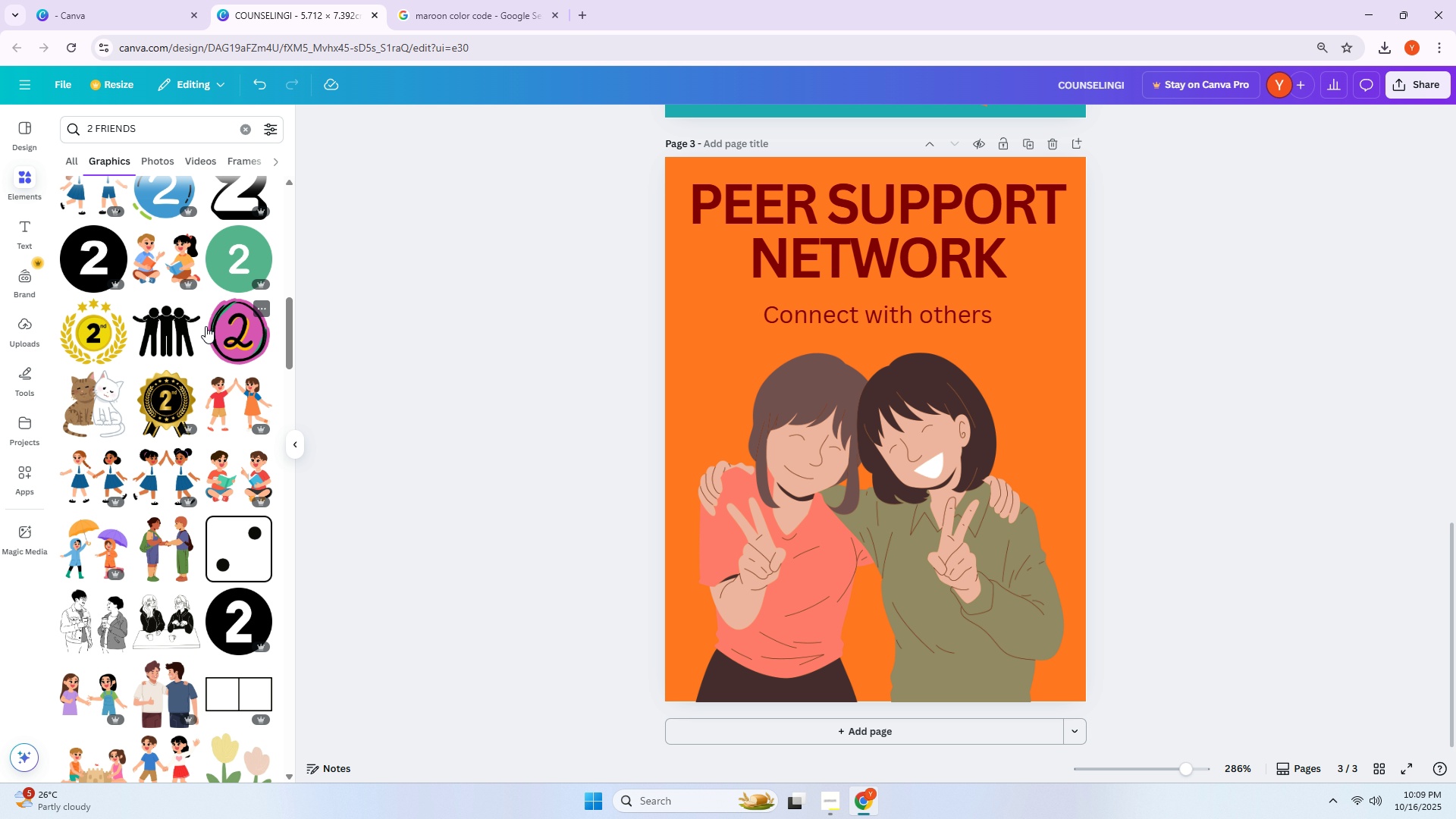 
left_click([158, 676])
 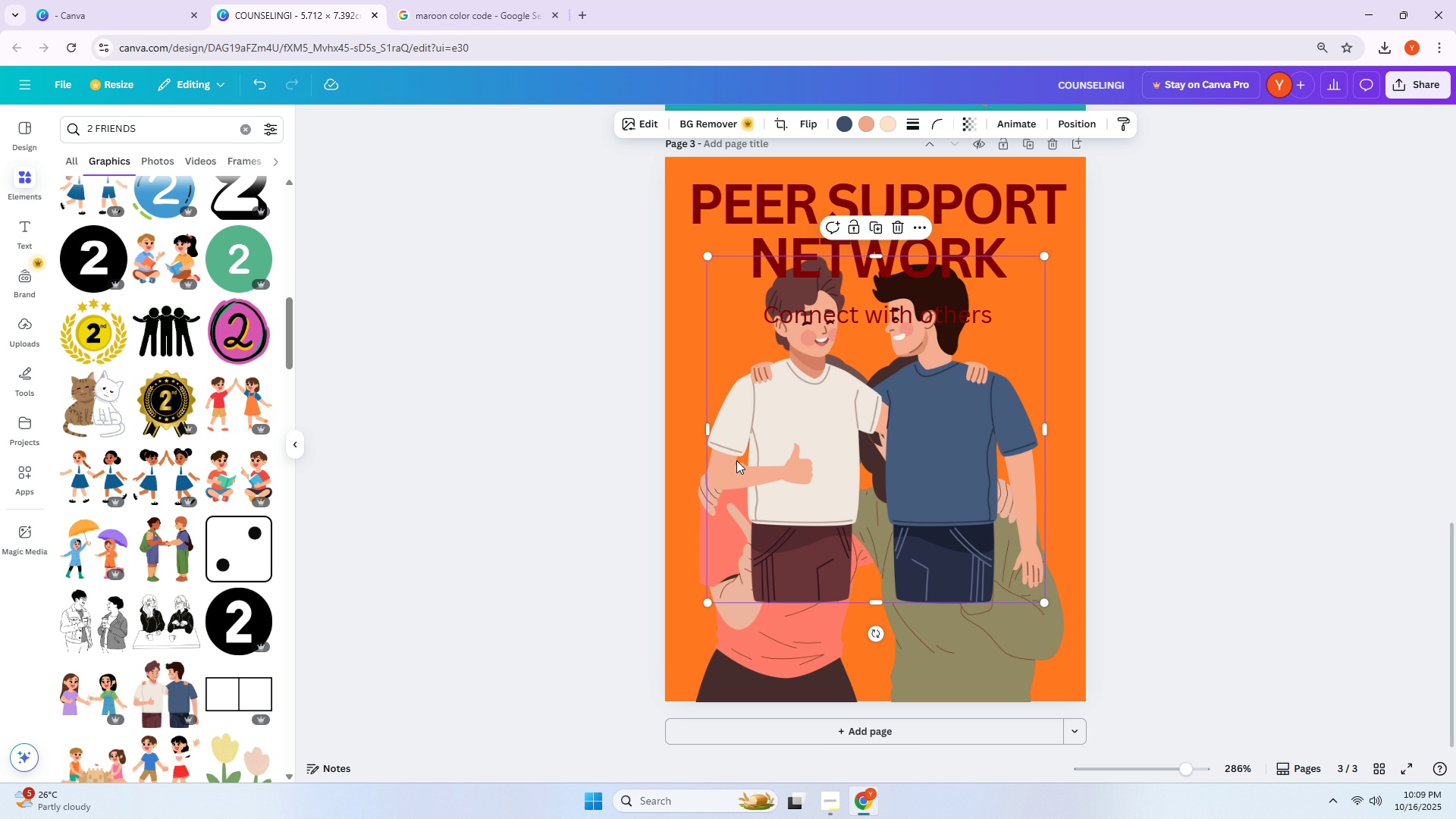 
left_click_drag(start_coordinate=[789, 448], to_coordinate=[777, 499])
 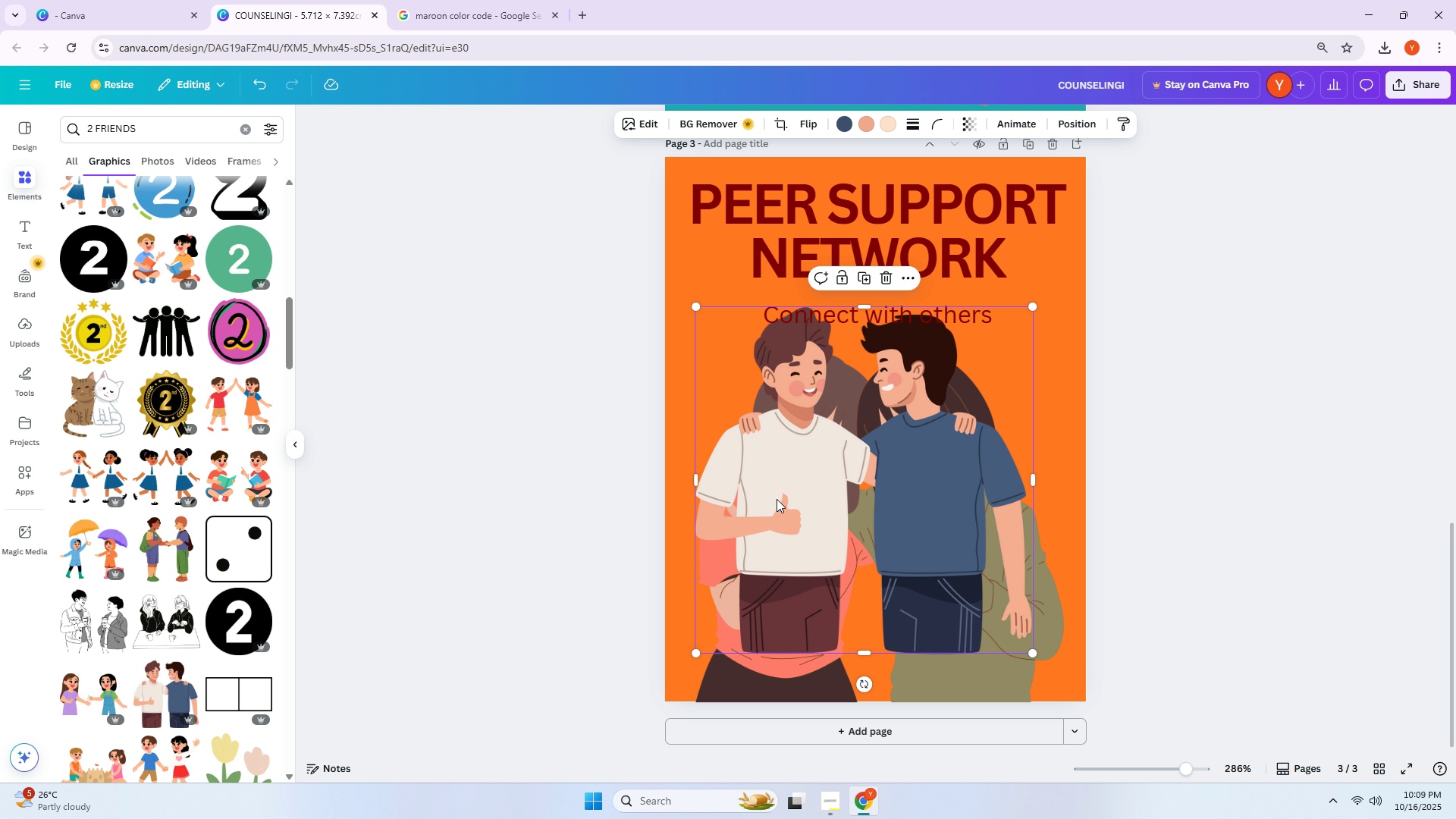 
left_click_drag(start_coordinate=[777, 499], to_coordinate=[794, 513])
 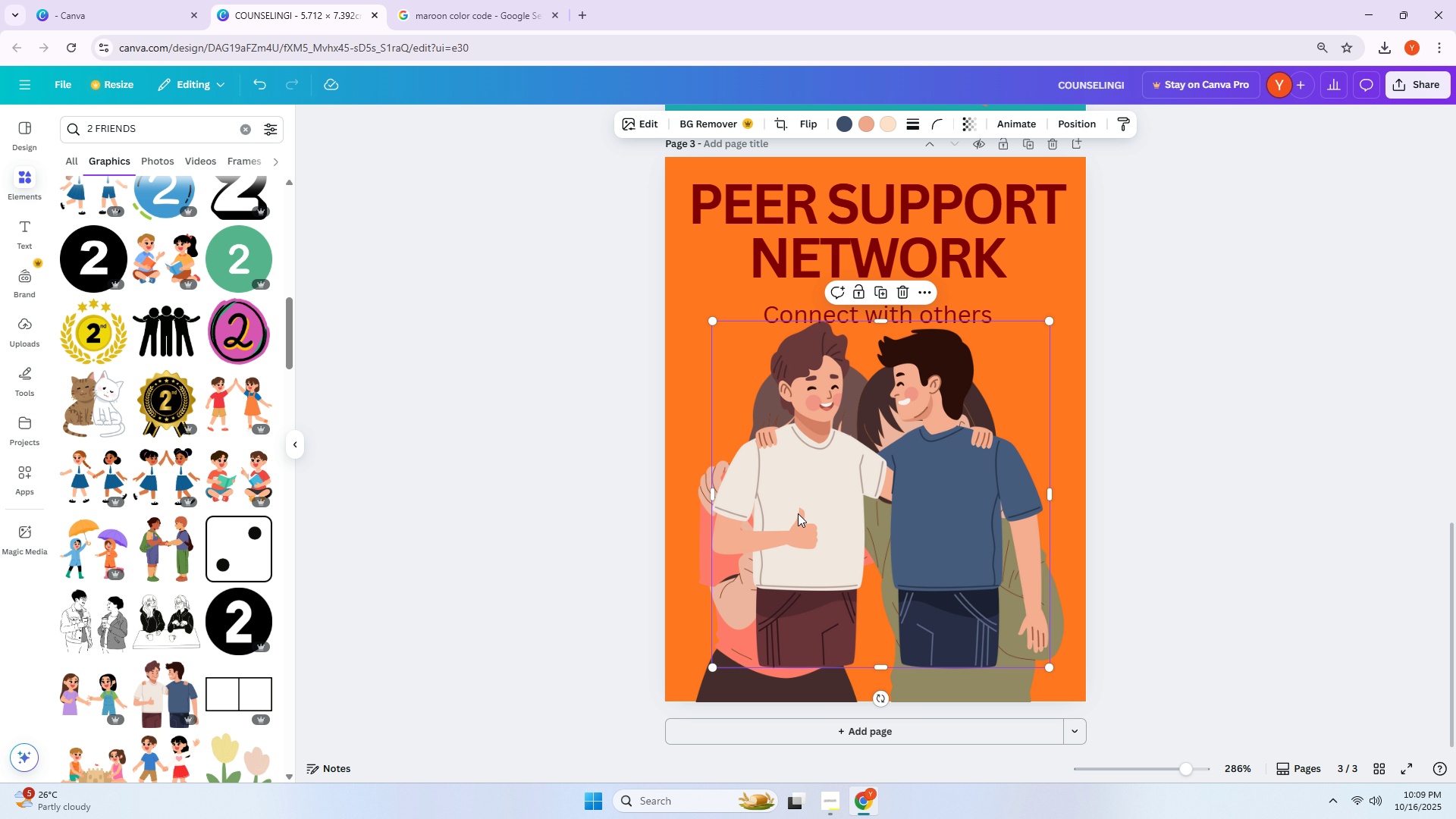 
left_click_drag(start_coordinate=[827, 513], to_coordinate=[883, 497])
 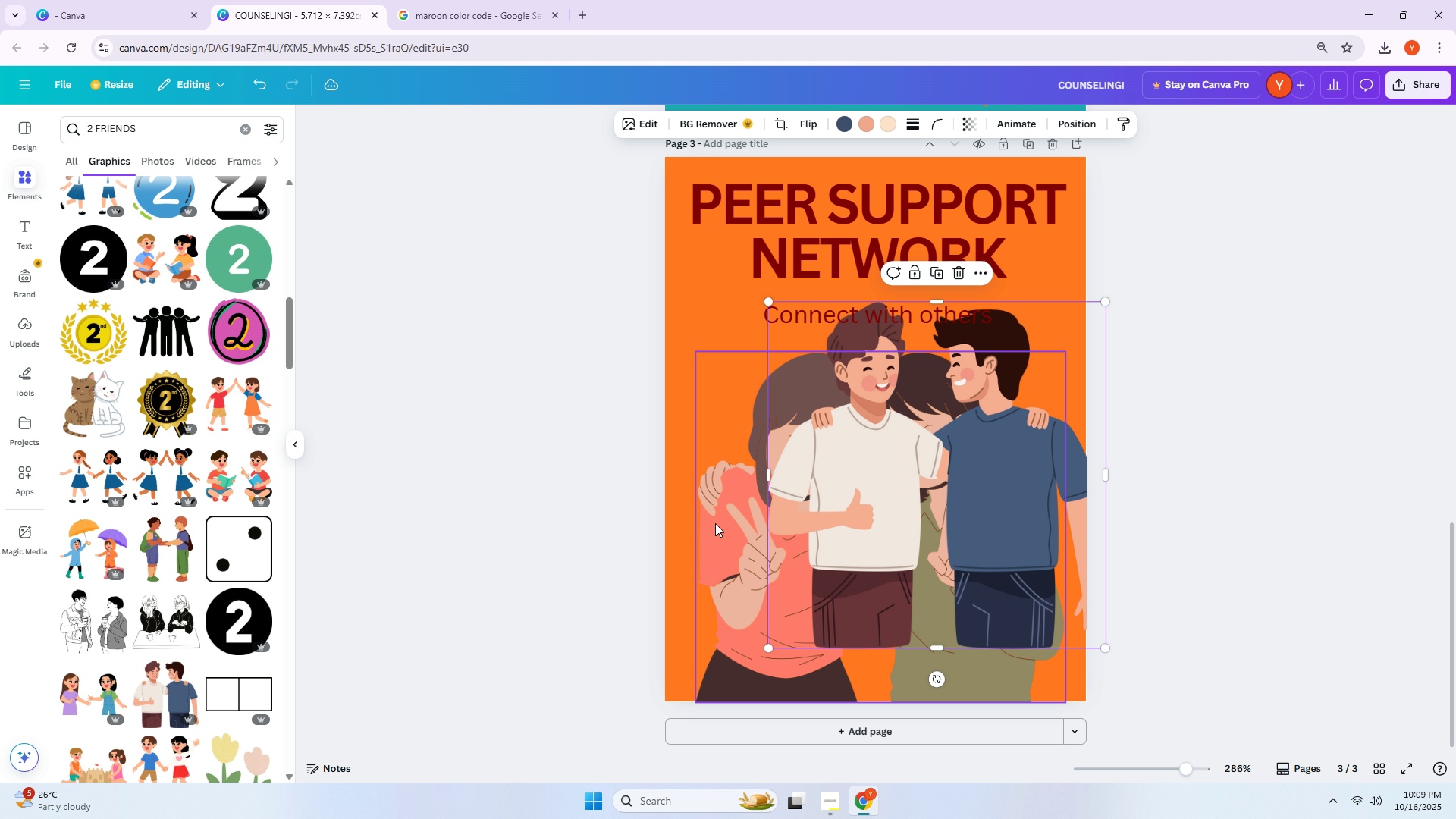 
left_click([715, 523])
 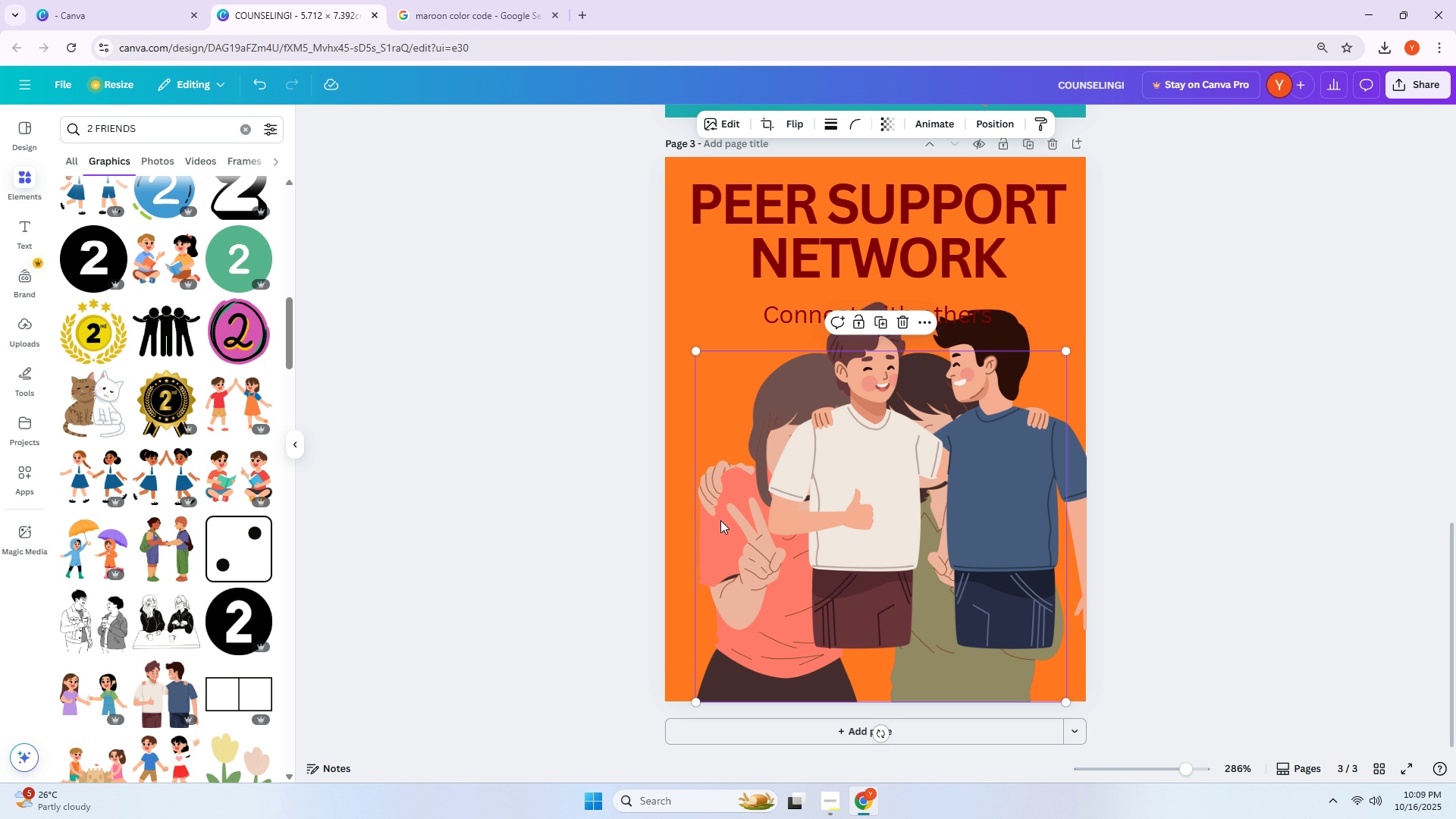 
left_click_drag(start_coordinate=[893, 490], to_coordinate=[847, 491])
 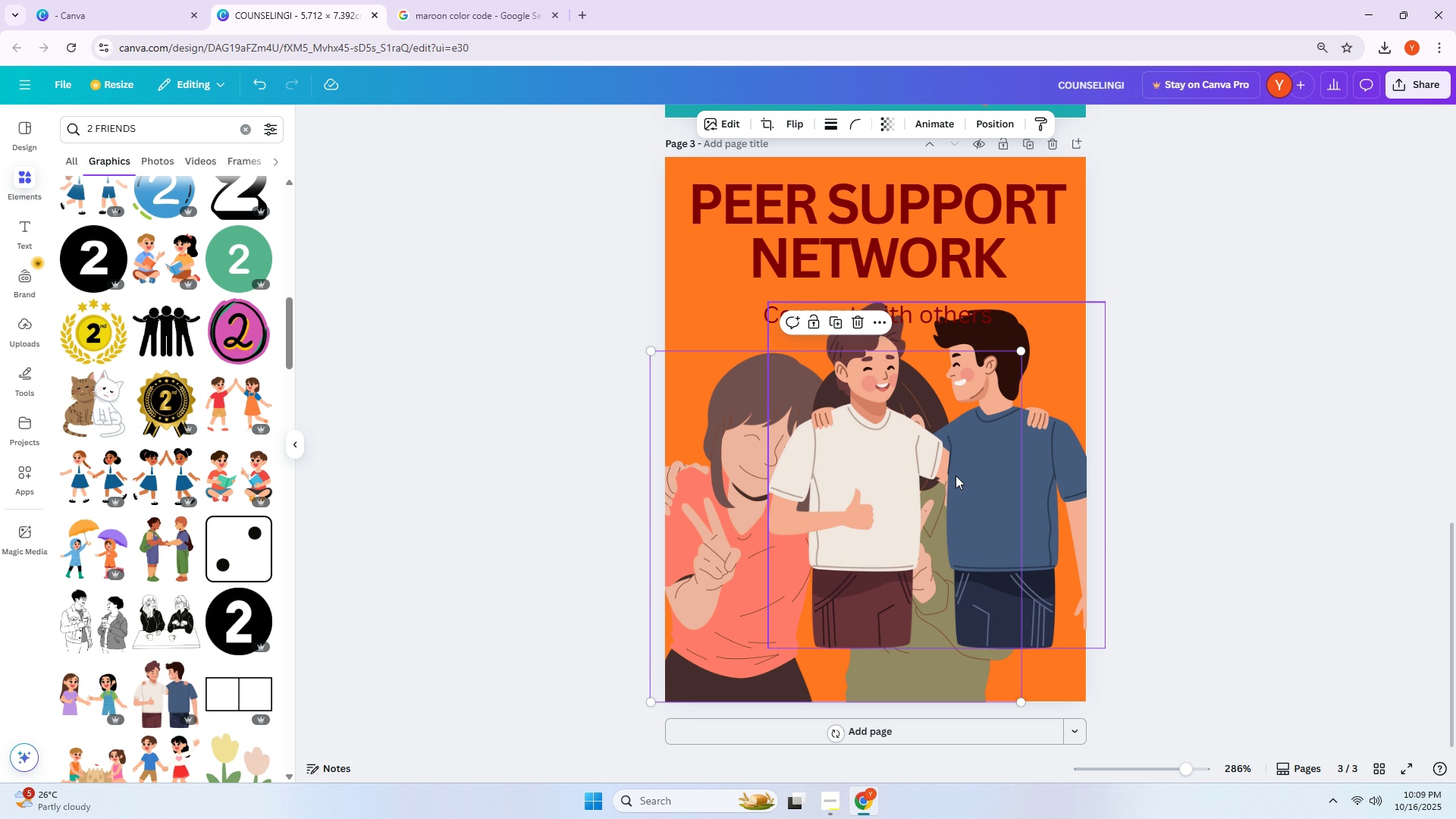 
left_click([956, 475])
 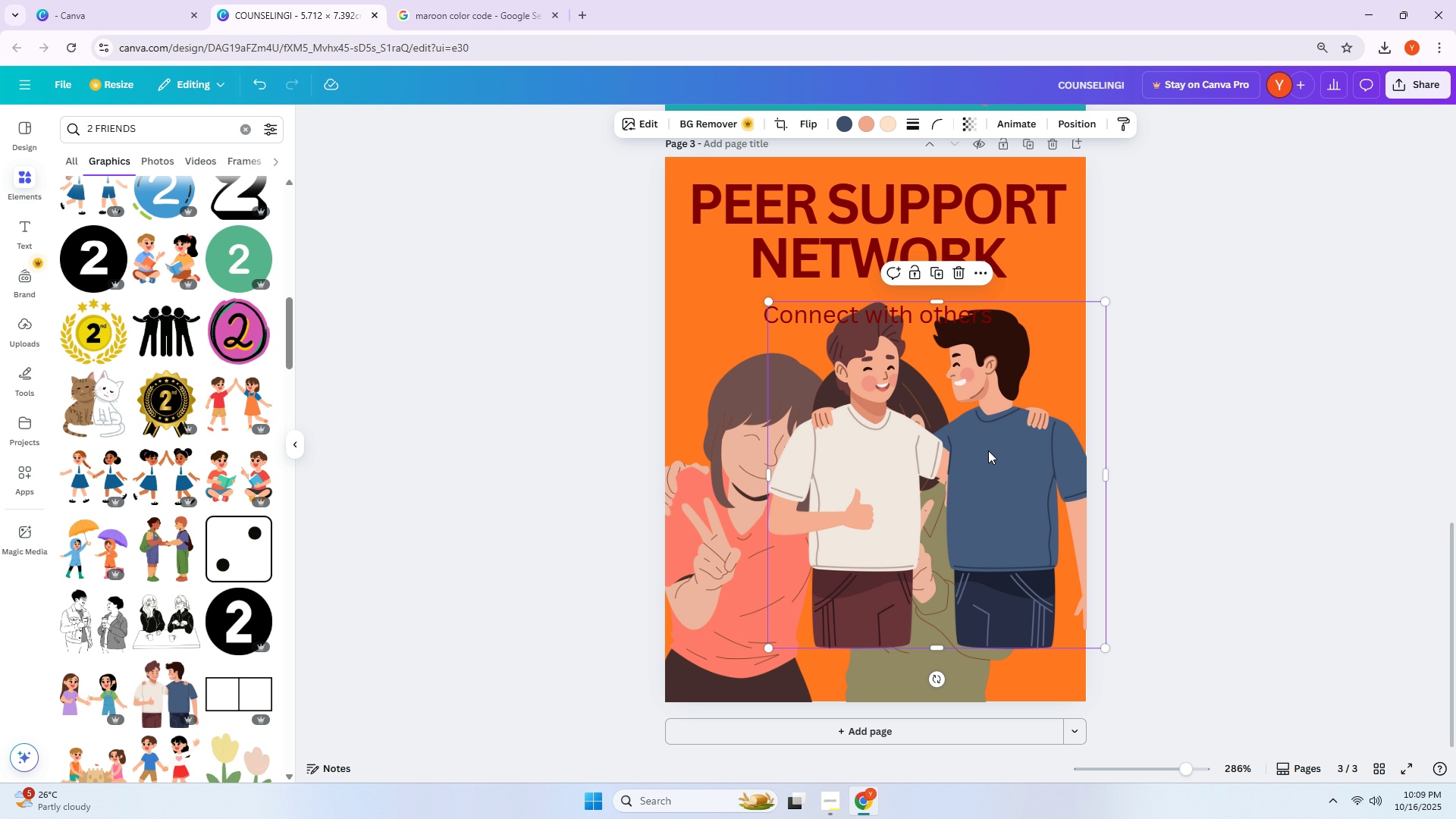 
left_click_drag(start_coordinate=[984, 444], to_coordinate=[941, 469])
 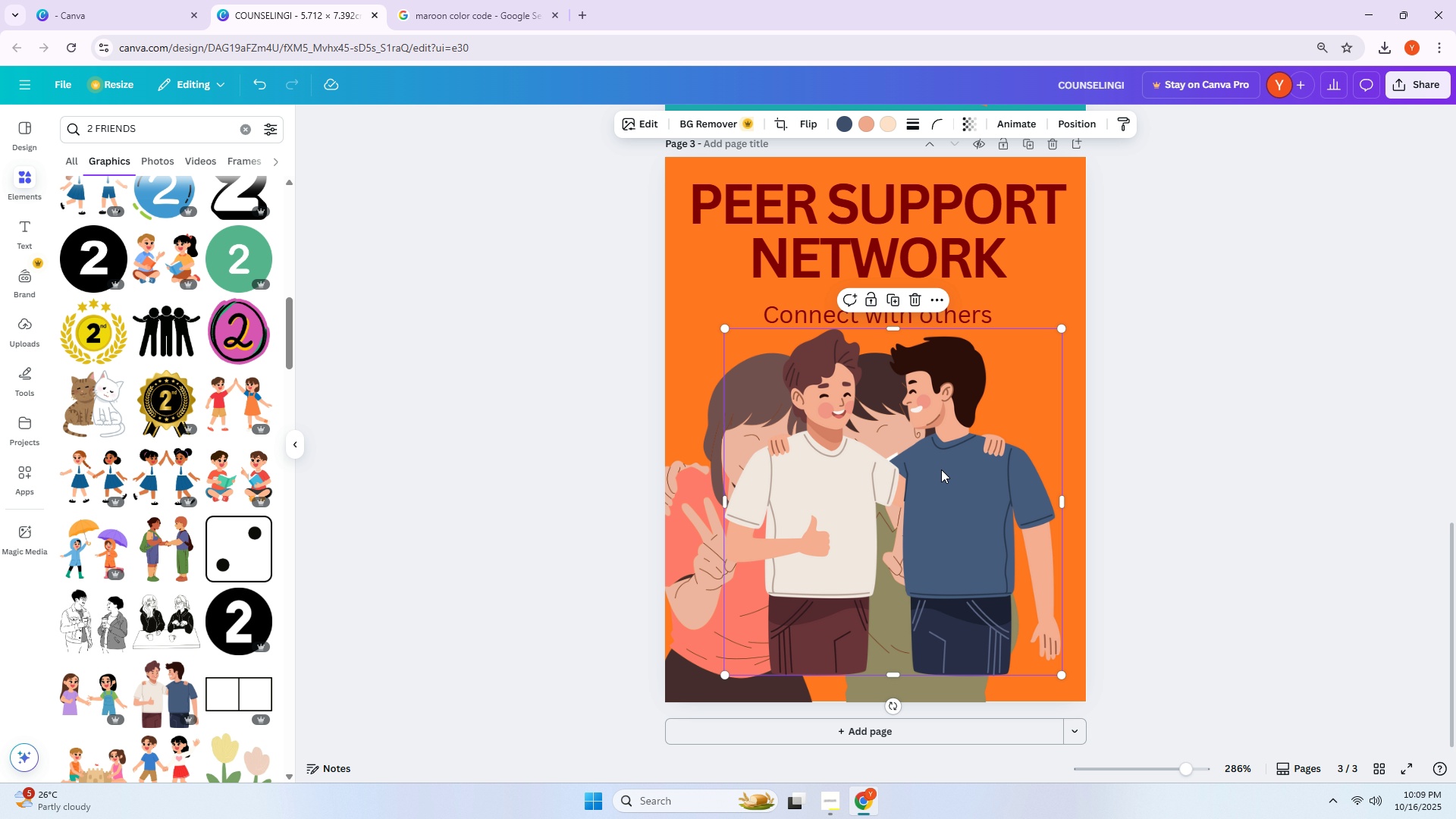 
left_click([941, 469])
 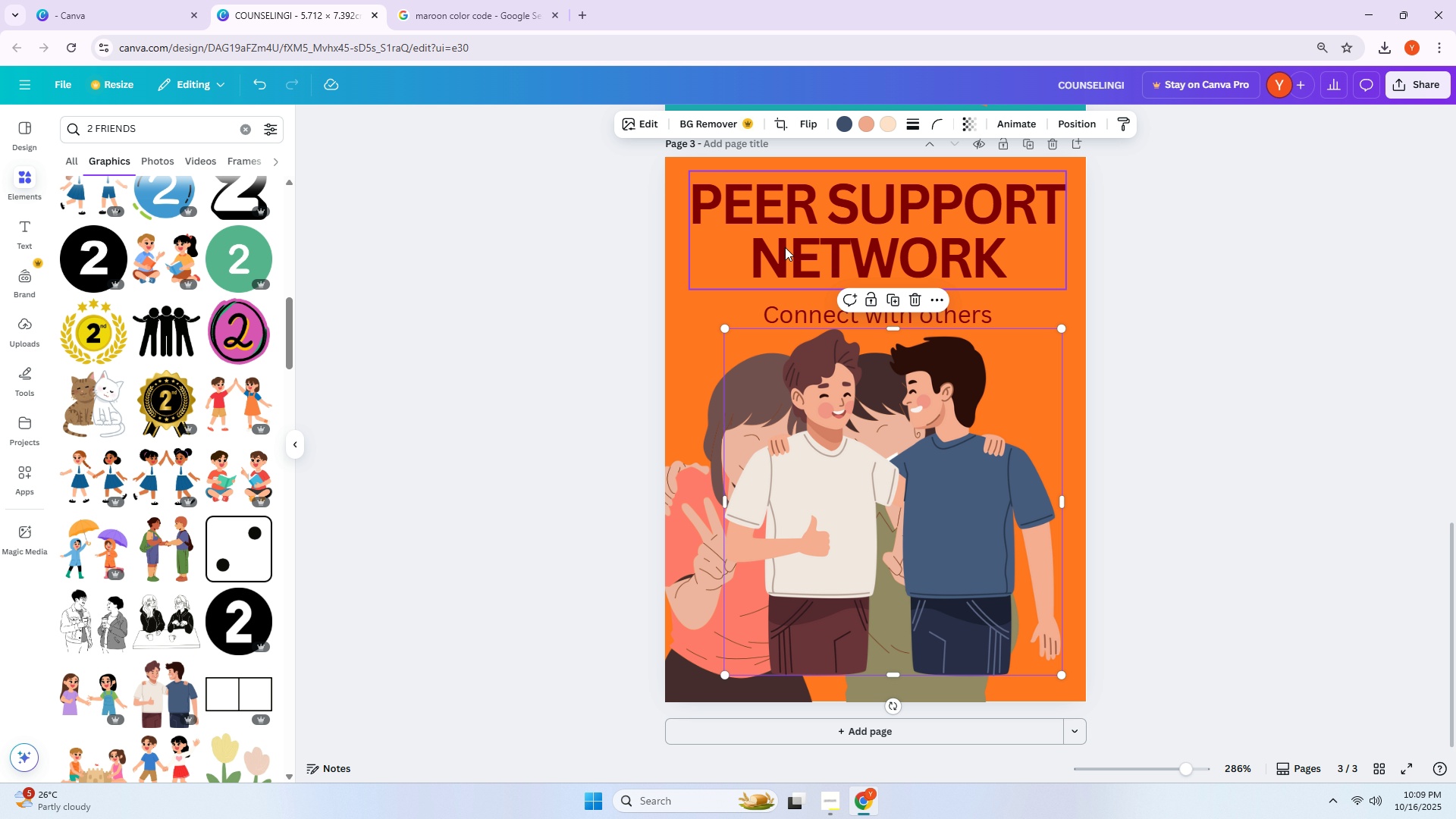 
left_click([886, 124])
 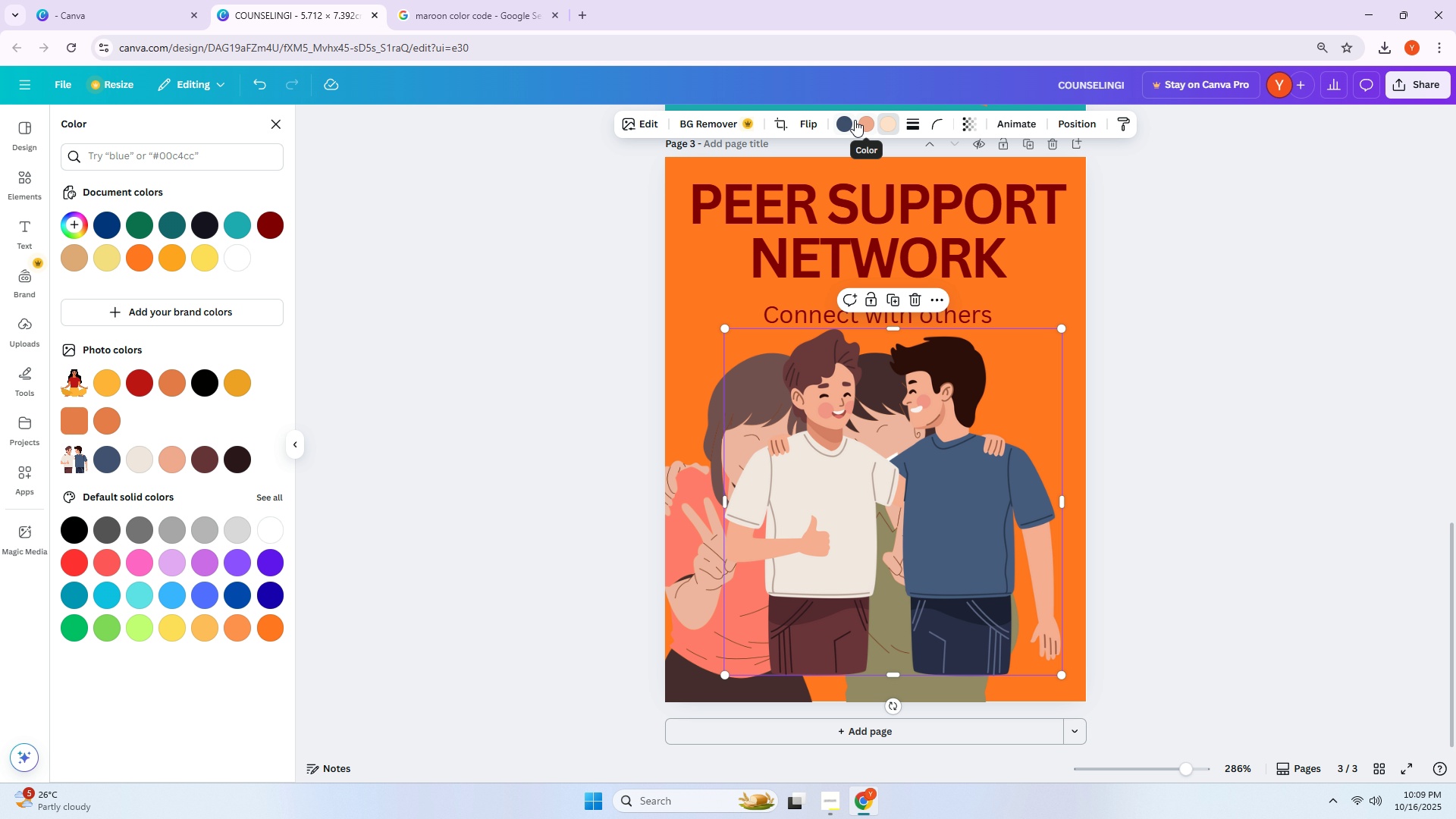 
left_click([846, 122])
 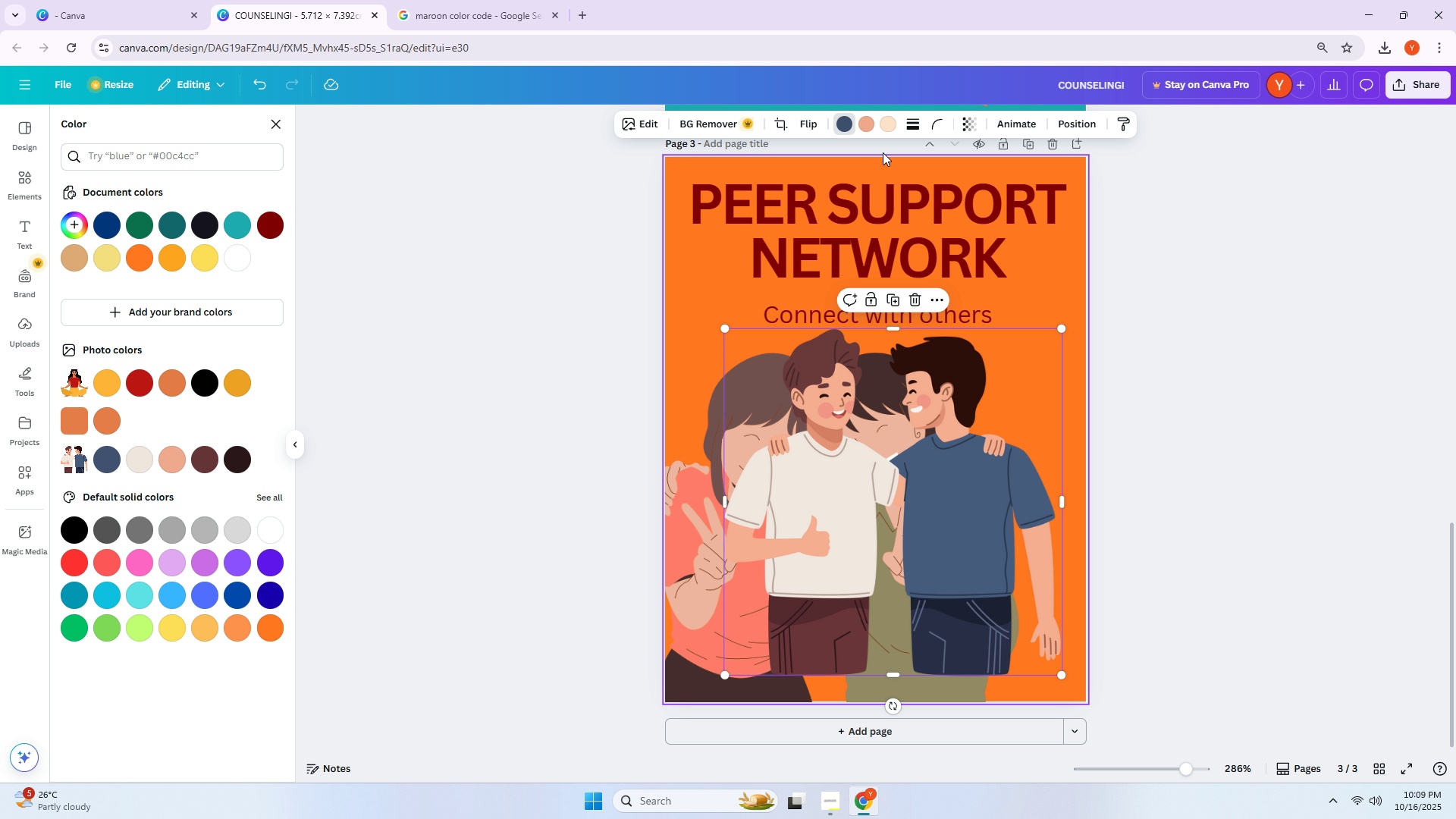 
wait(7.38)
 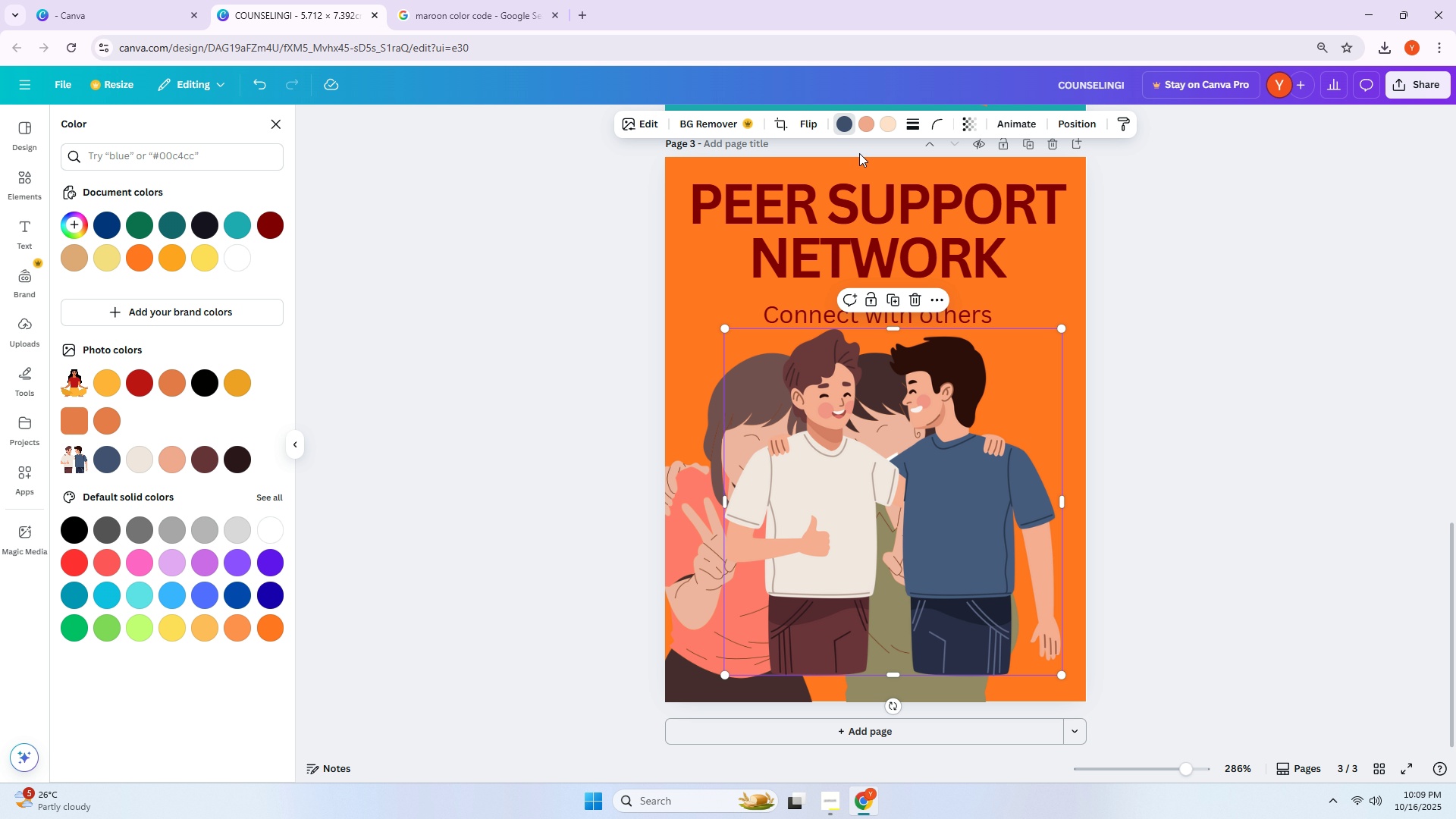 
left_click([166, 388])
 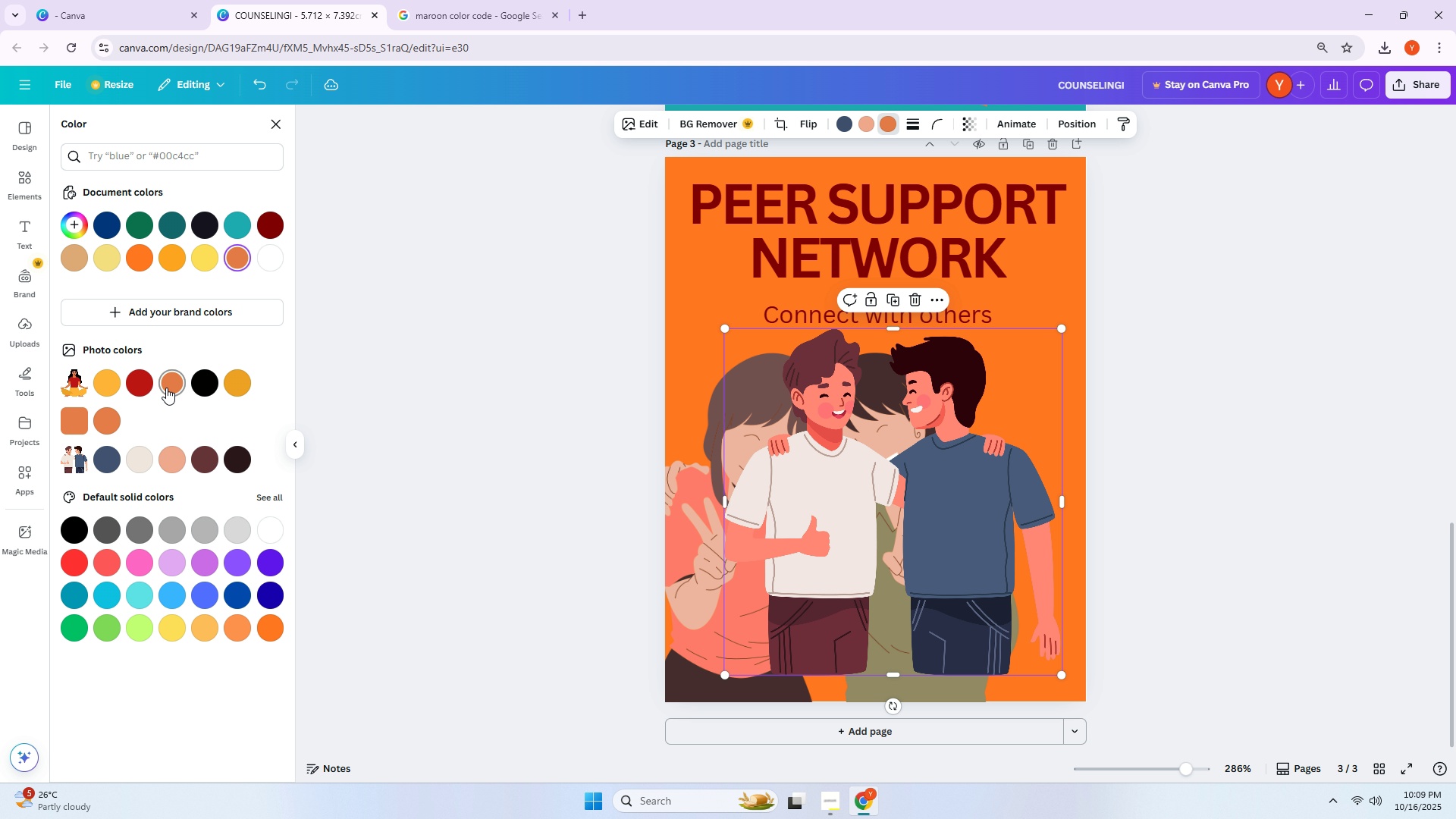 
left_click([143, 259])
 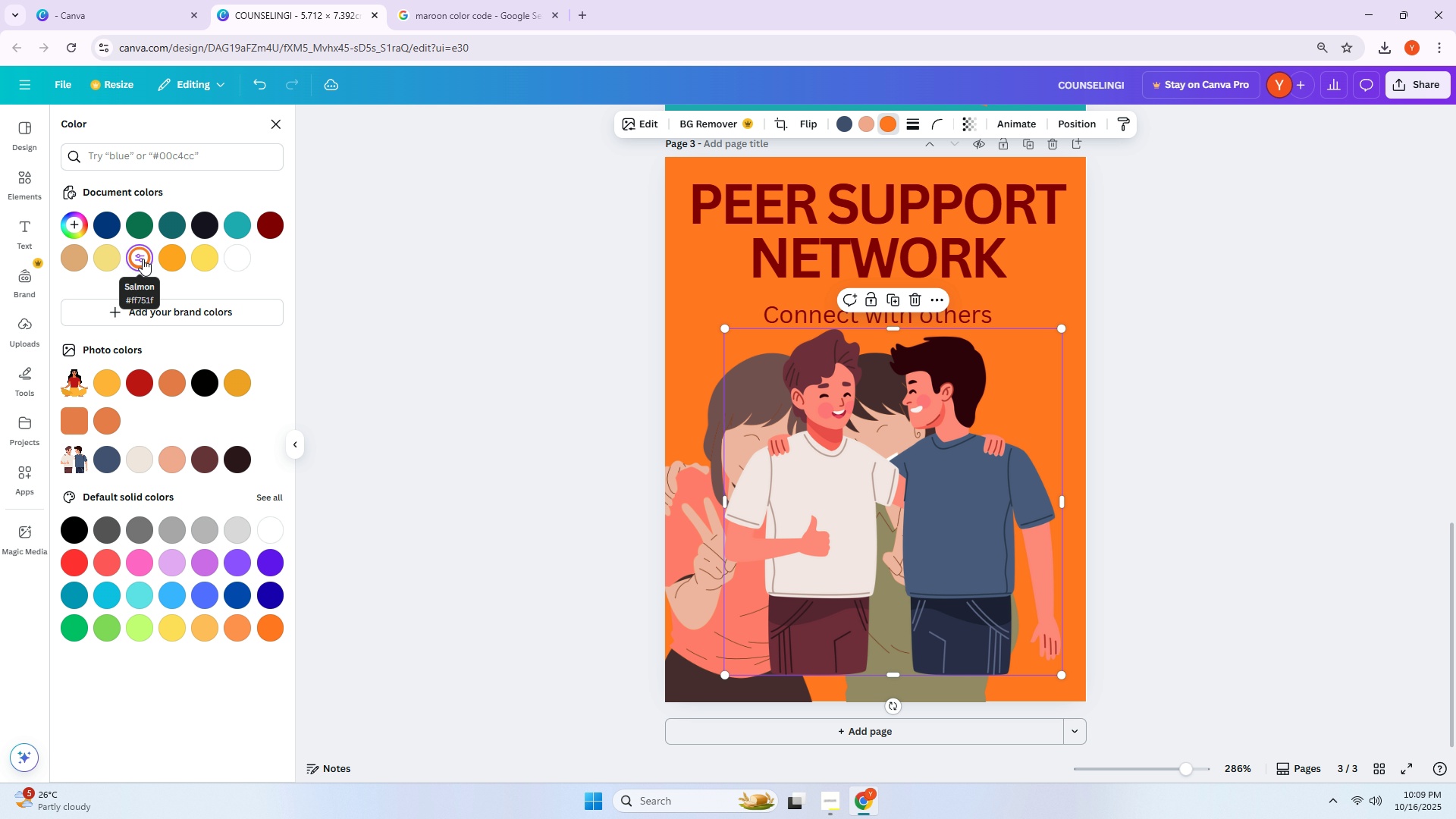 
left_click([143, 259])
 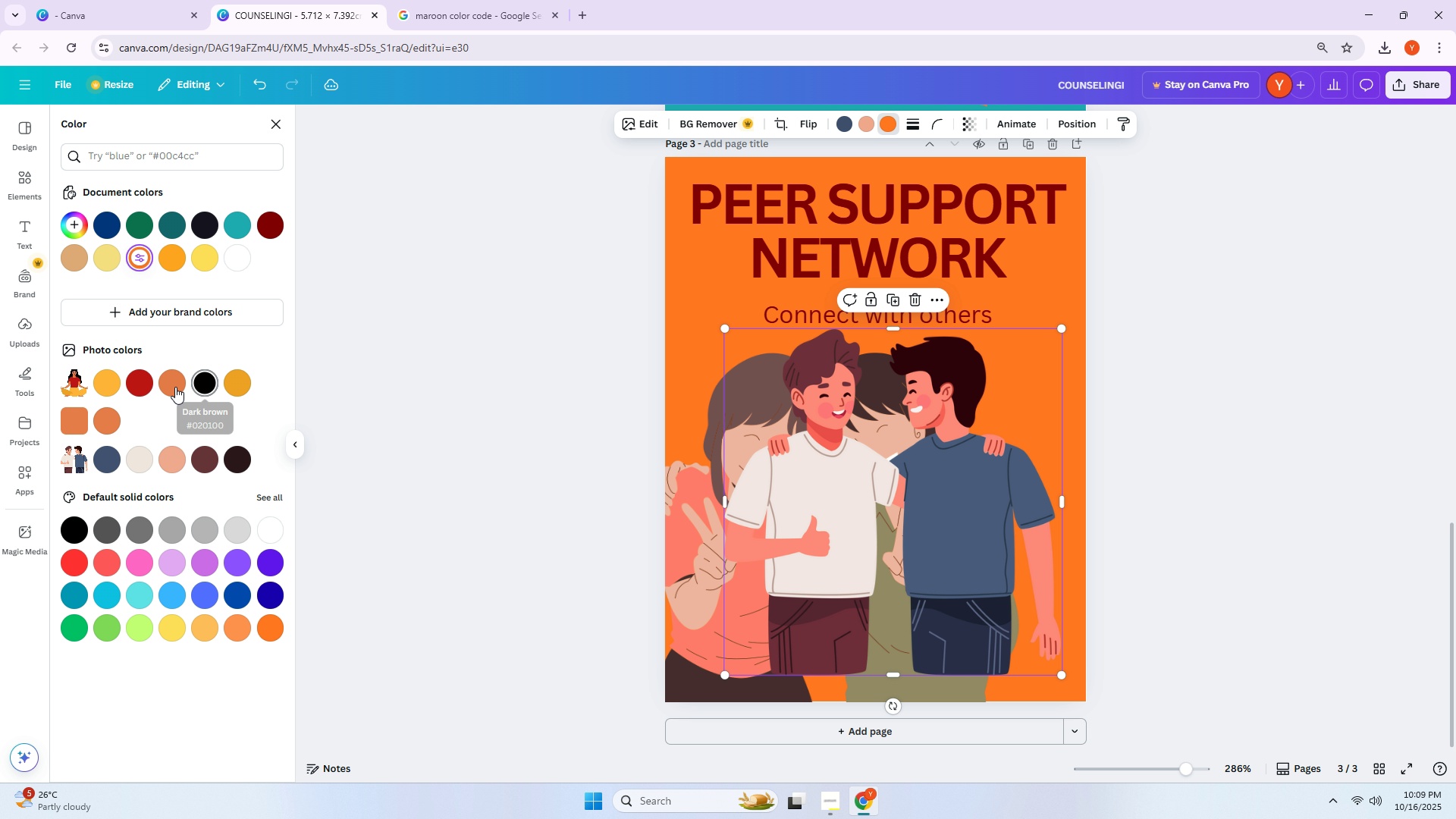 
left_click([171, 384])
 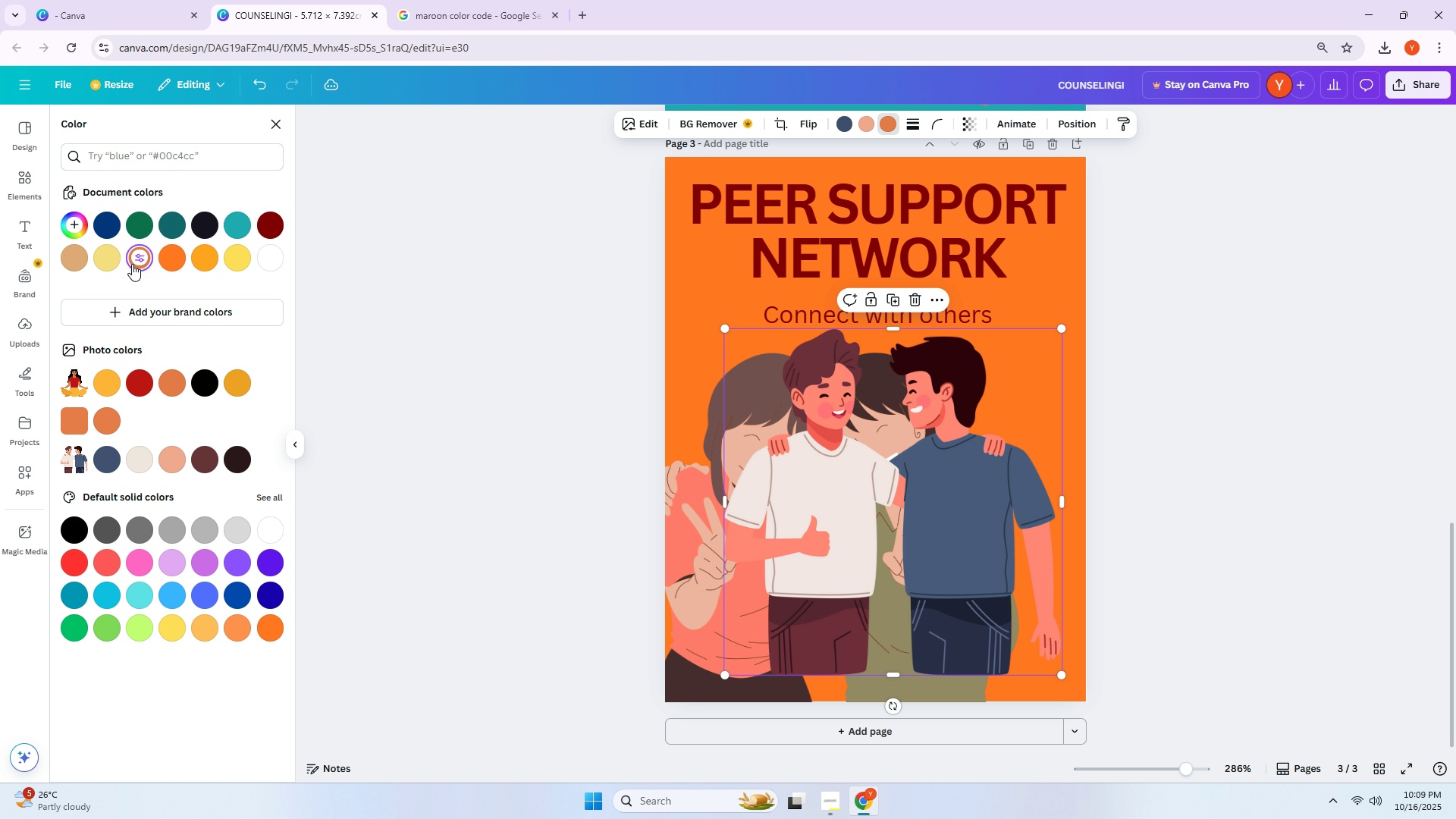 
left_click([132, 264])
 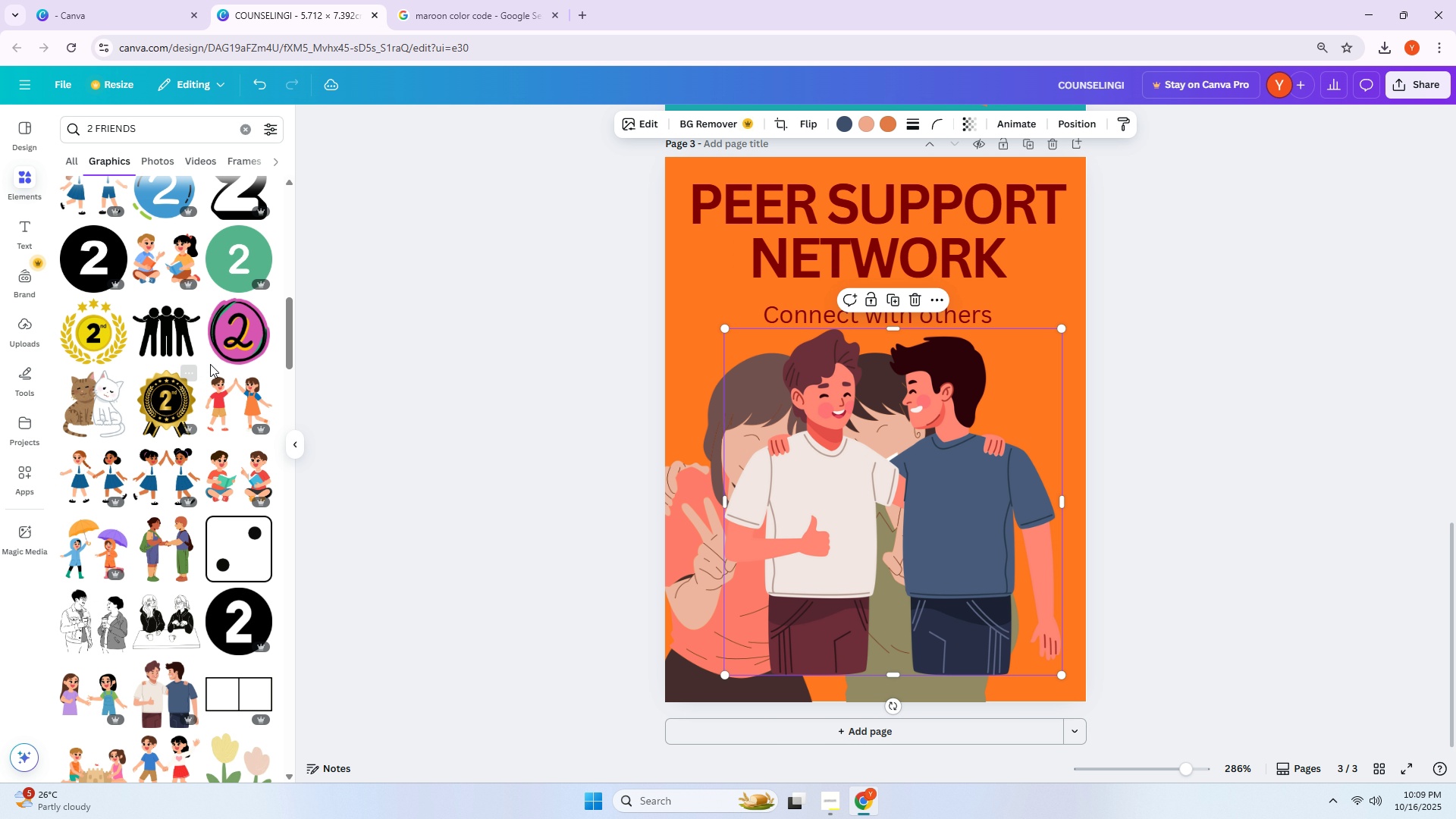 
left_click_drag(start_coordinate=[852, 411], to_coordinate=[872, 424])
 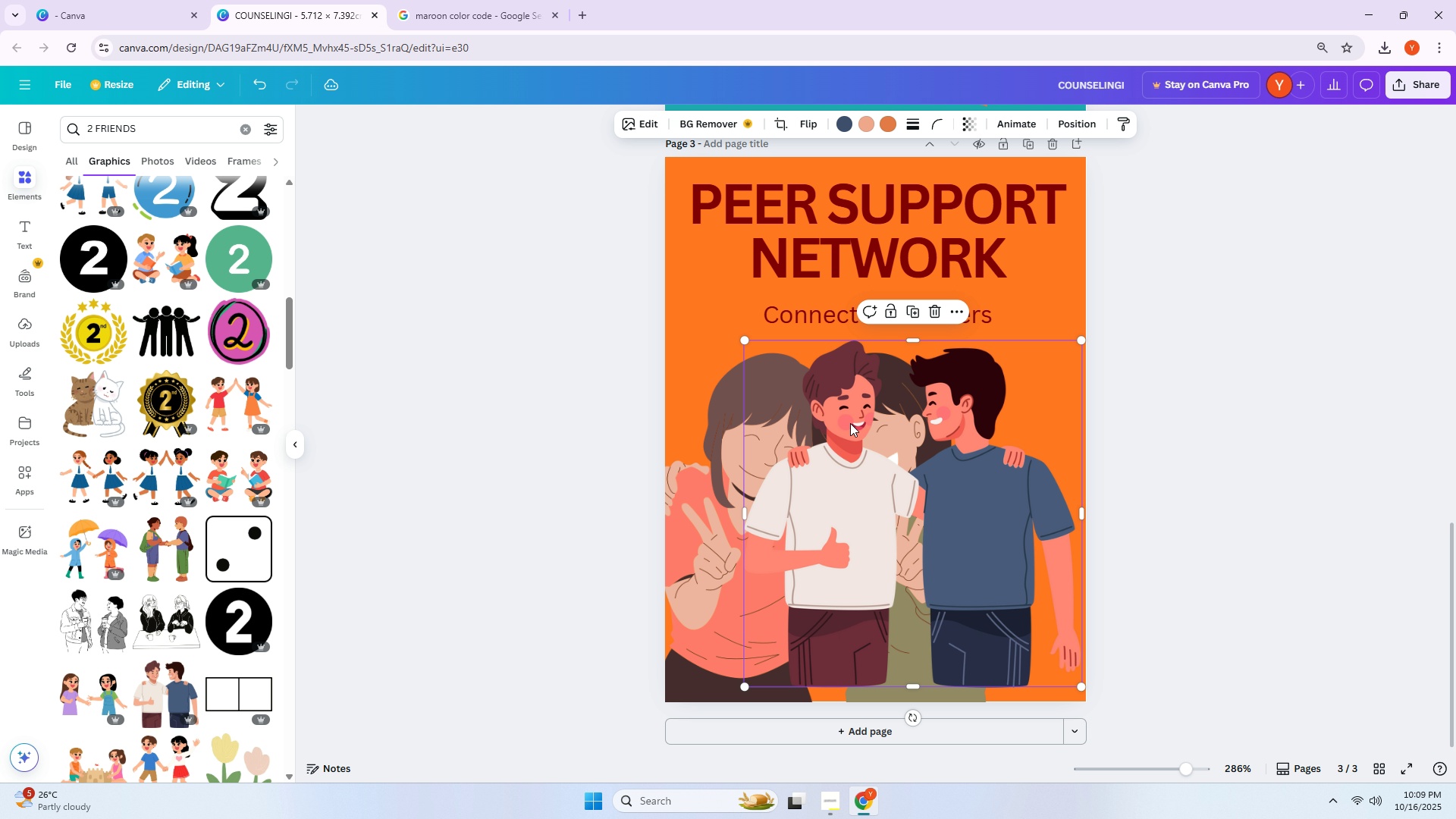 
left_click_drag(start_coordinate=[843, 423], to_coordinate=[836, 421])
 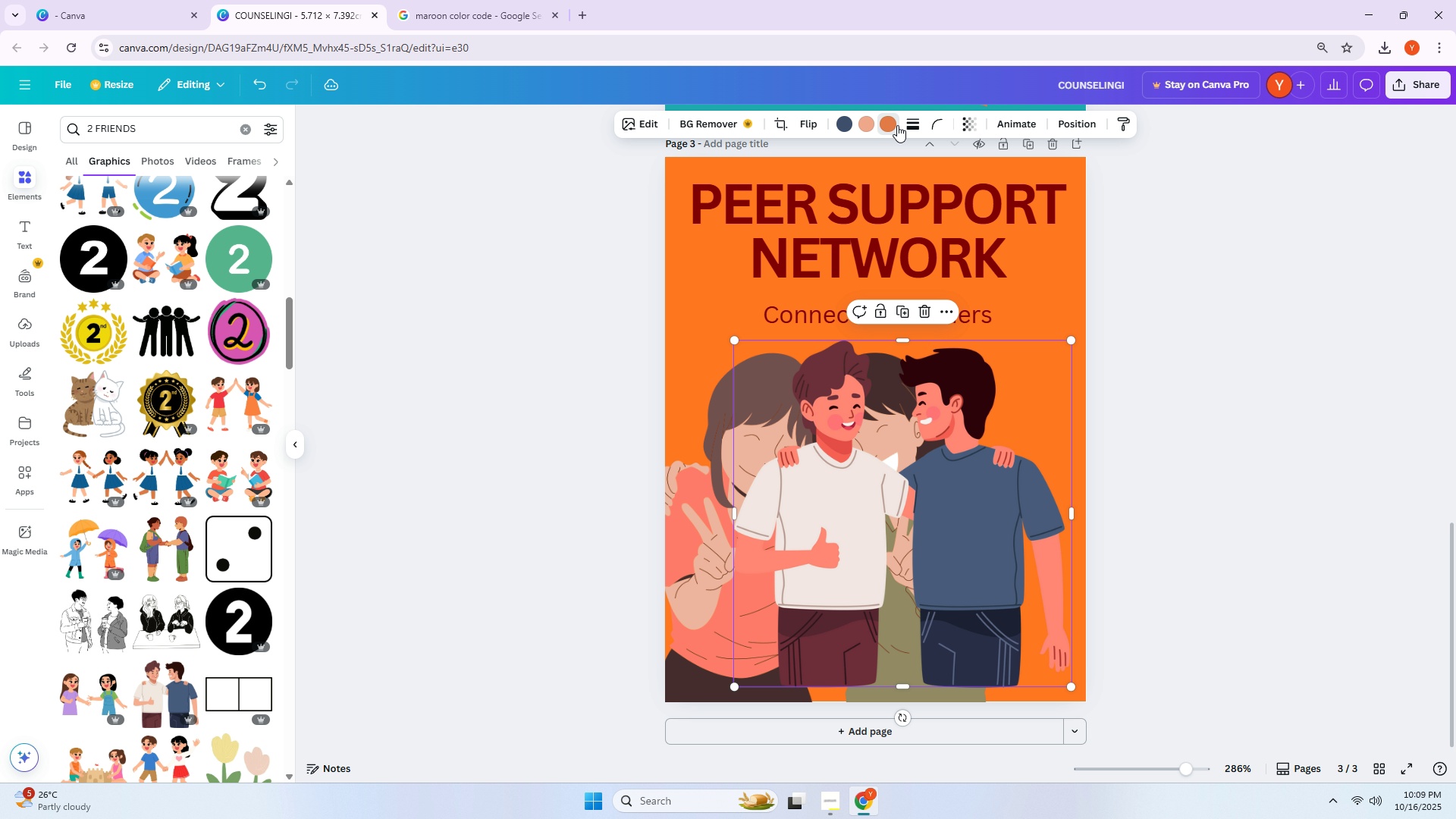 
double_click([861, 129])
 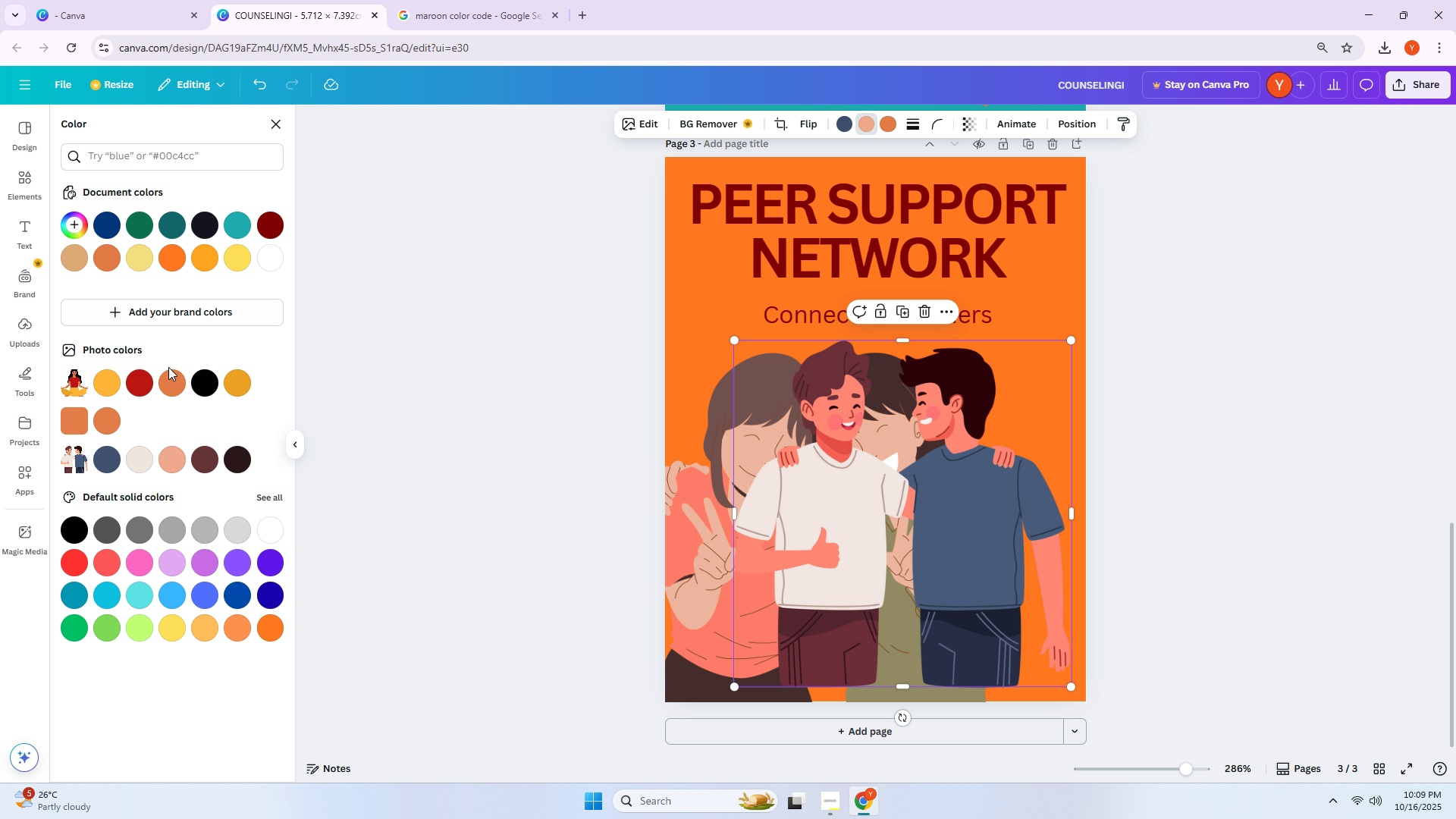 
left_click([139, 381])
 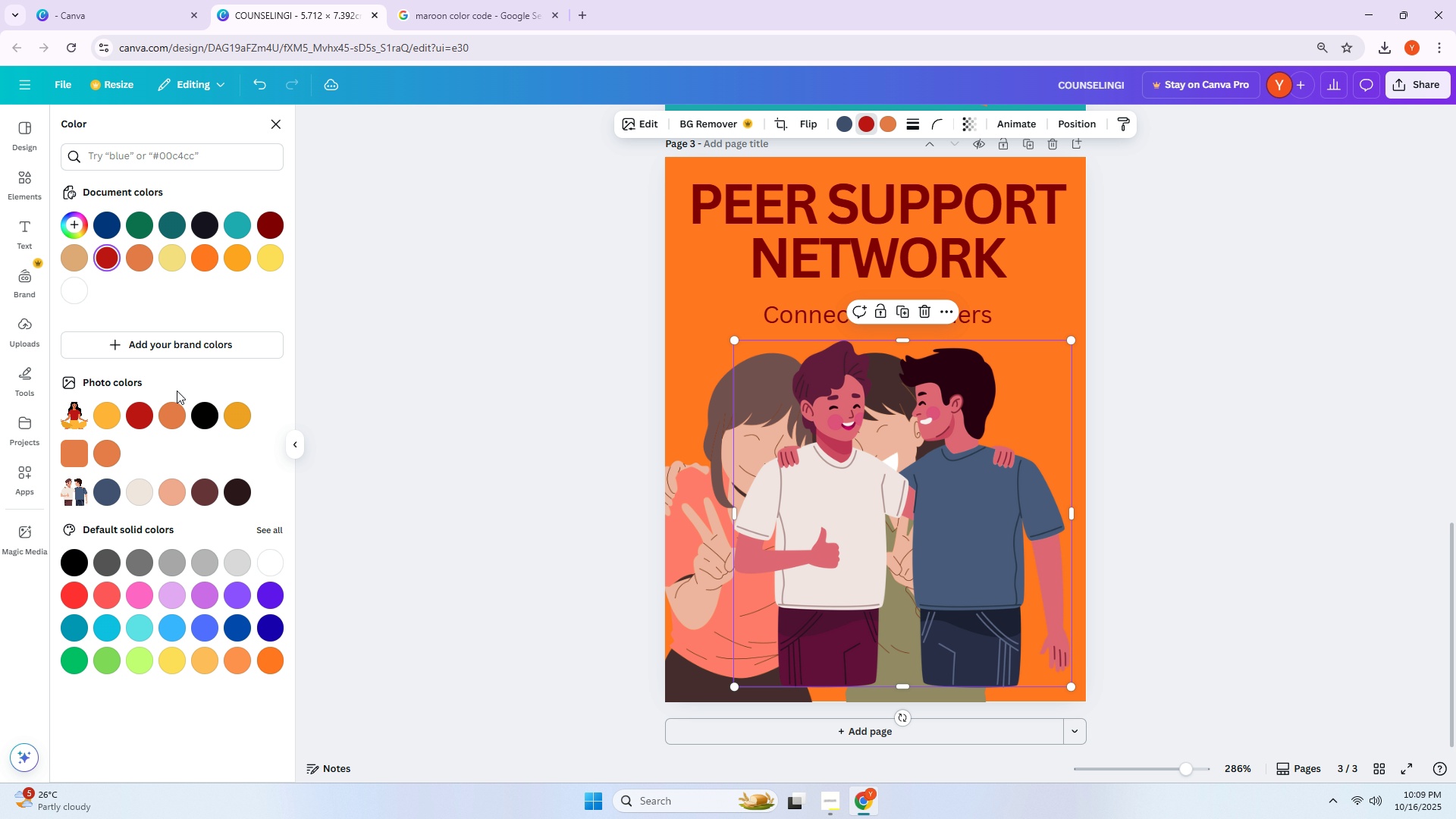 
left_click([180, 413])
 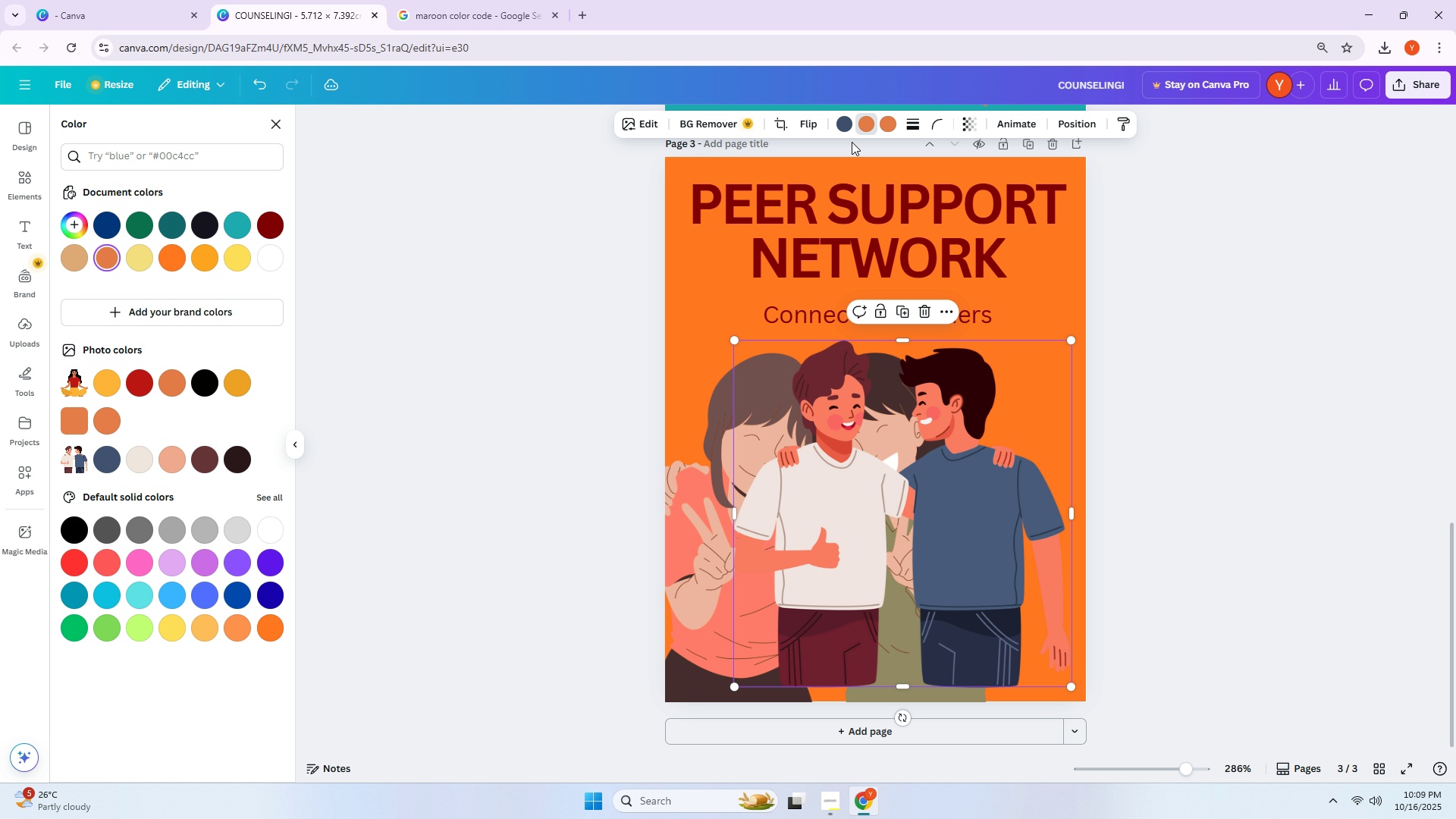 
left_click([228, 459])
 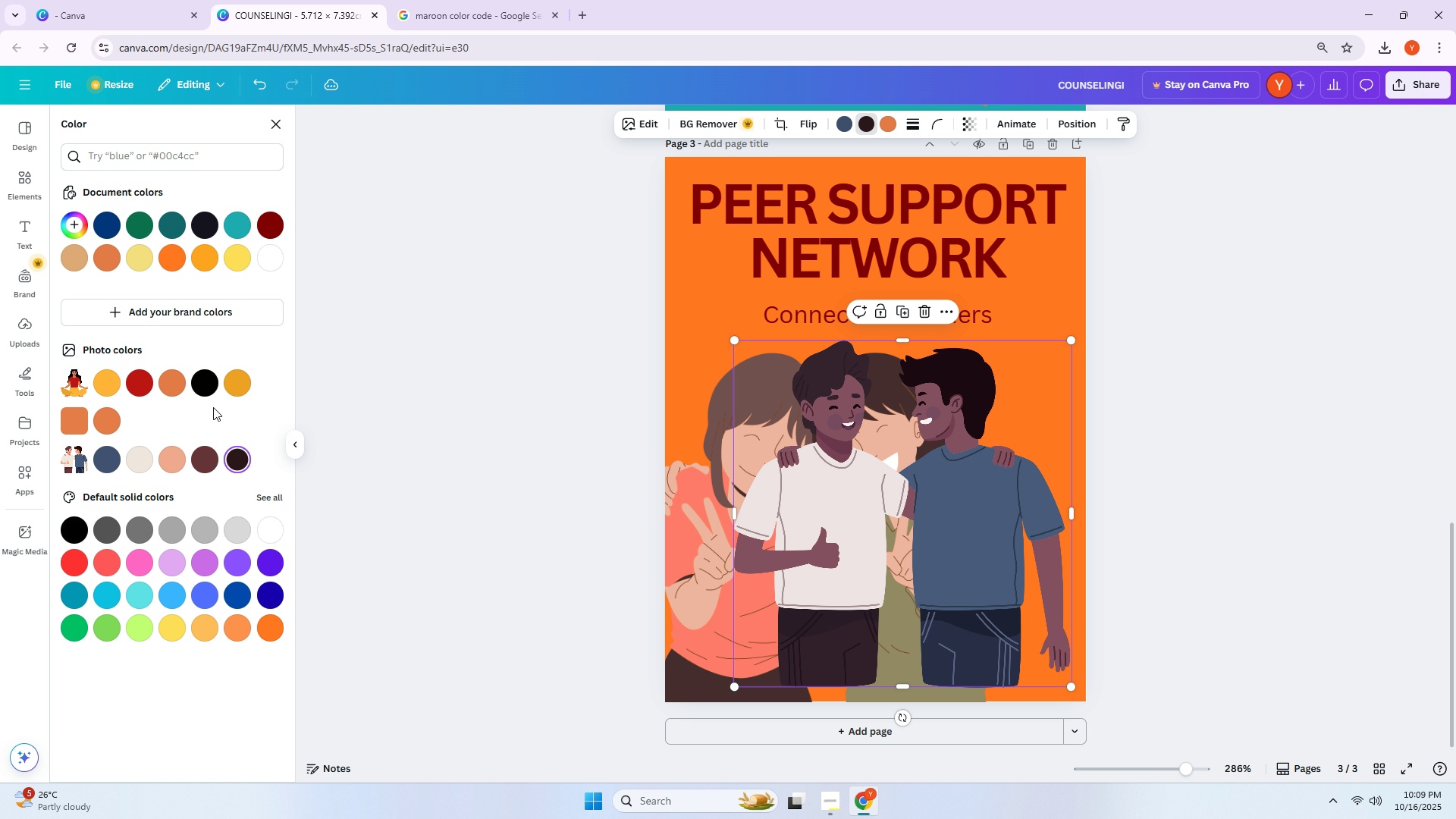 
left_click([201, 381])
 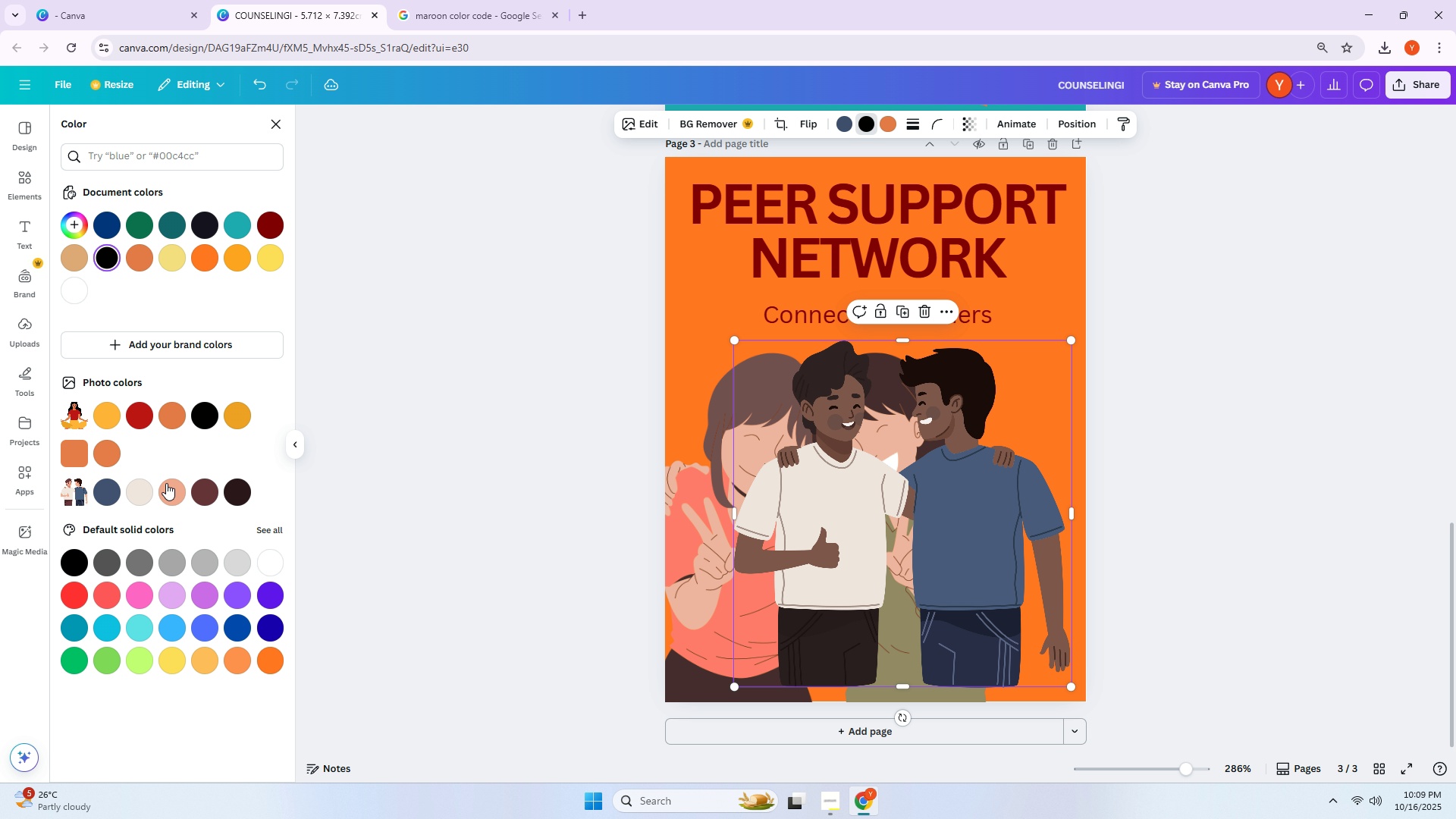 
left_click_drag(start_coordinate=[883, 437], to_coordinate=[874, 439])
 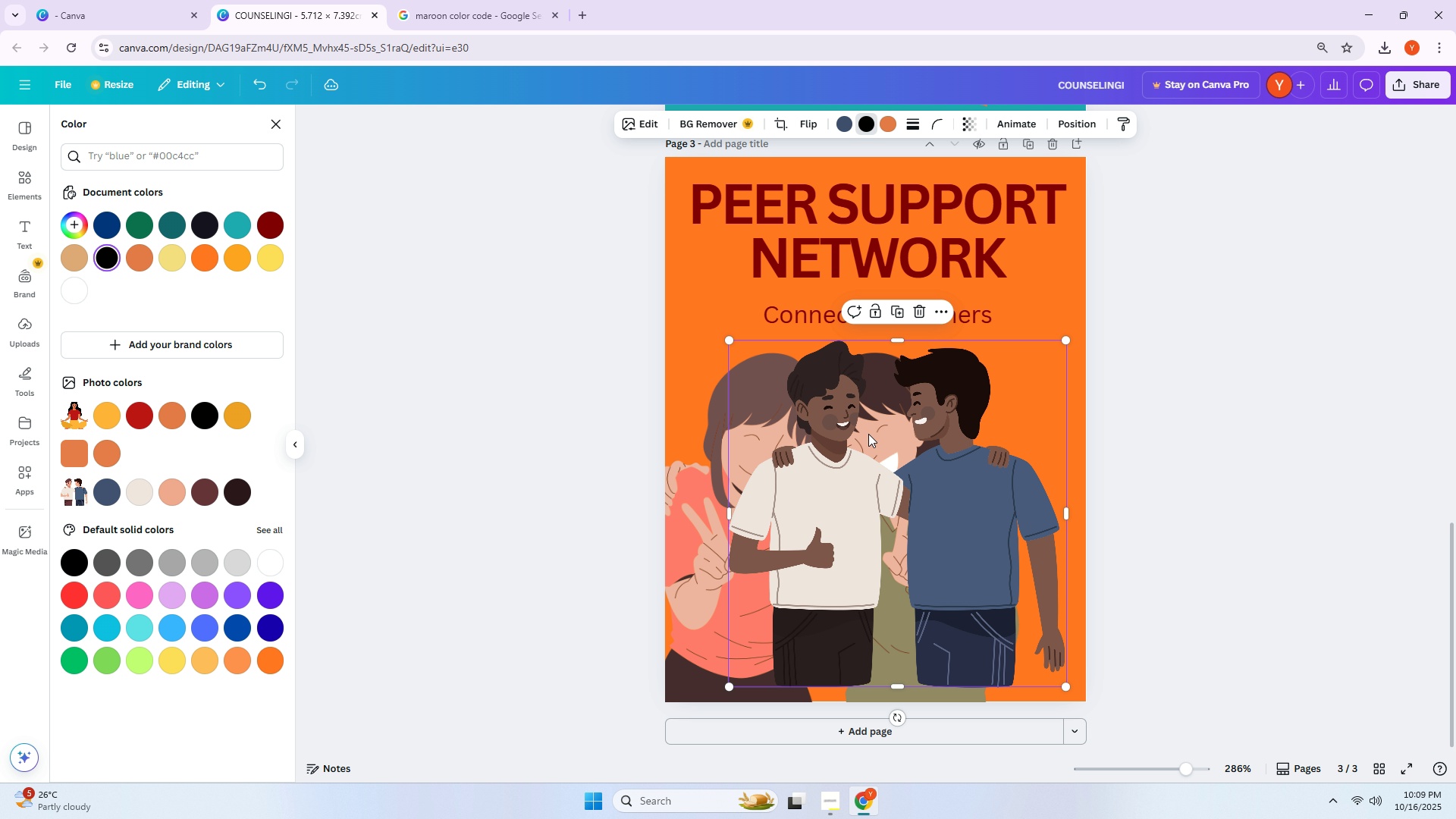 
key(Delete)
 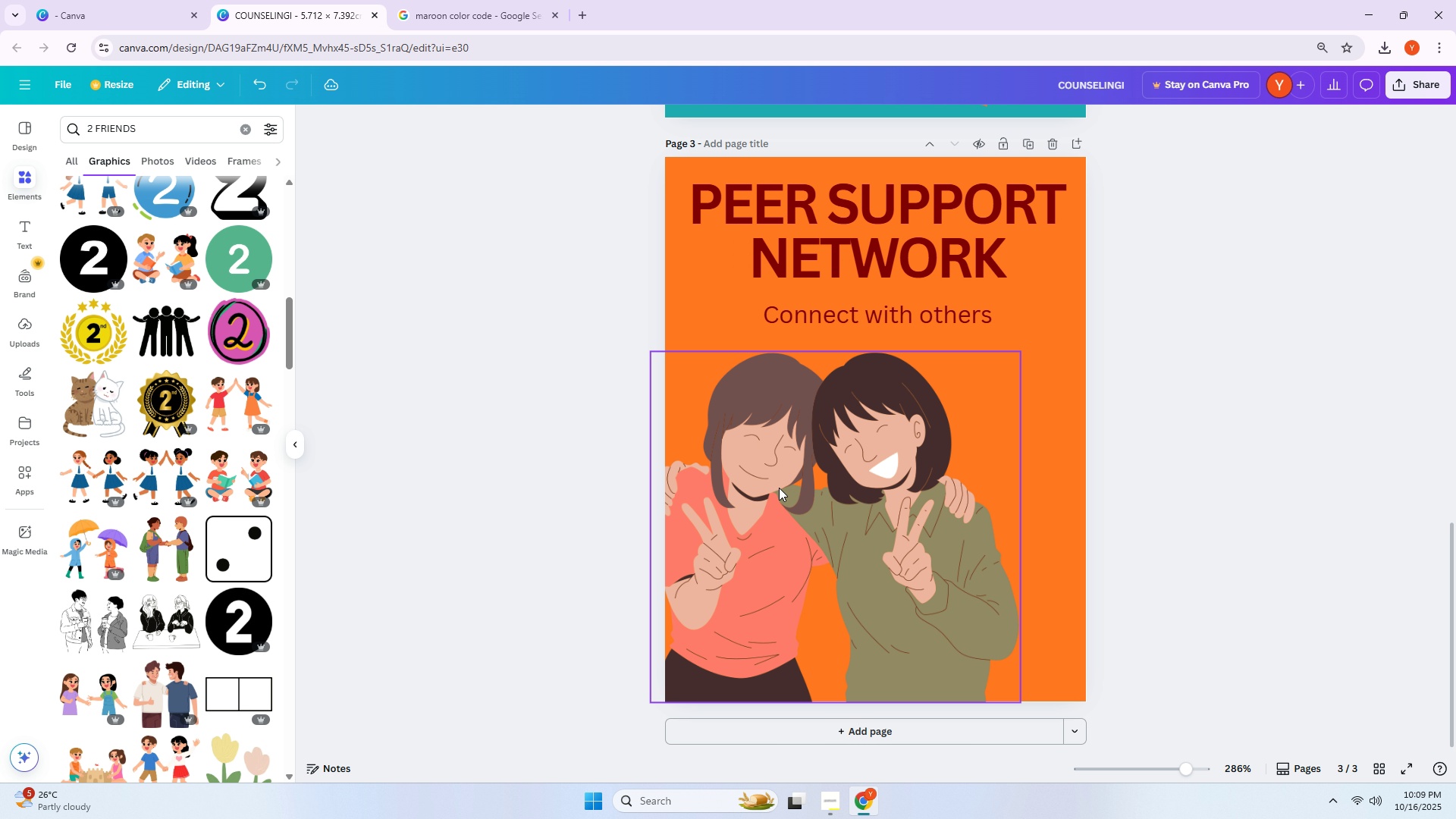 
left_click_drag(start_coordinate=[779, 488], to_coordinate=[825, 490])
 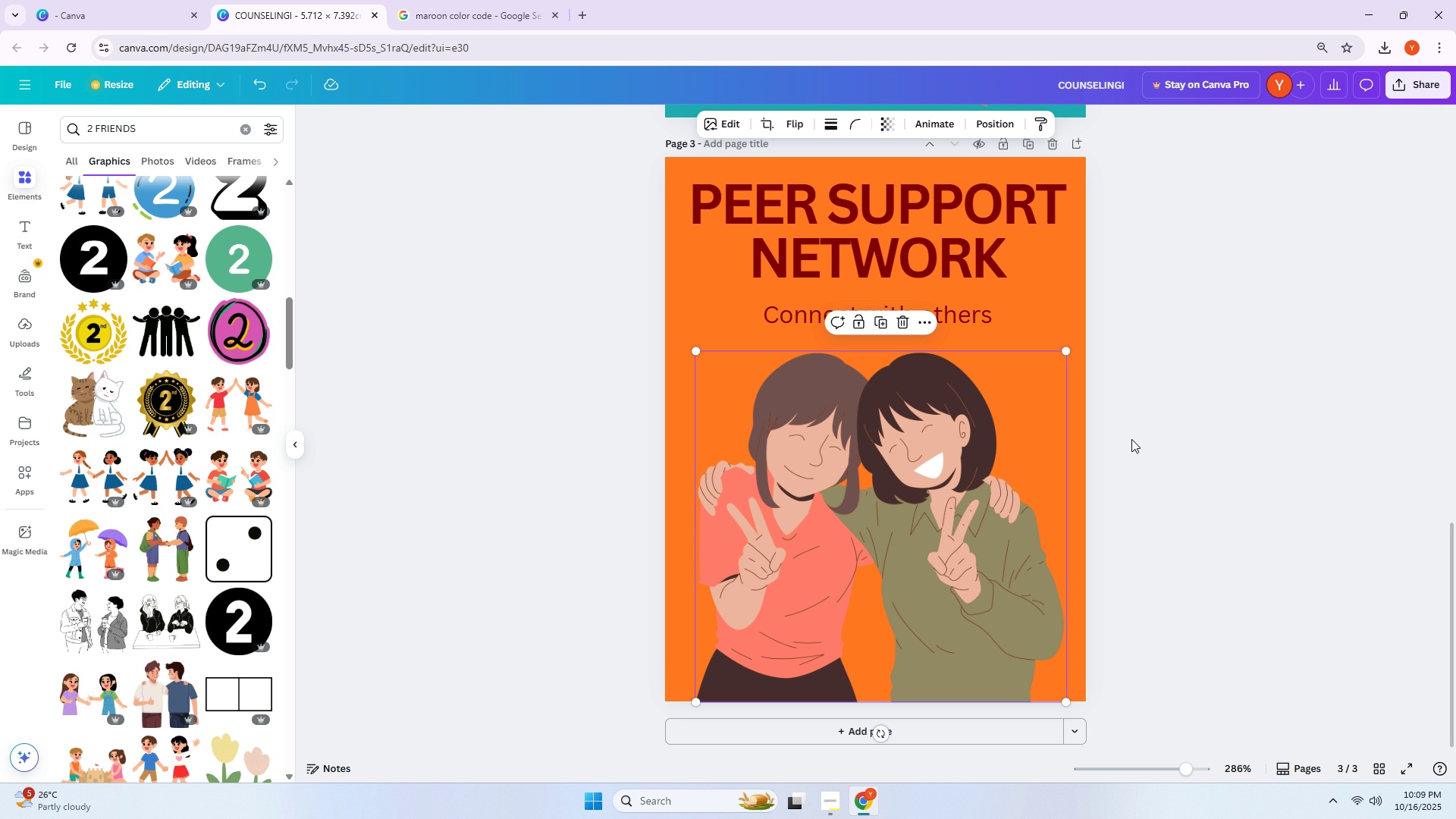 
left_click([1131, 439])
 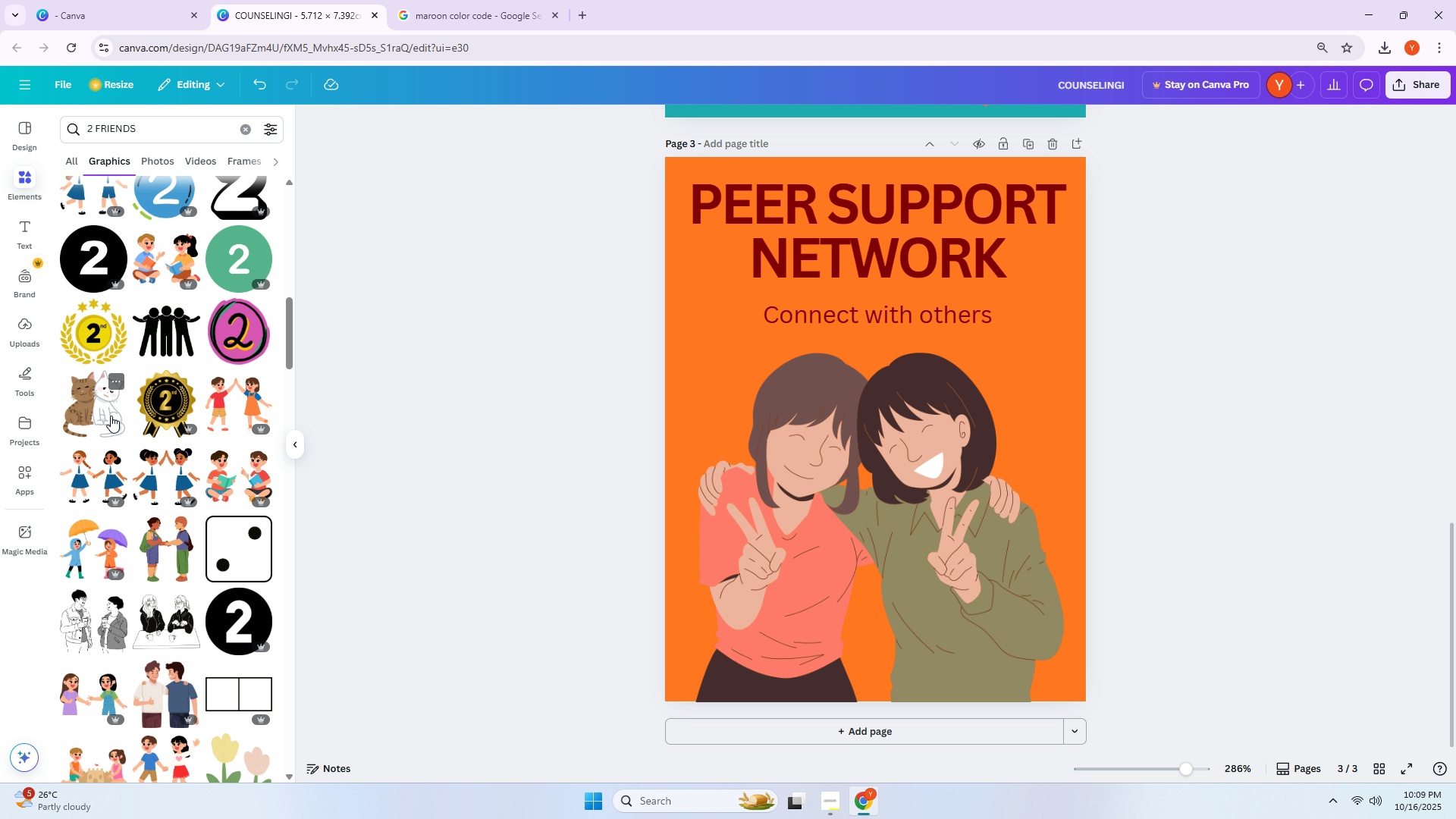 
scroll: coordinate [131, 418], scroll_direction: down, amount: 3.0
 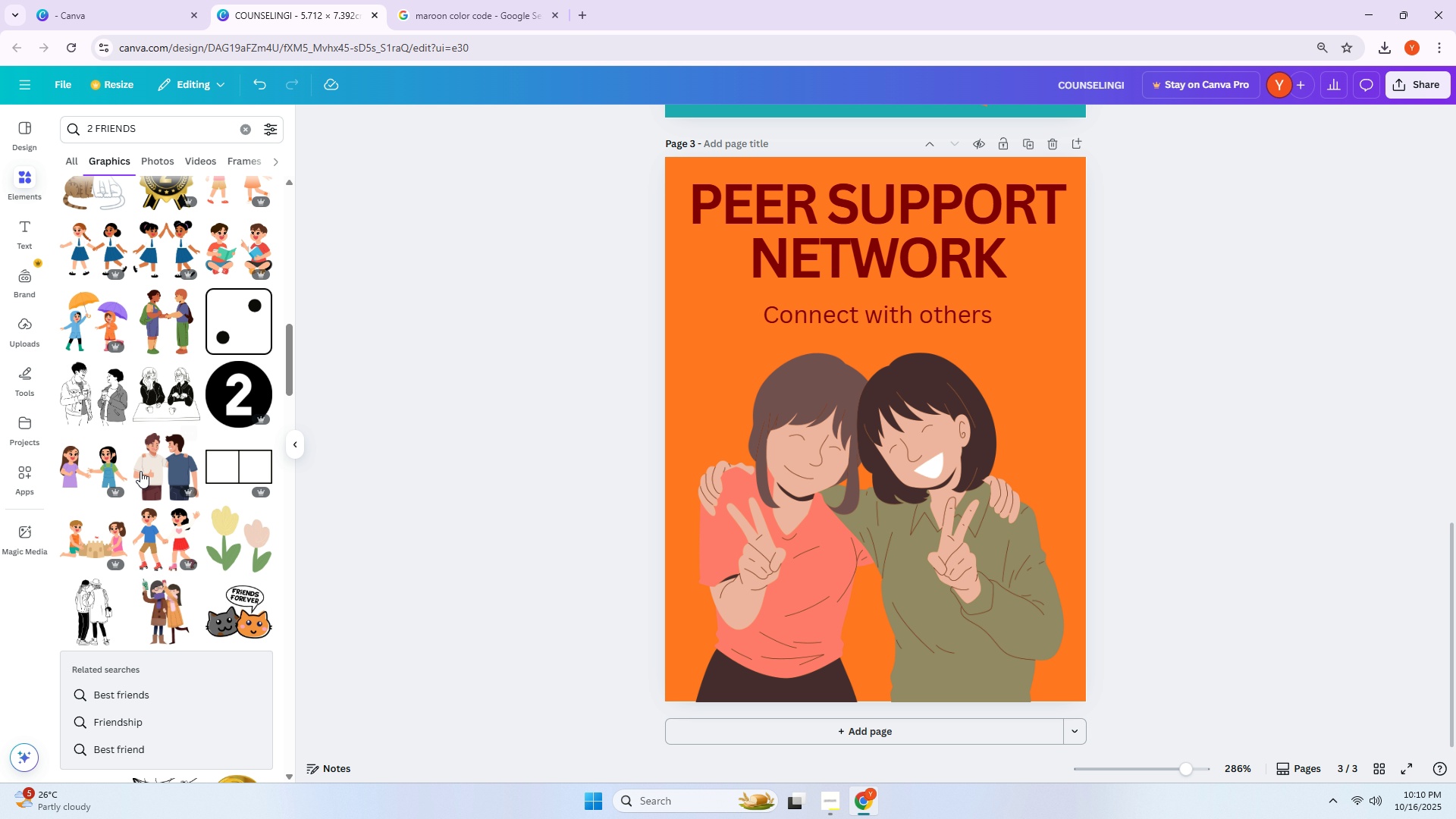 
left_click([155, 481])
 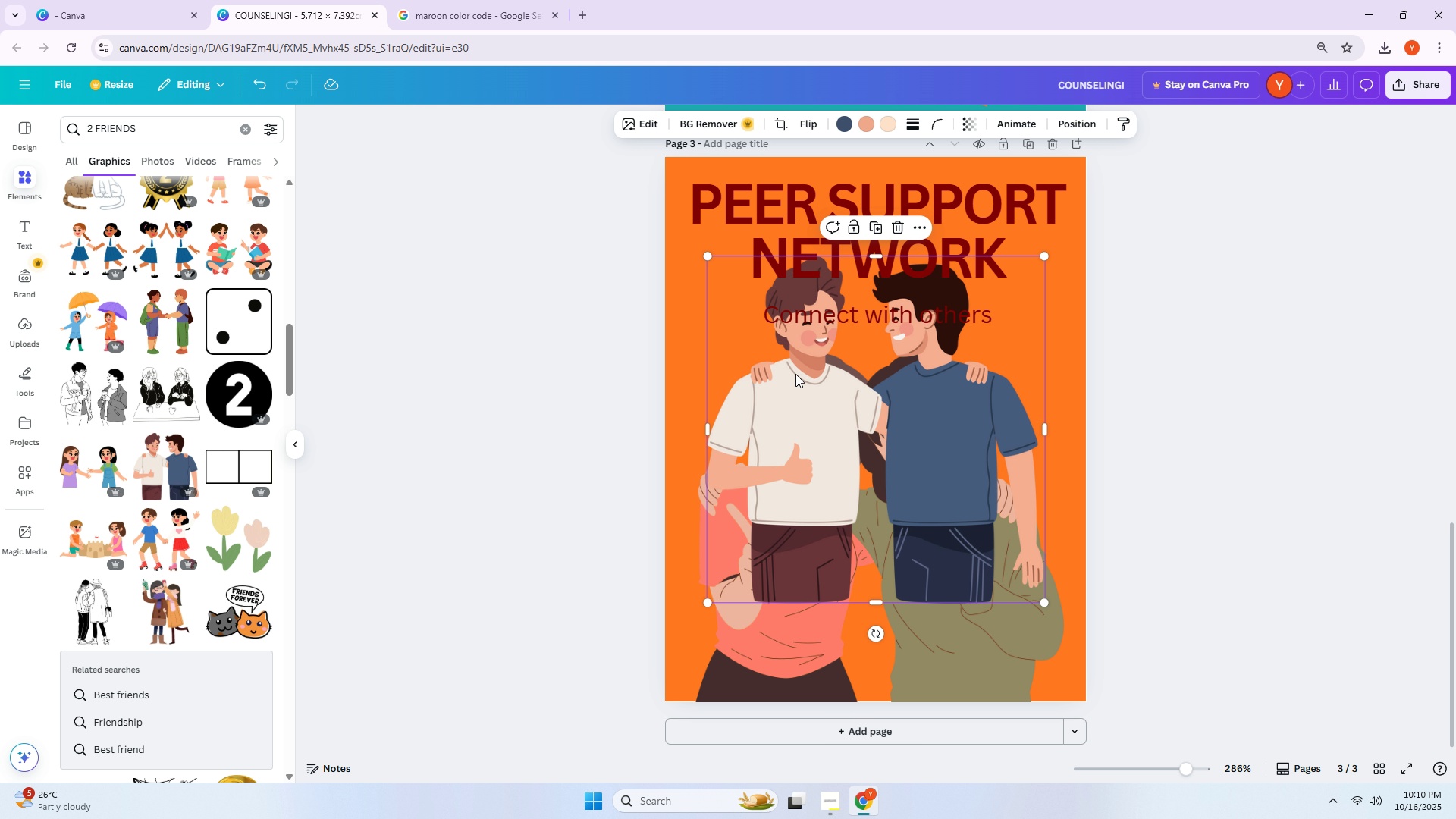 
left_click_drag(start_coordinate=[800, 375], to_coordinate=[802, 429])
 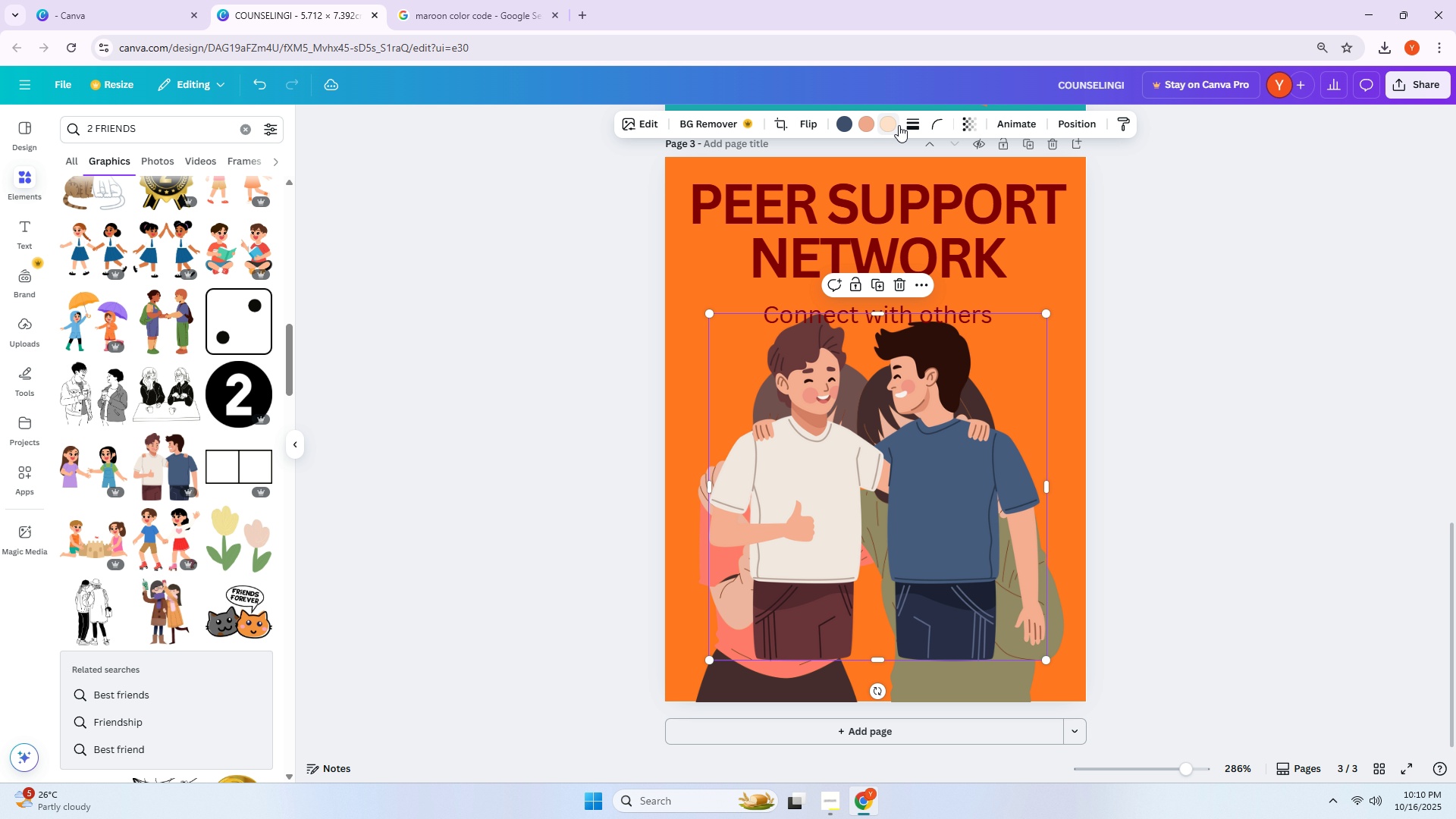 
left_click([899, 124])
 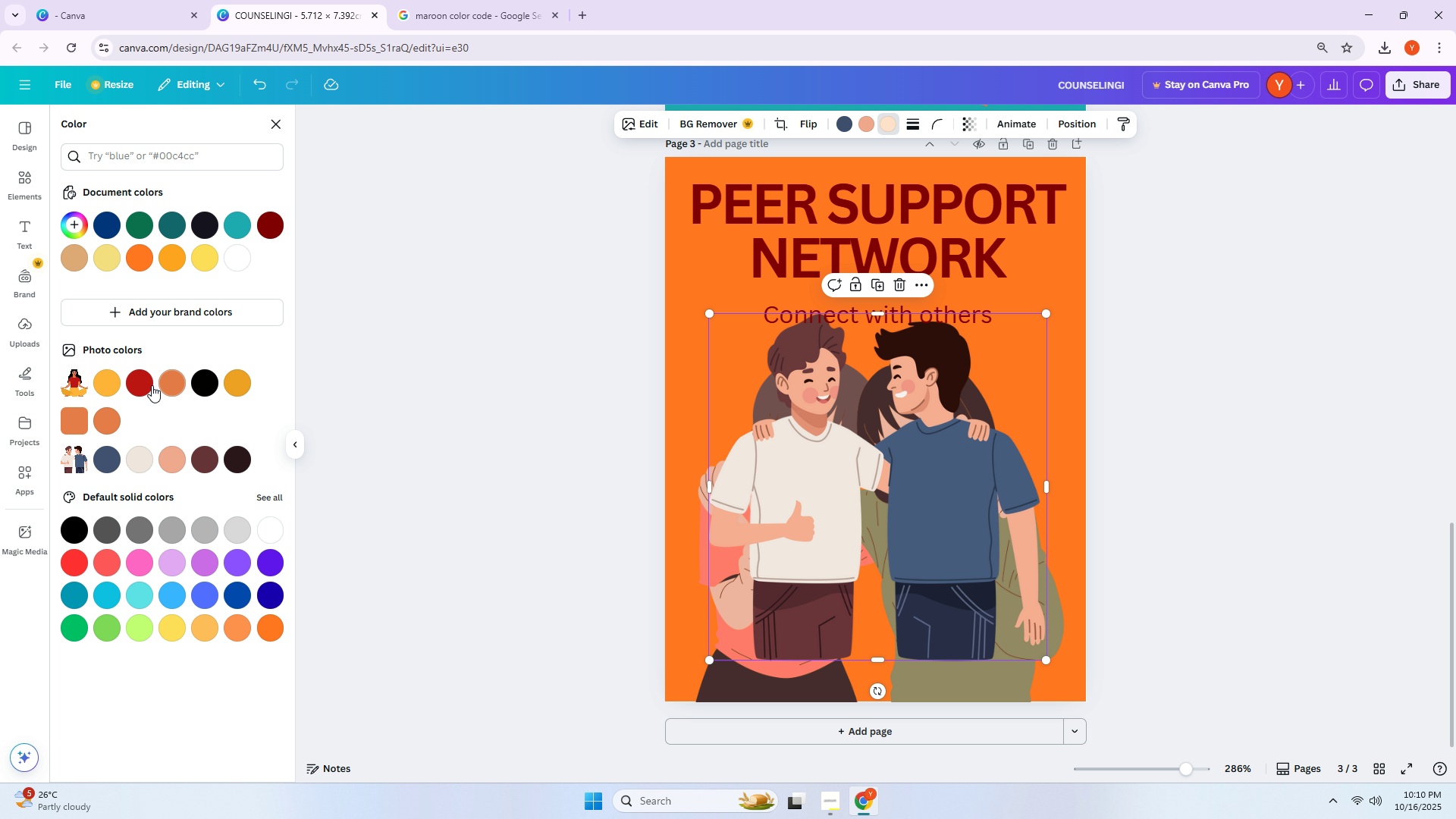 
left_click([140, 385])
 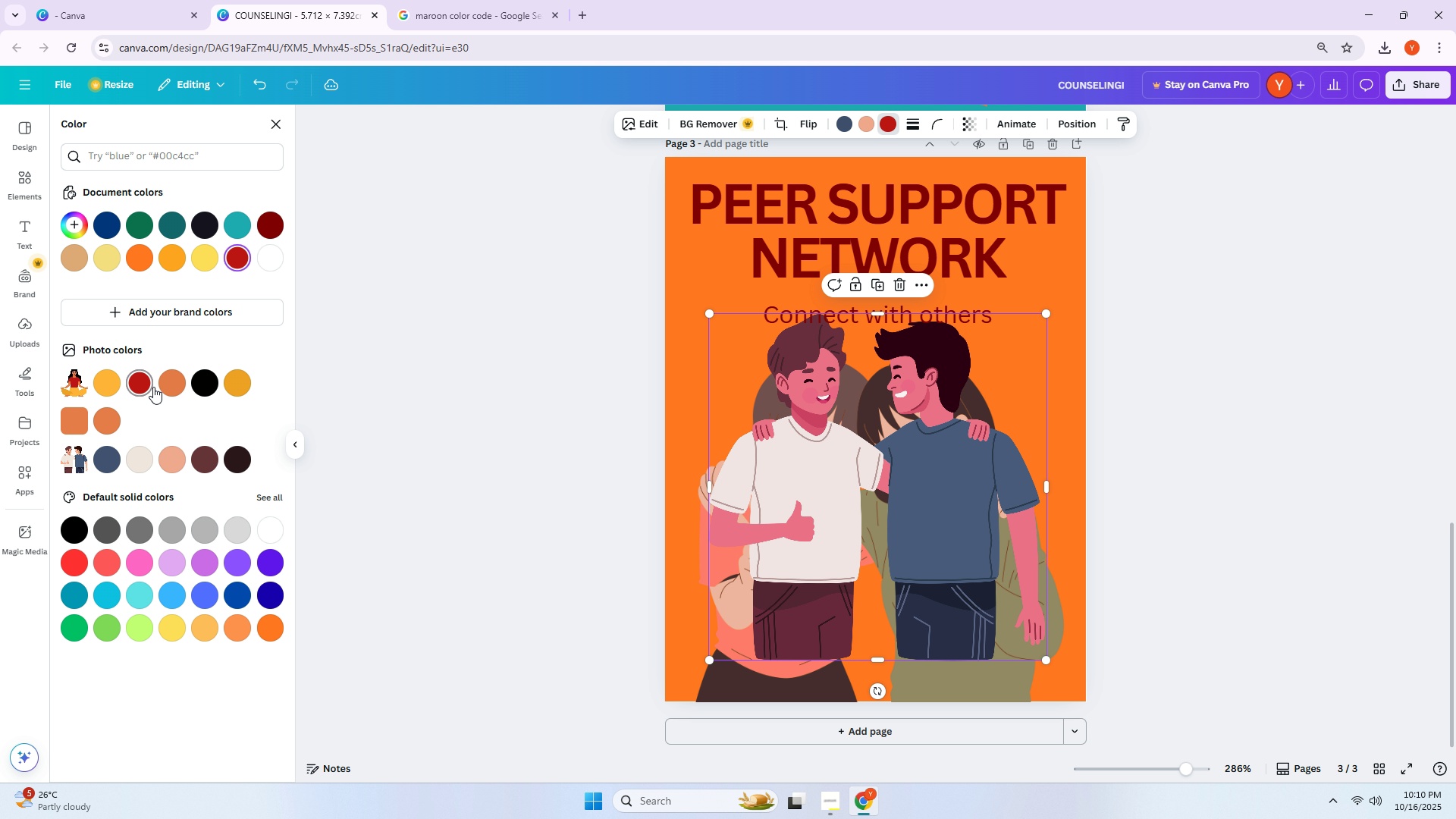 
key(Control+Z)
 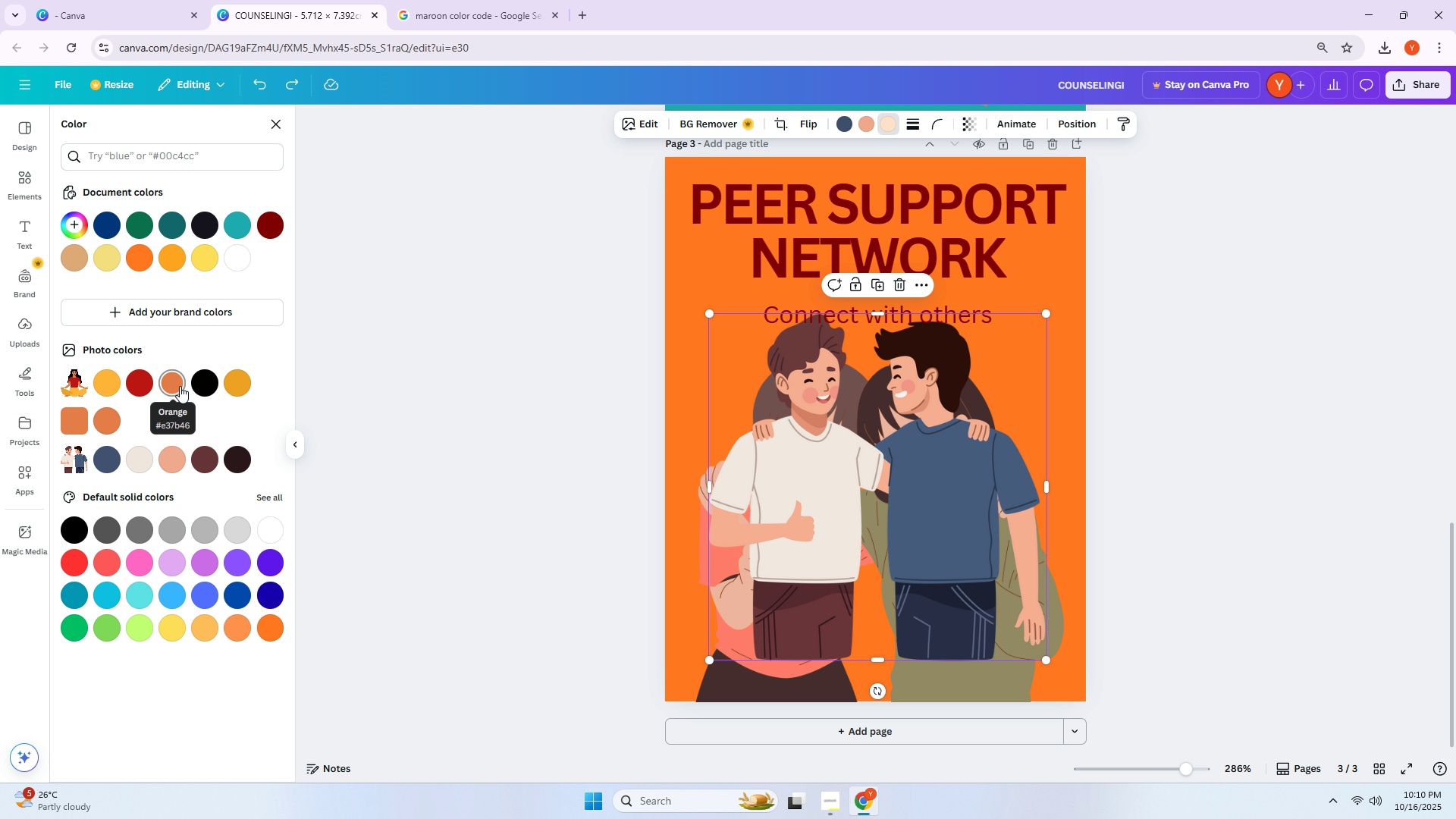 
left_click([180, 386])
 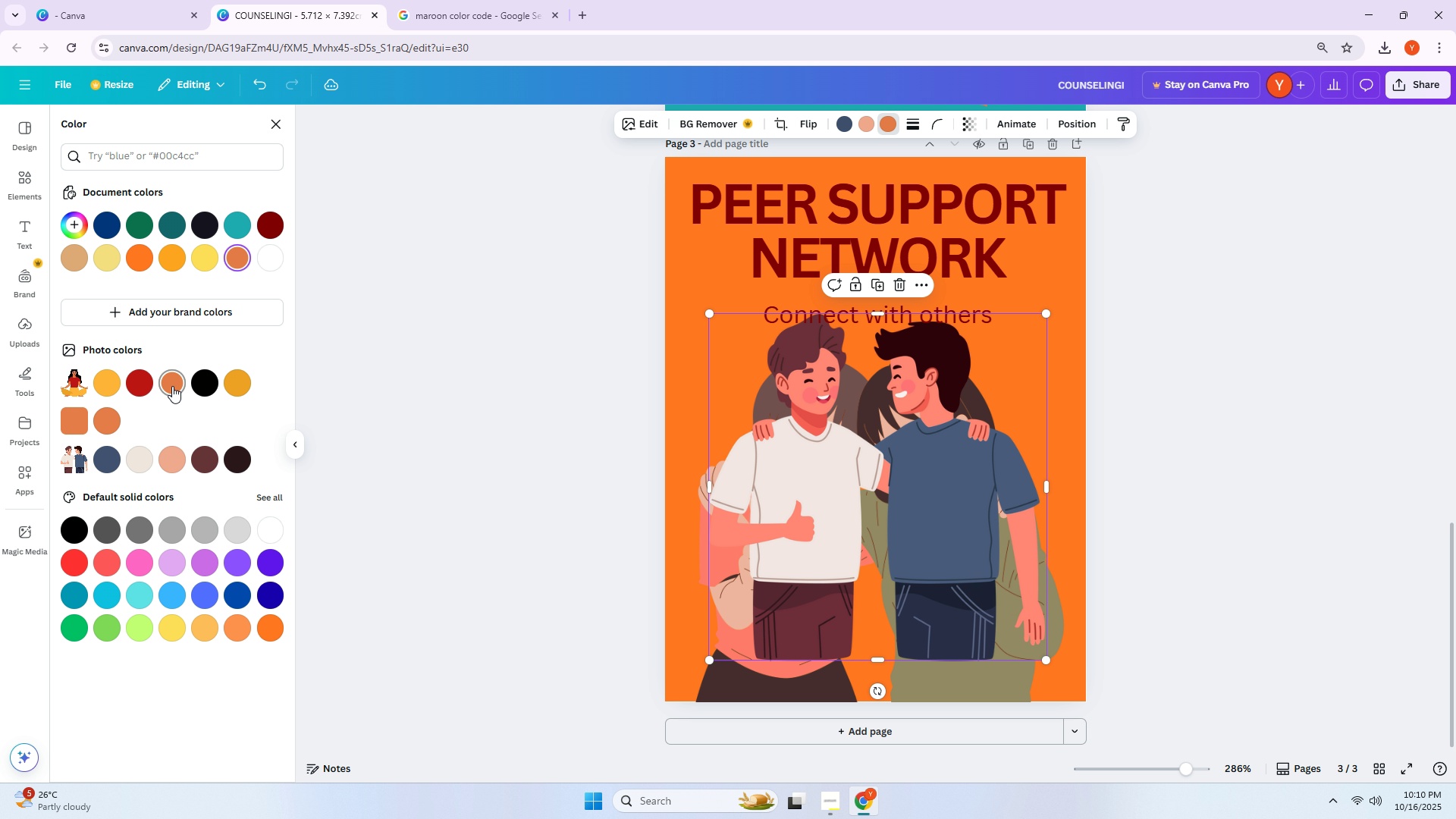 
wait(6.98)
 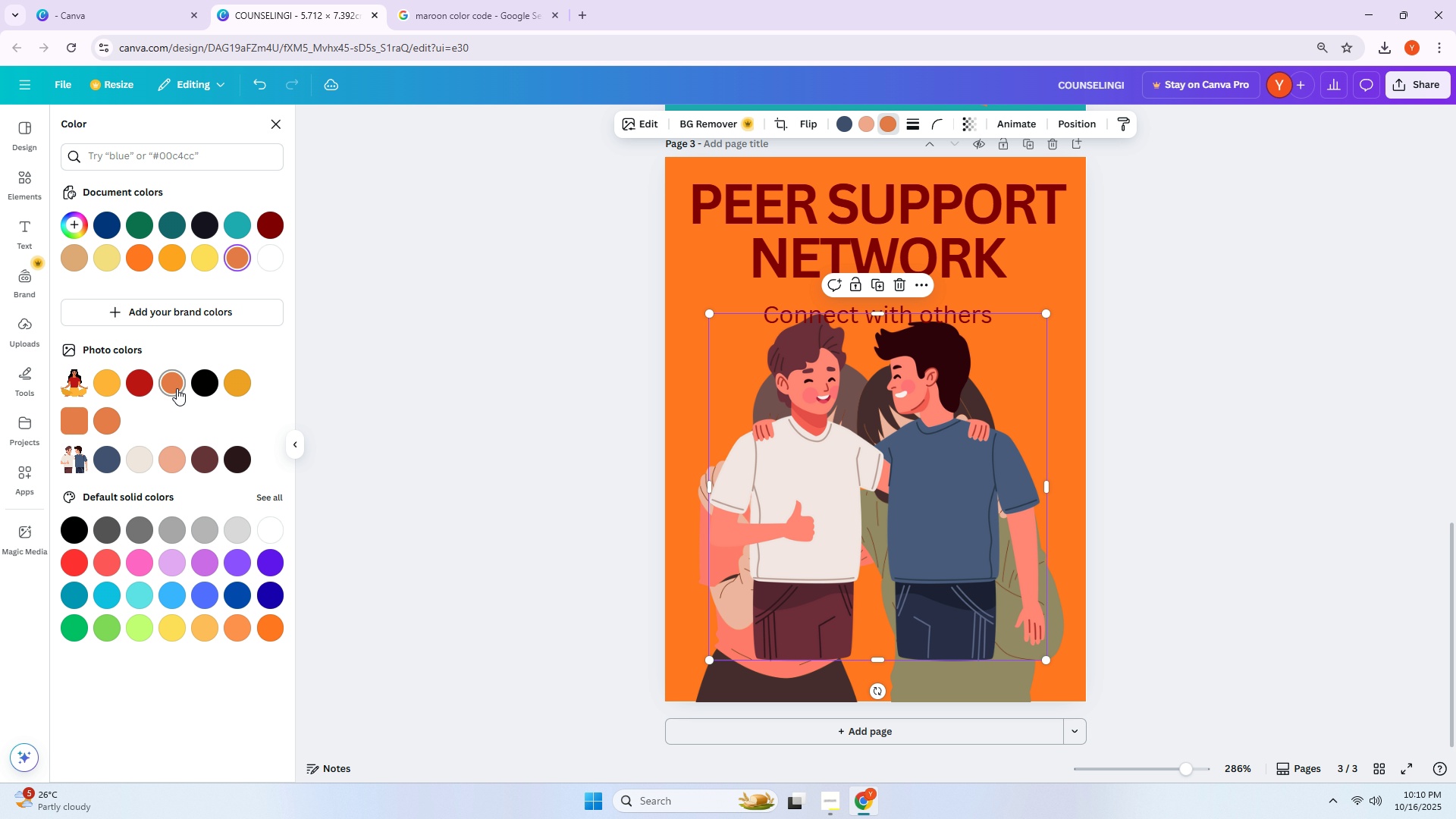 
left_click([1036, 686])
 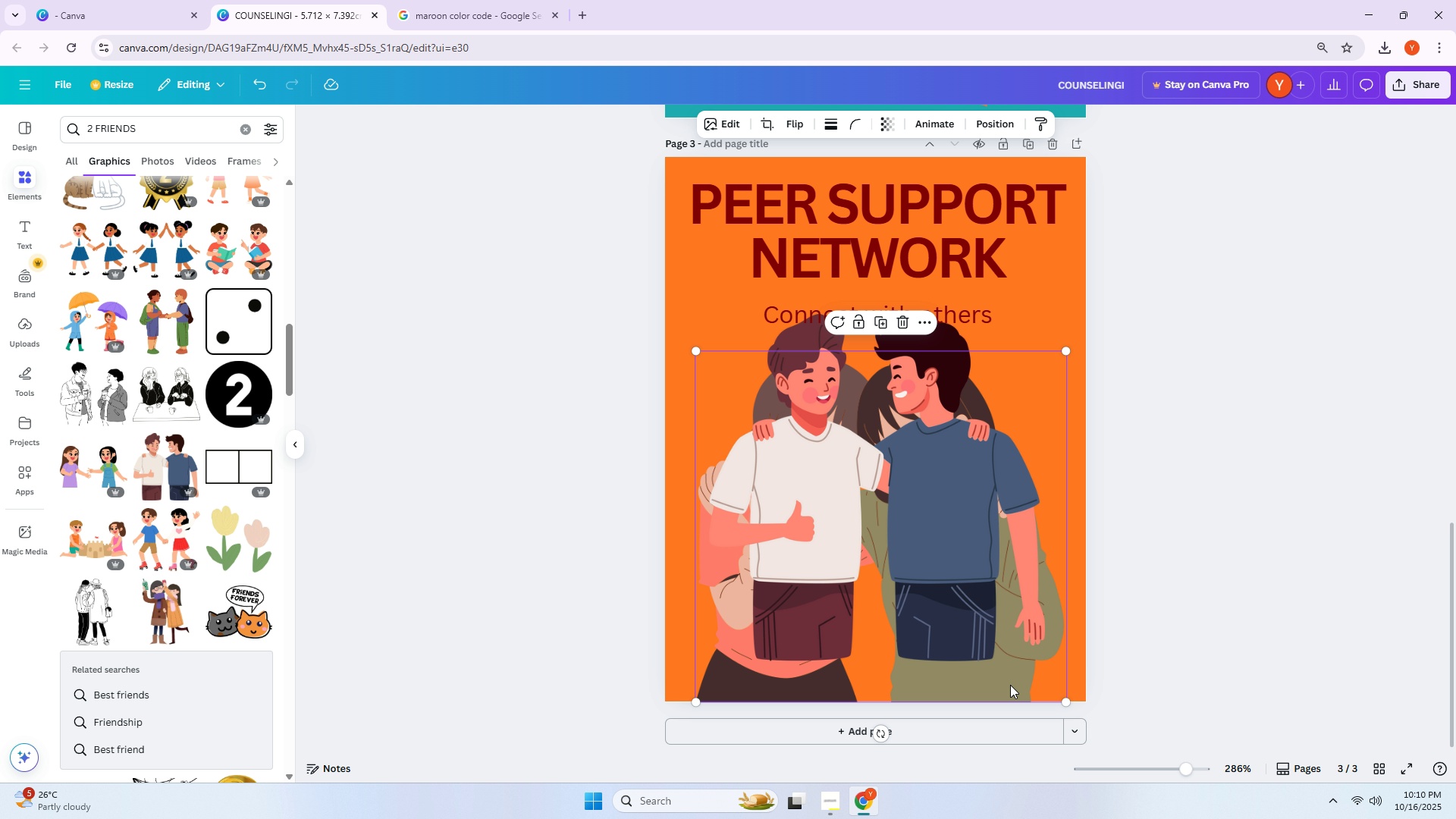 
left_click([1010, 685])
 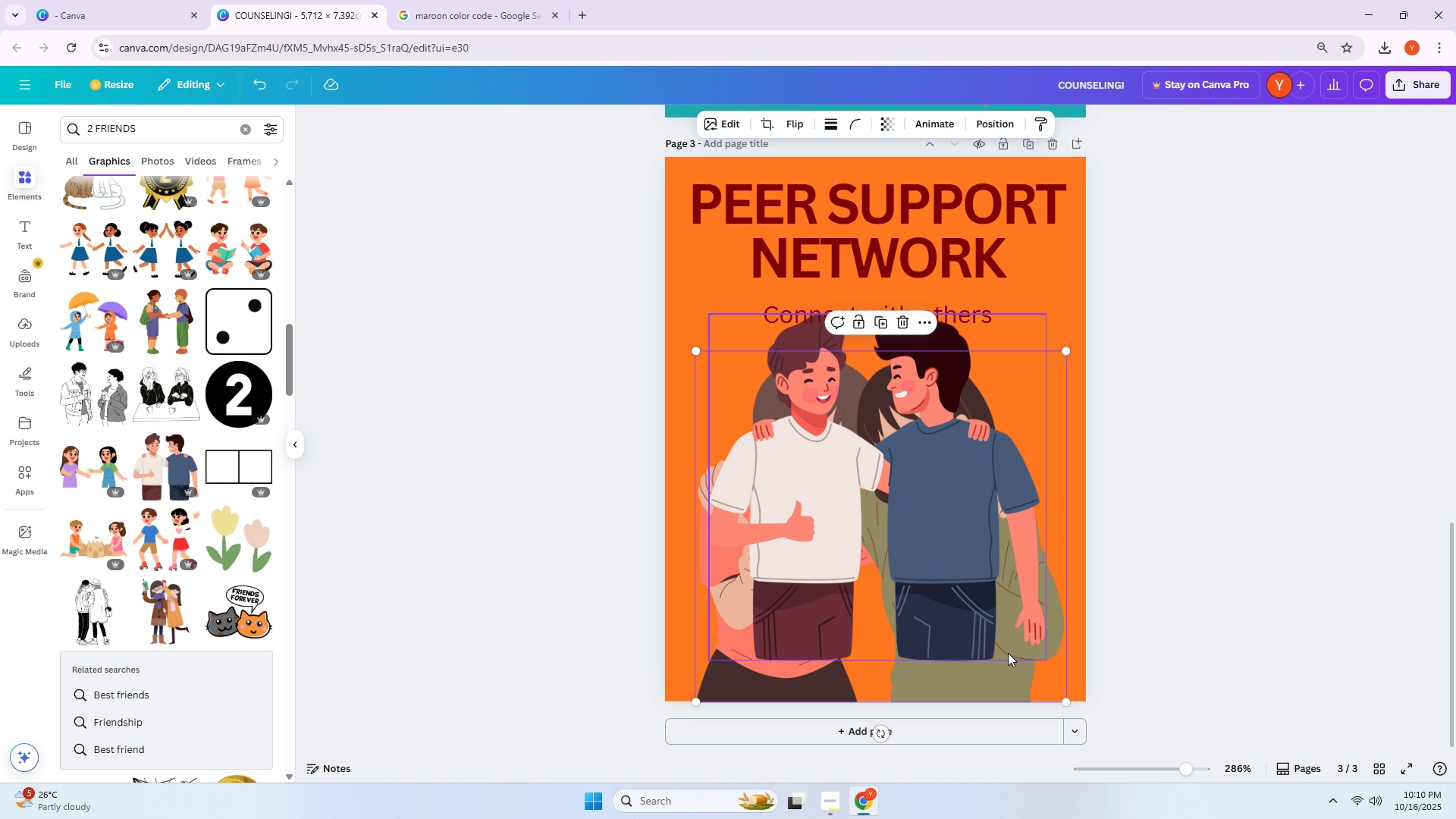 
key(Delete)
 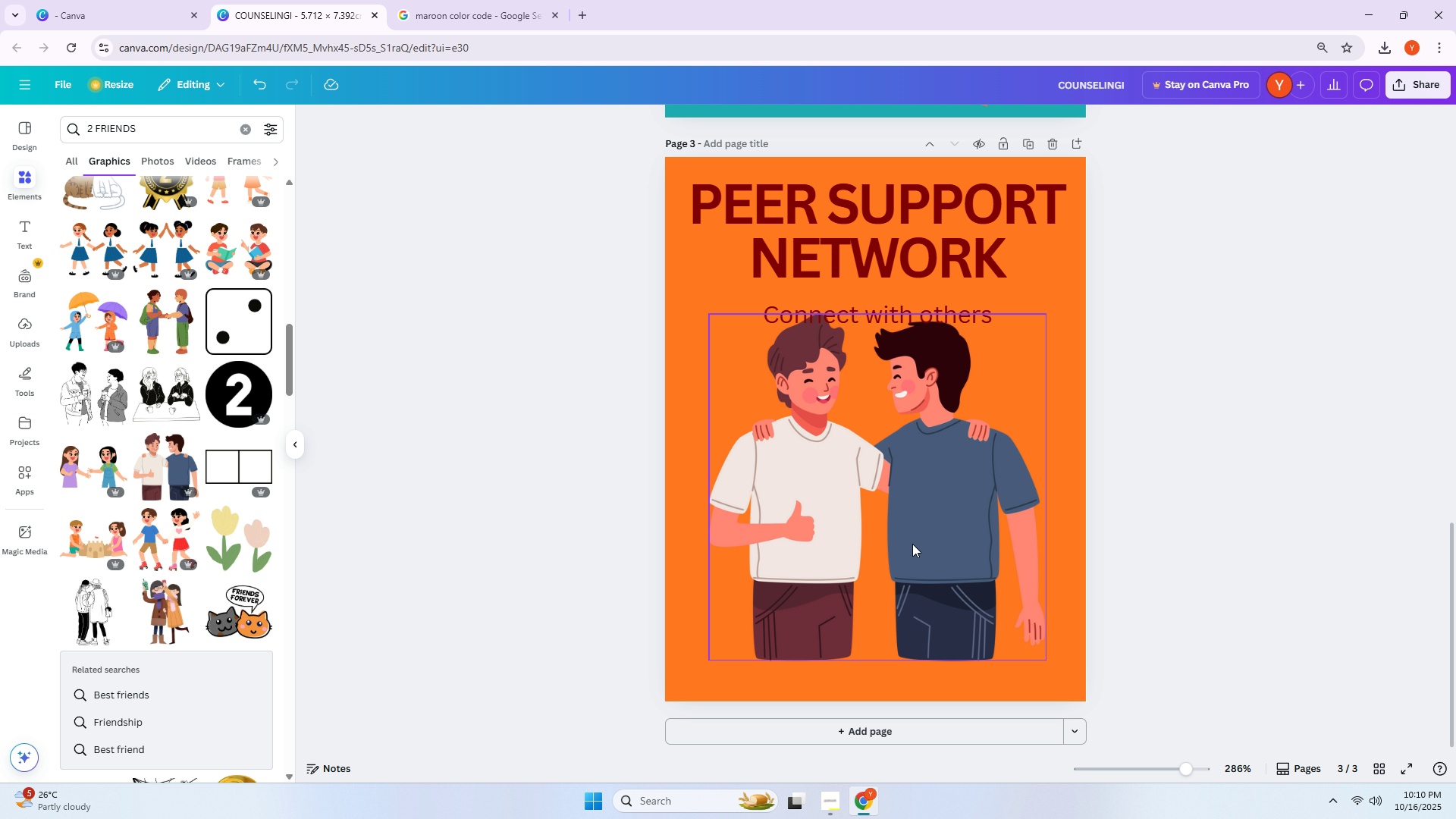 
left_click_drag(start_coordinate=[908, 535], to_coordinate=[918, 576])
 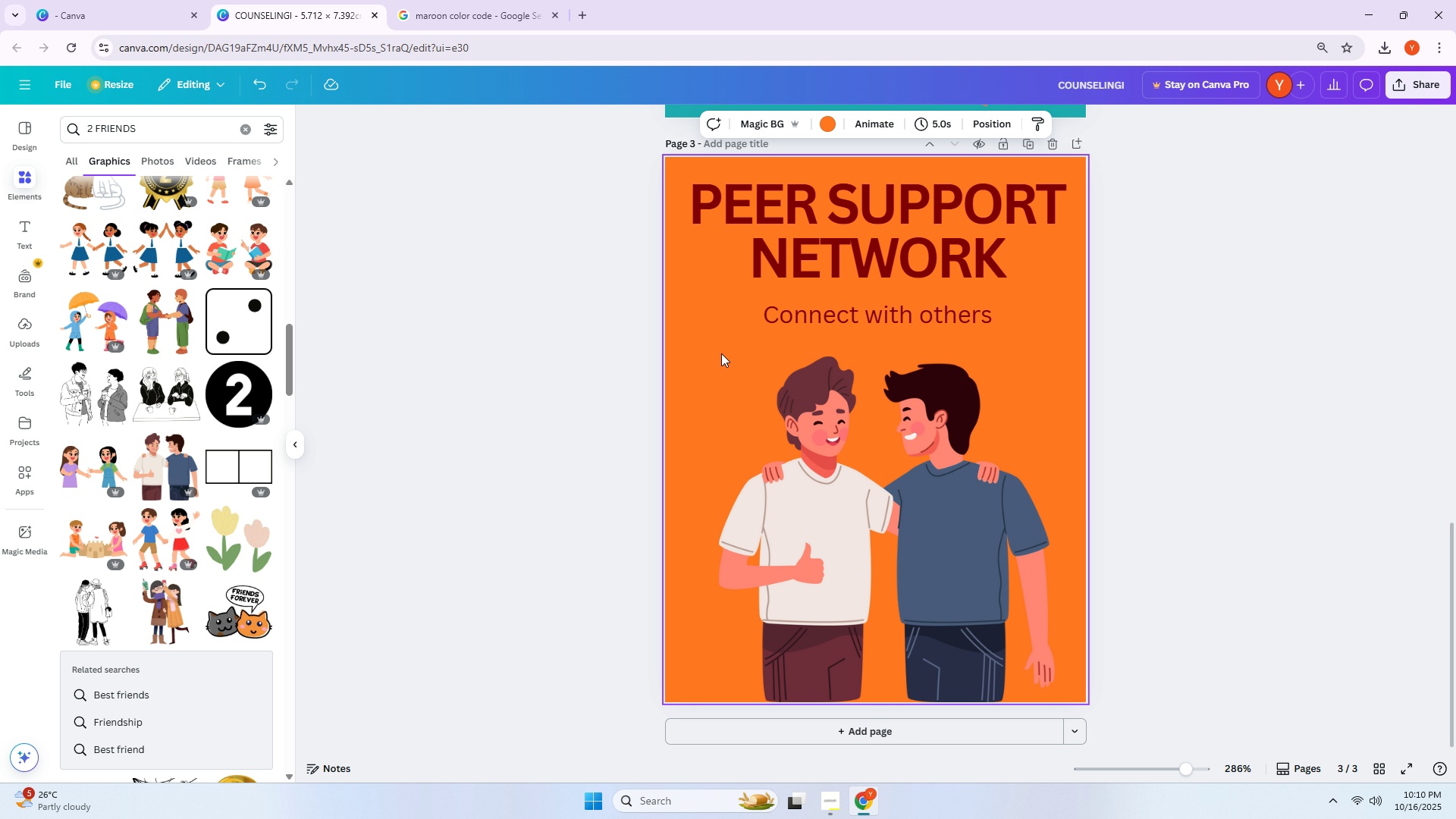 
double_click([722, 354])
 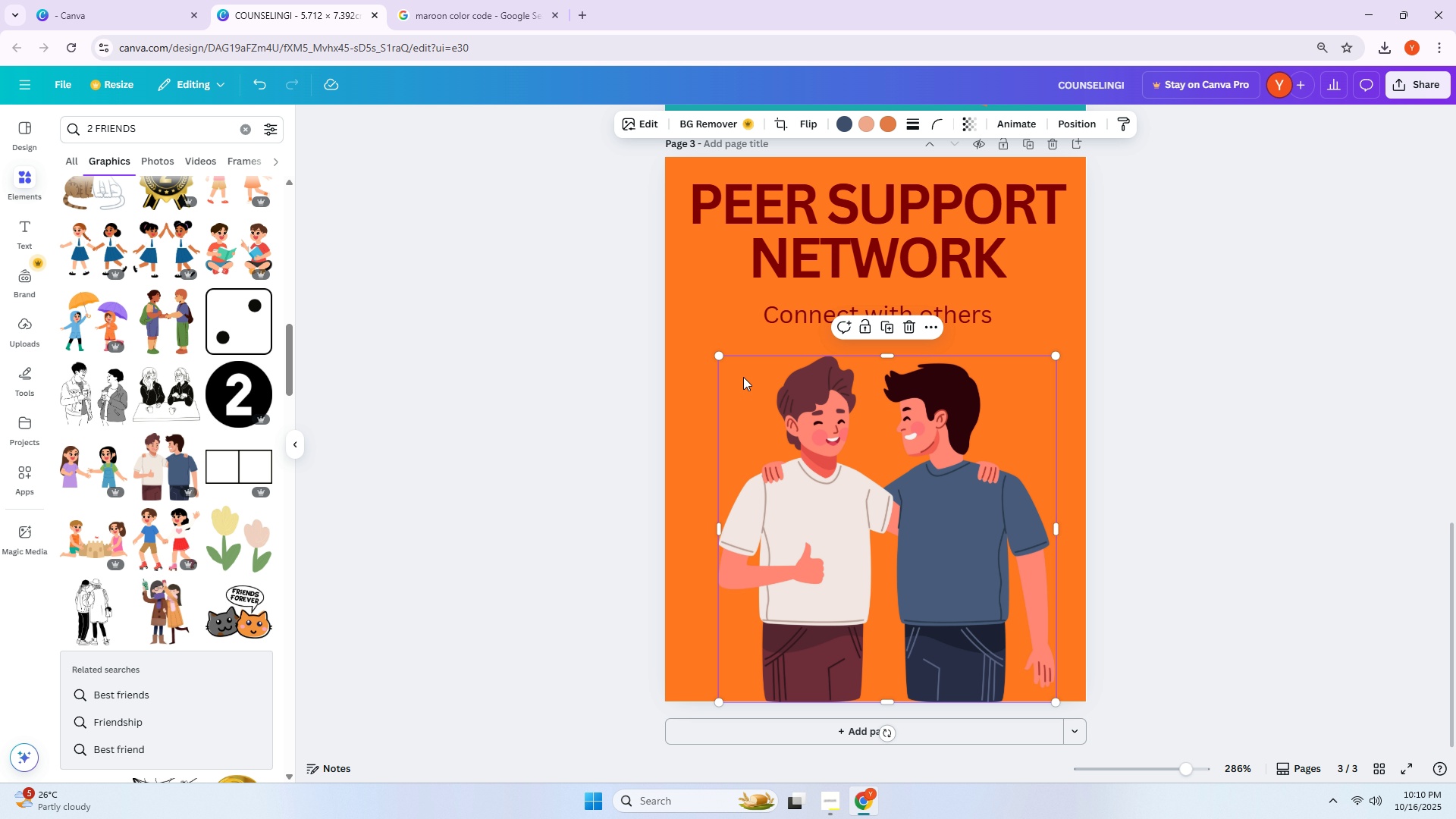 
left_click_drag(start_coordinate=[722, 356], to_coordinate=[676, 331])
 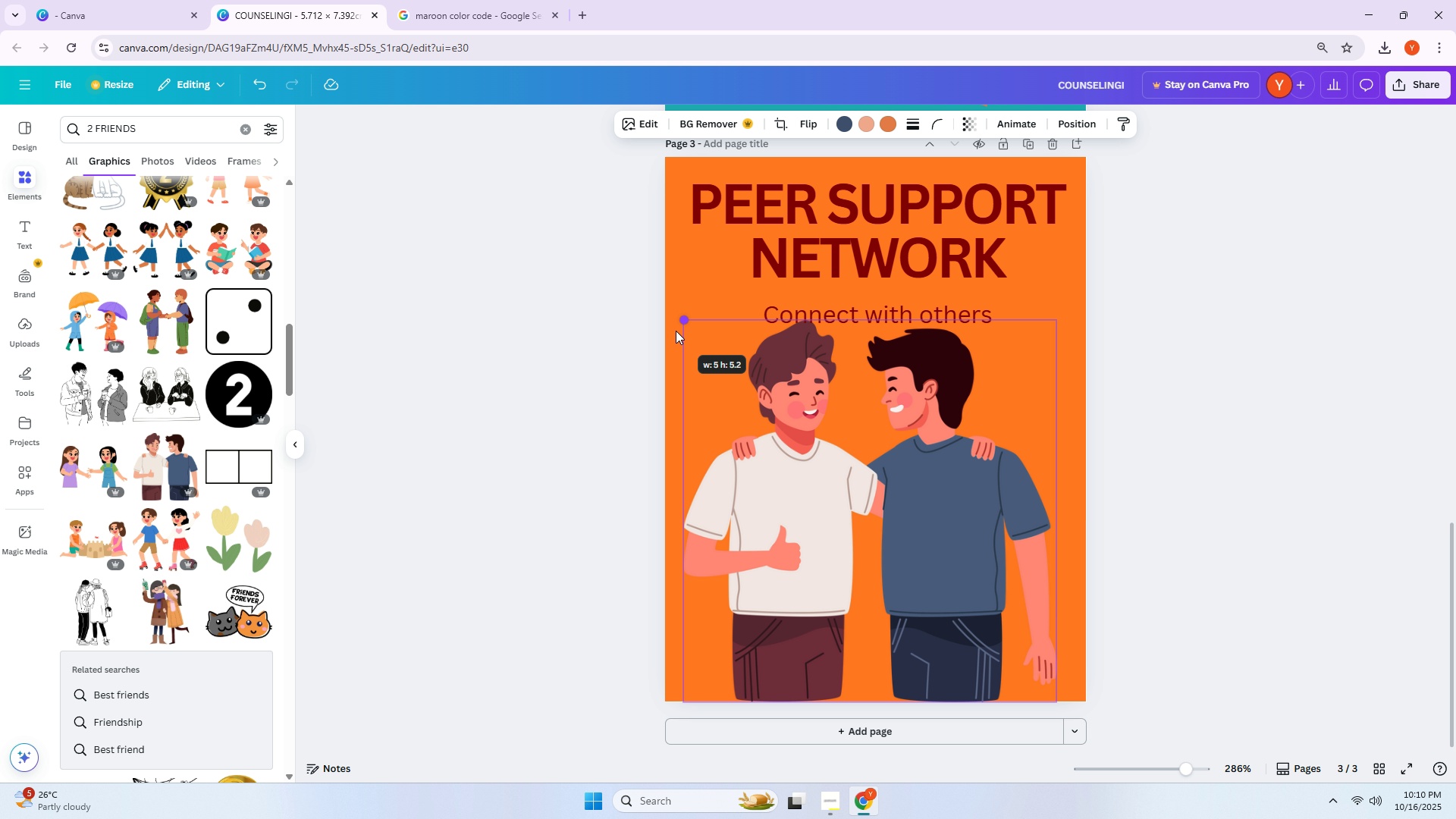 
left_click_drag(start_coordinate=[679, 331], to_coordinate=[692, 343])
 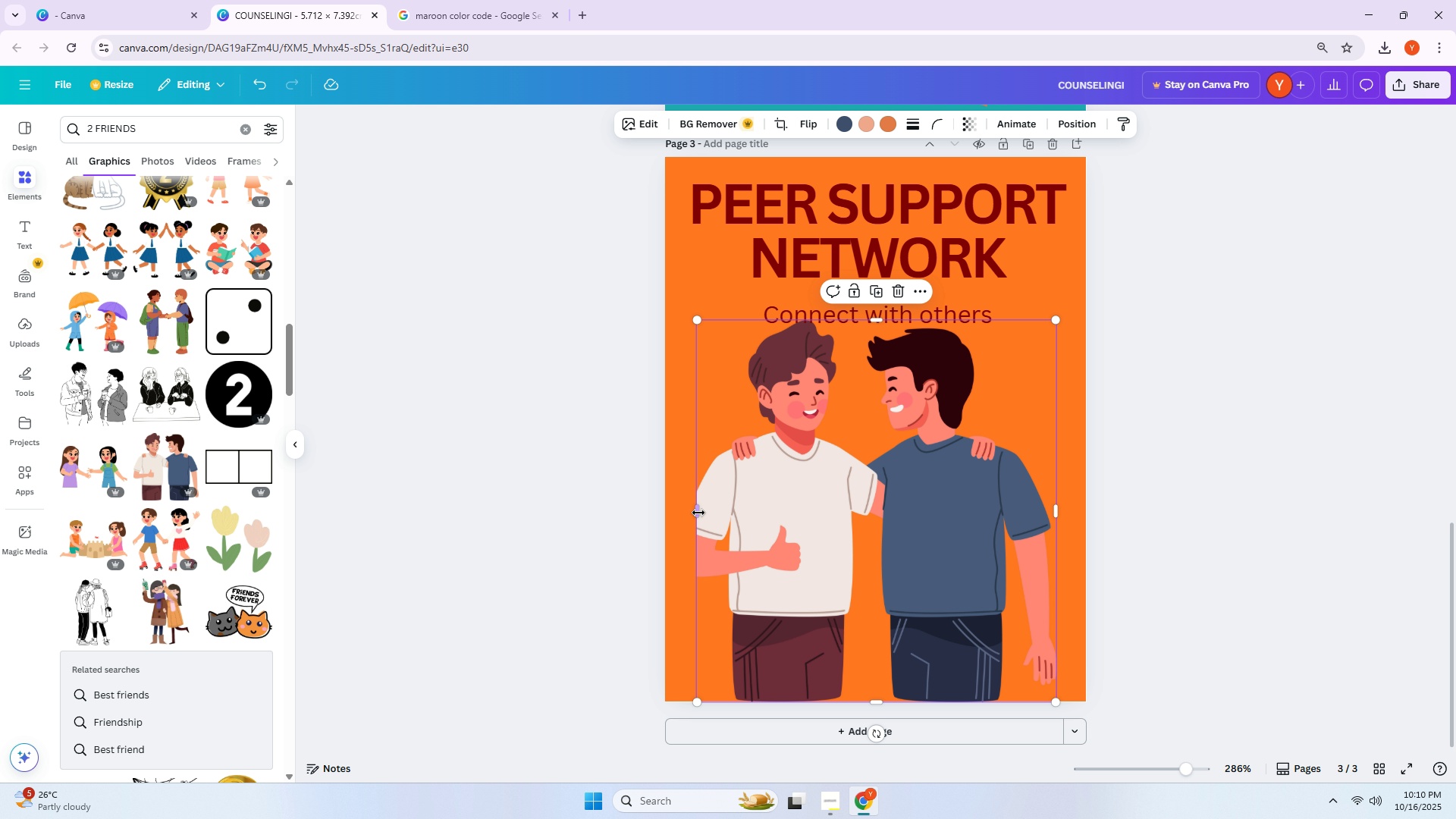 
left_click_drag(start_coordinate=[698, 513], to_coordinate=[664, 512])
 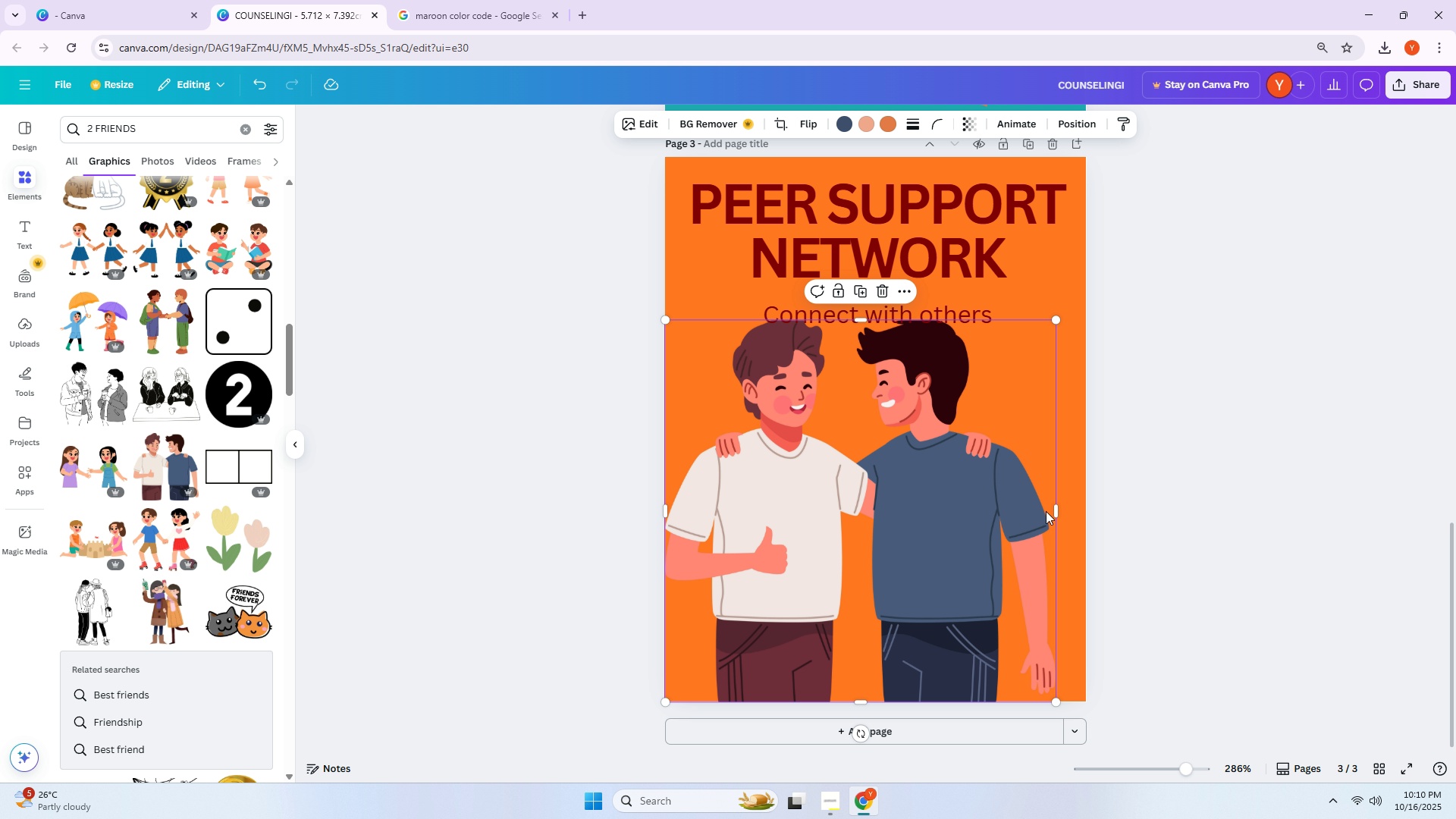 
left_click_drag(start_coordinate=[1057, 510], to_coordinate=[1079, 510])
 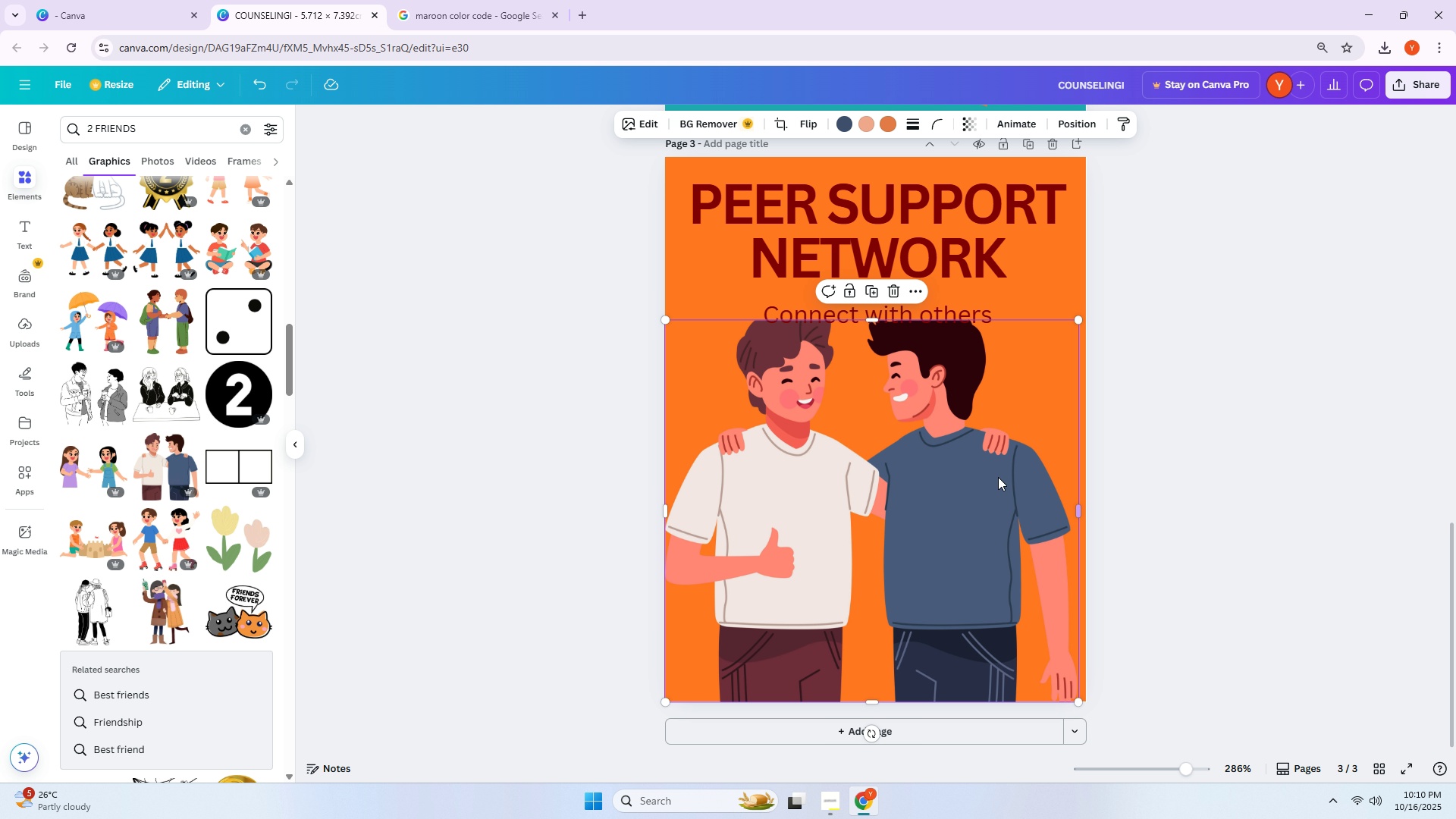 
left_click_drag(start_coordinate=[992, 475], to_coordinate=[1002, 490])
 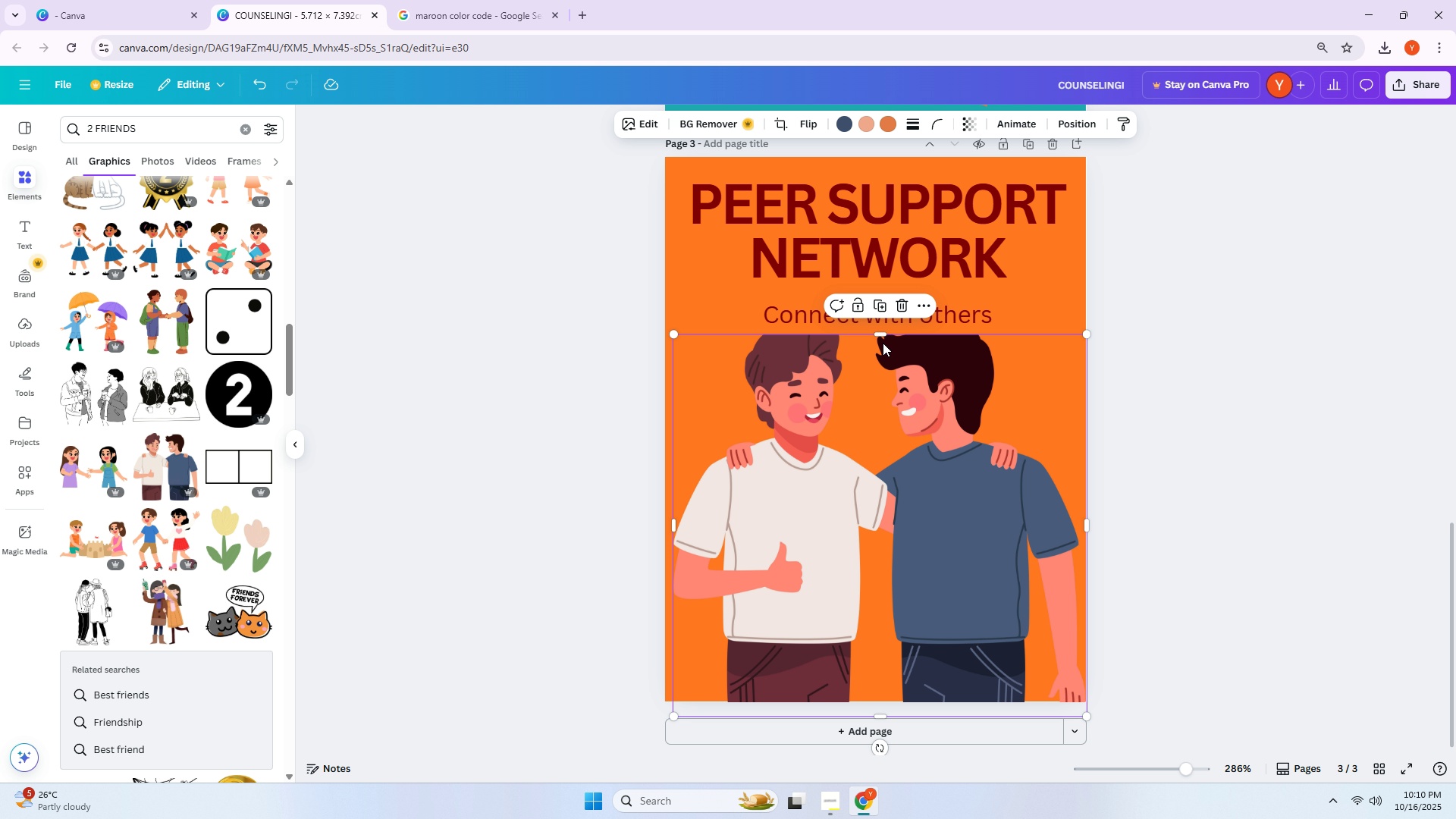 
left_click_drag(start_coordinate=[880, 337], to_coordinate=[882, 303])
 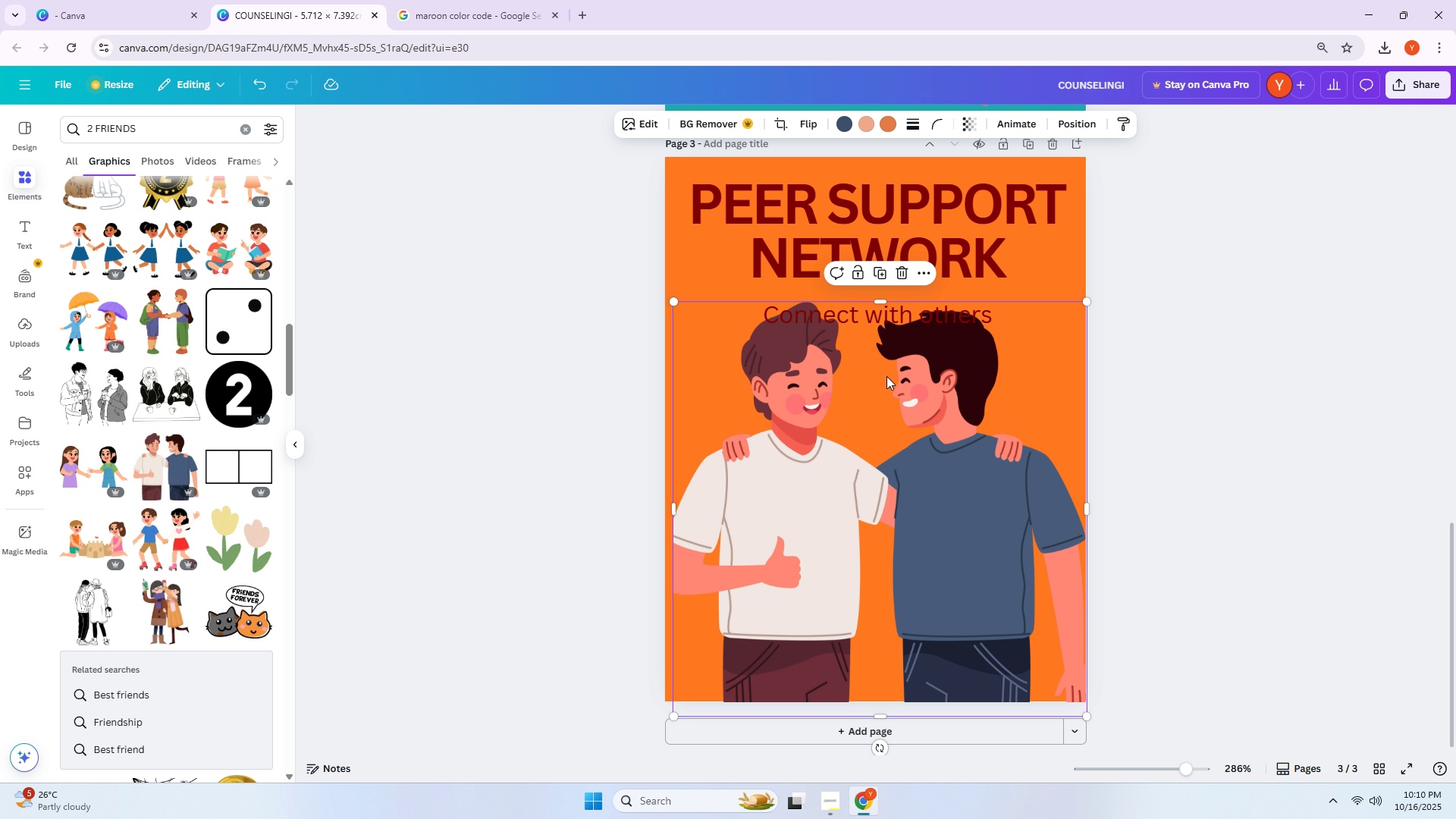 
left_click_drag(start_coordinate=[885, 378], to_coordinate=[874, 361])
 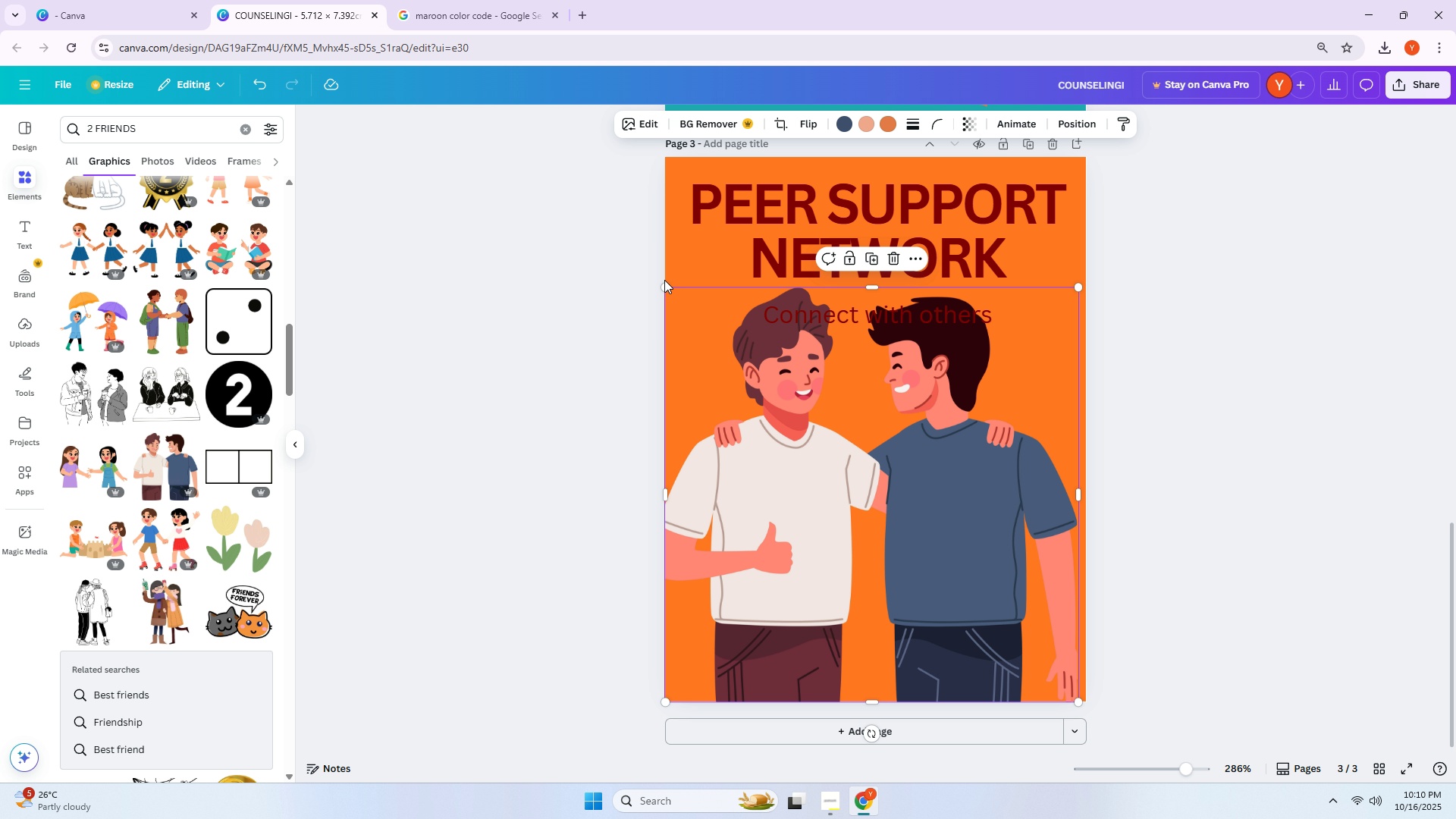 
left_click_drag(start_coordinate=[668, 290], to_coordinate=[714, 337])
 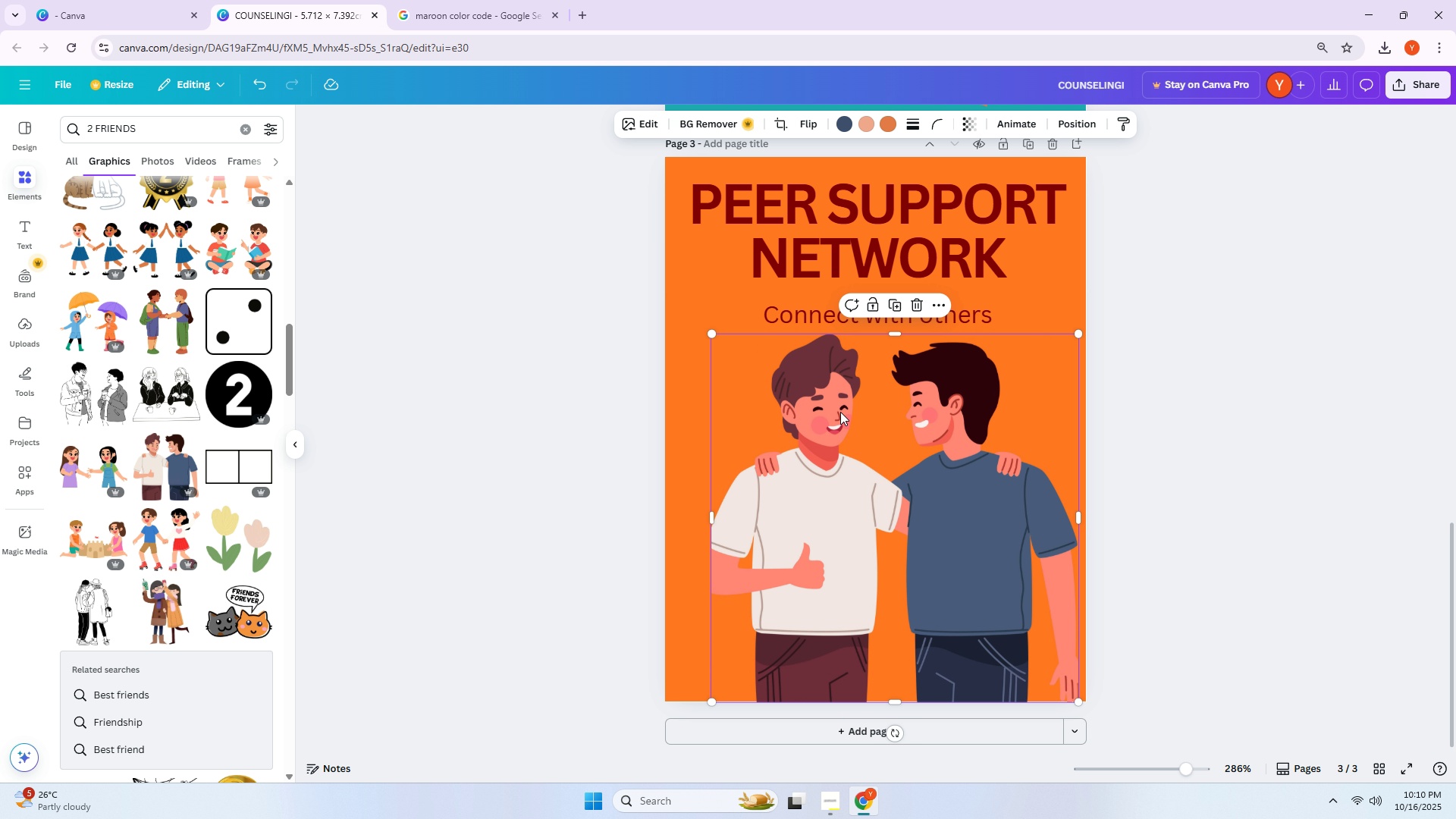 
left_click_drag(start_coordinate=[913, 455], to_coordinate=[897, 456])
 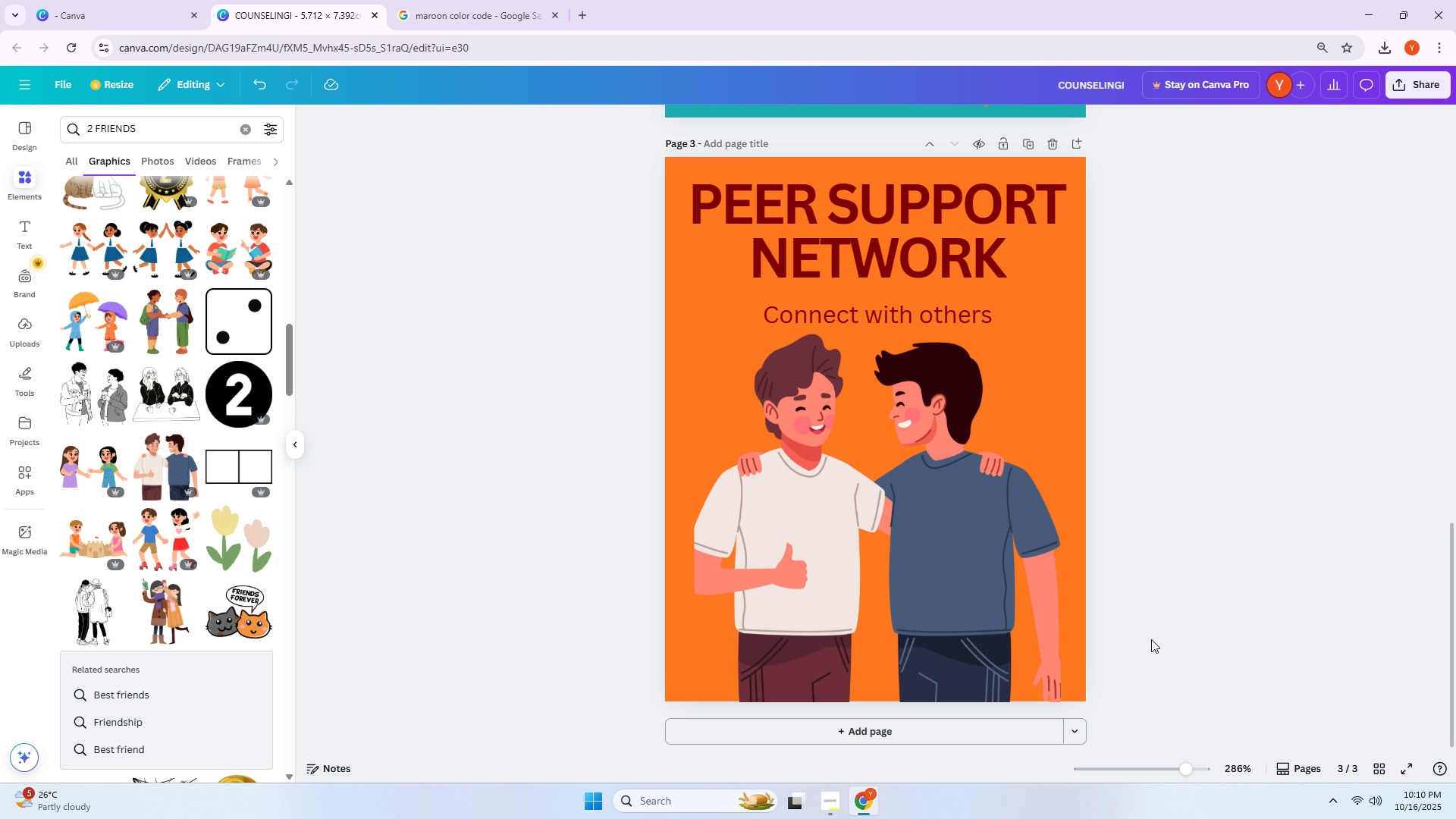 
left_click_drag(start_coordinate=[918, 560], to_coordinate=[923, 556])
 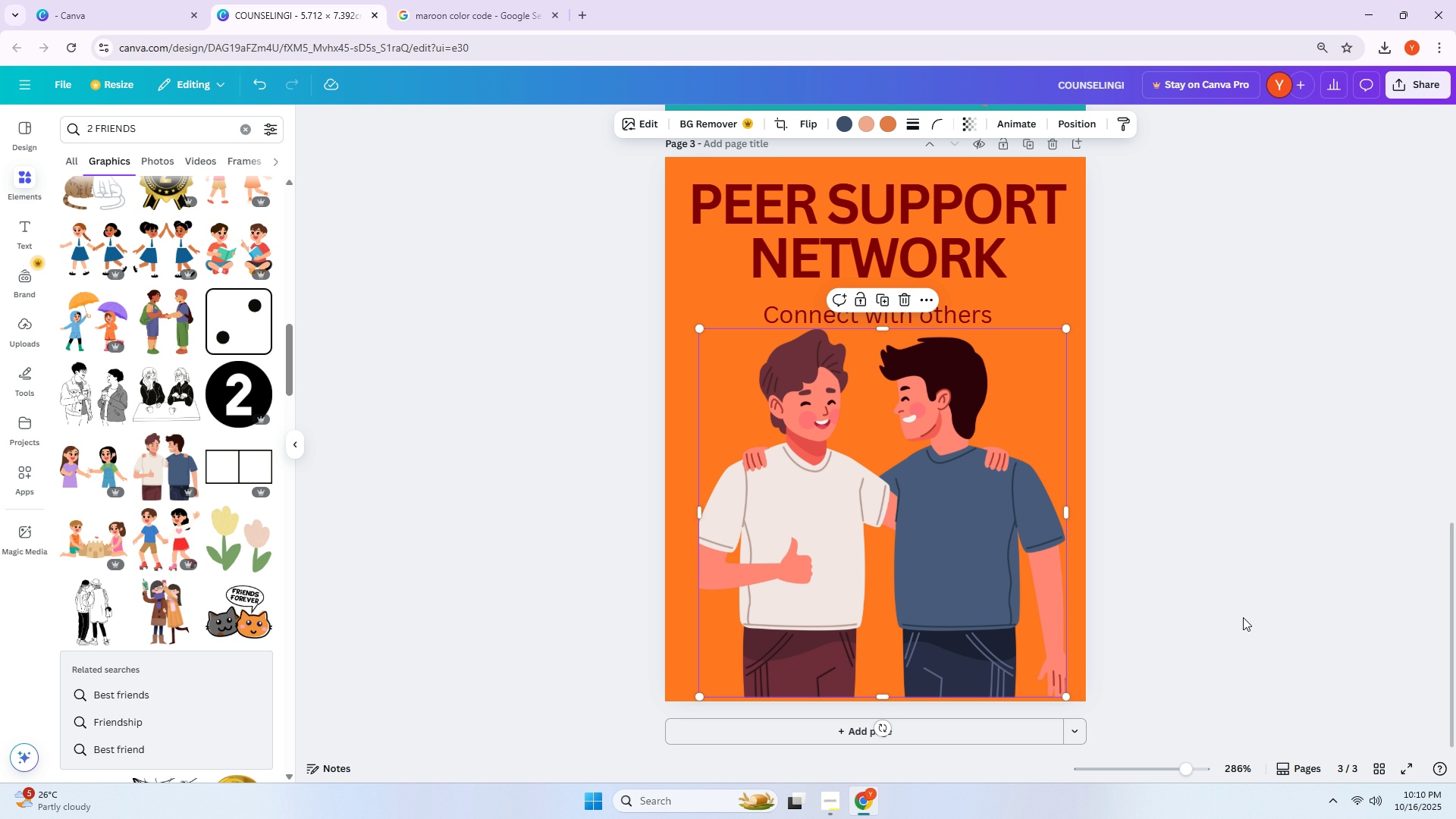 
left_click([1252, 617])
 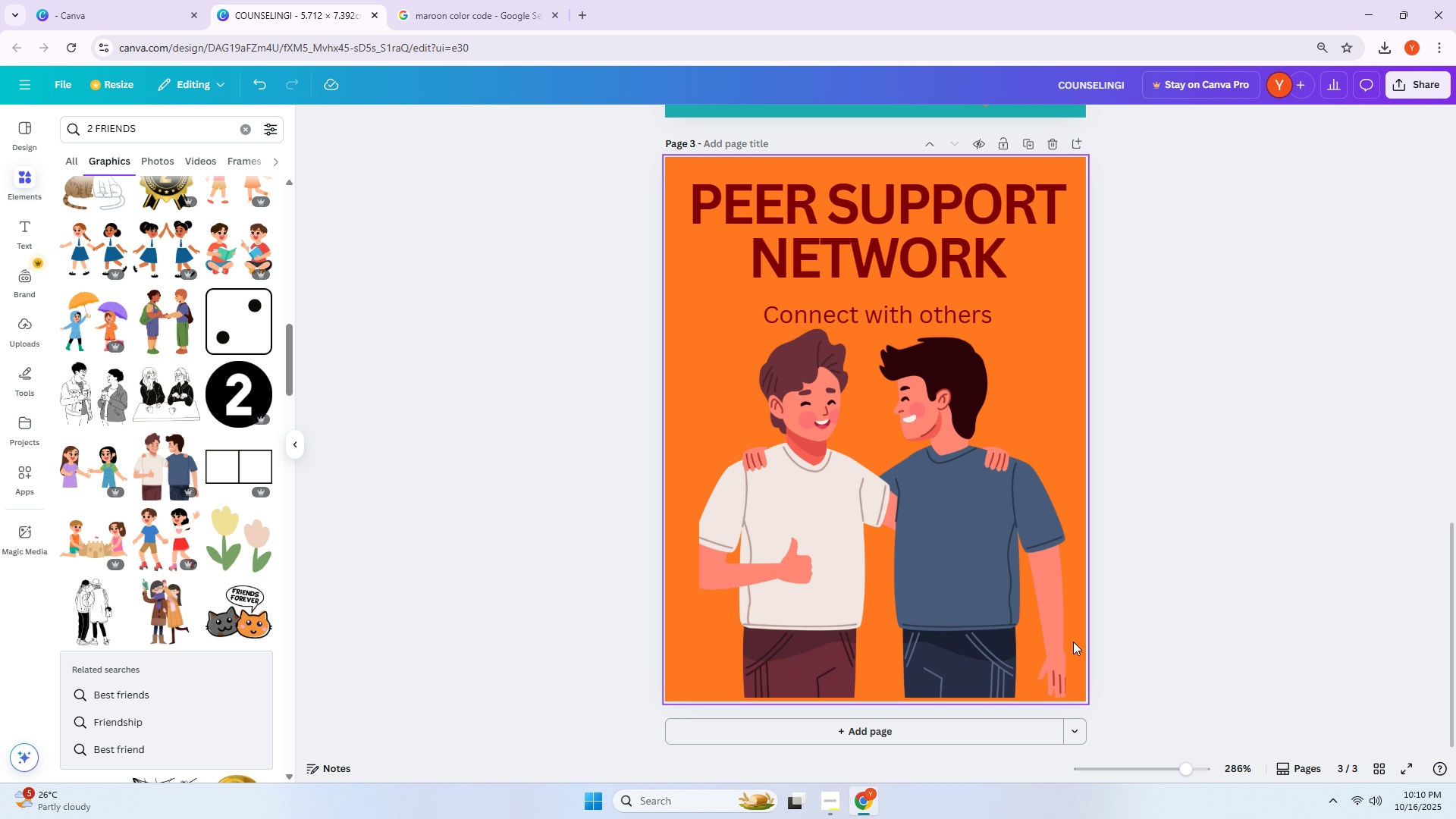 
key(PrintScreen)
 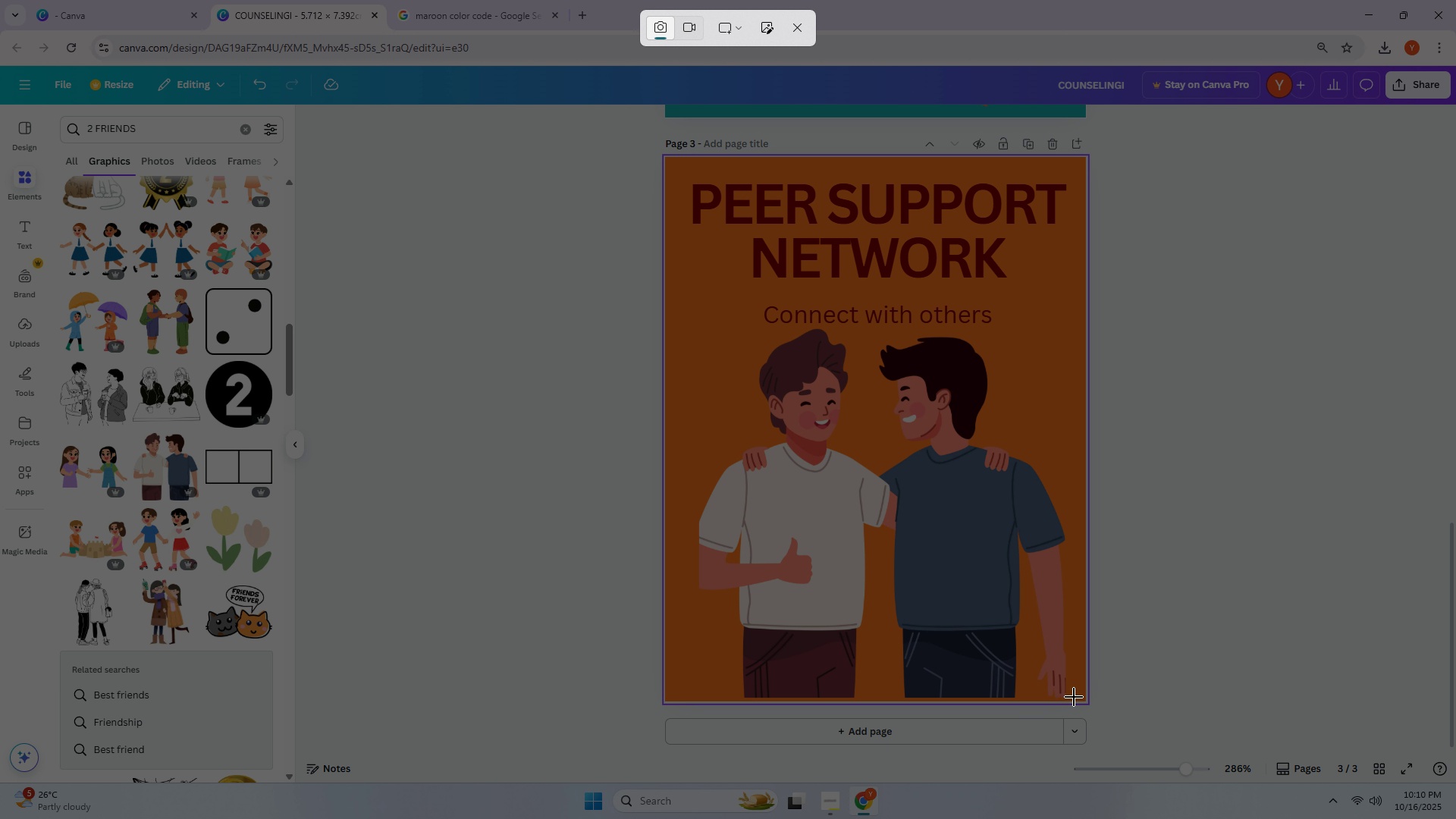 
left_click_drag(start_coordinate=[1074, 698], to_coordinate=[682, 328])
 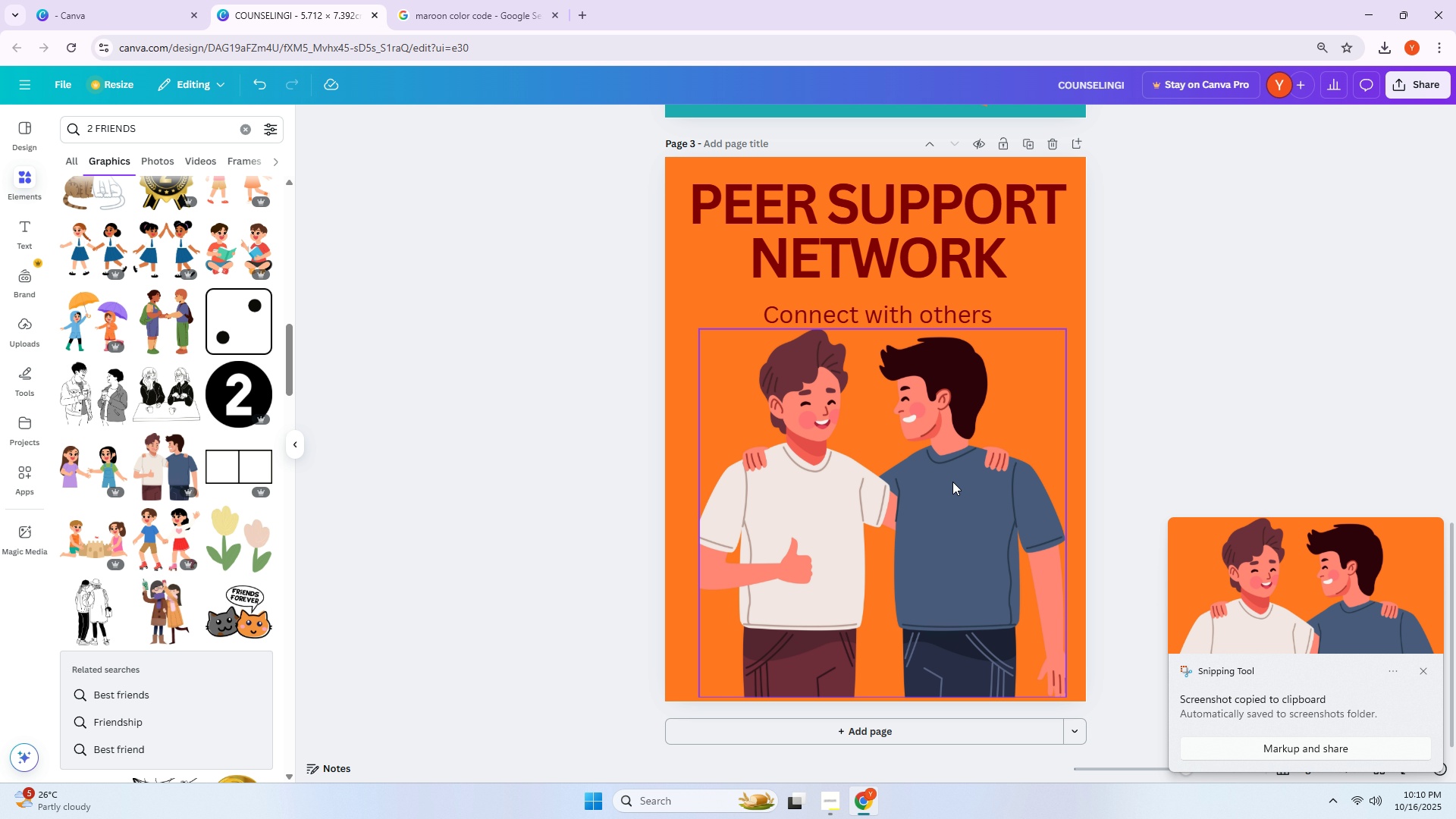 
key(Control+ControlLeft)
 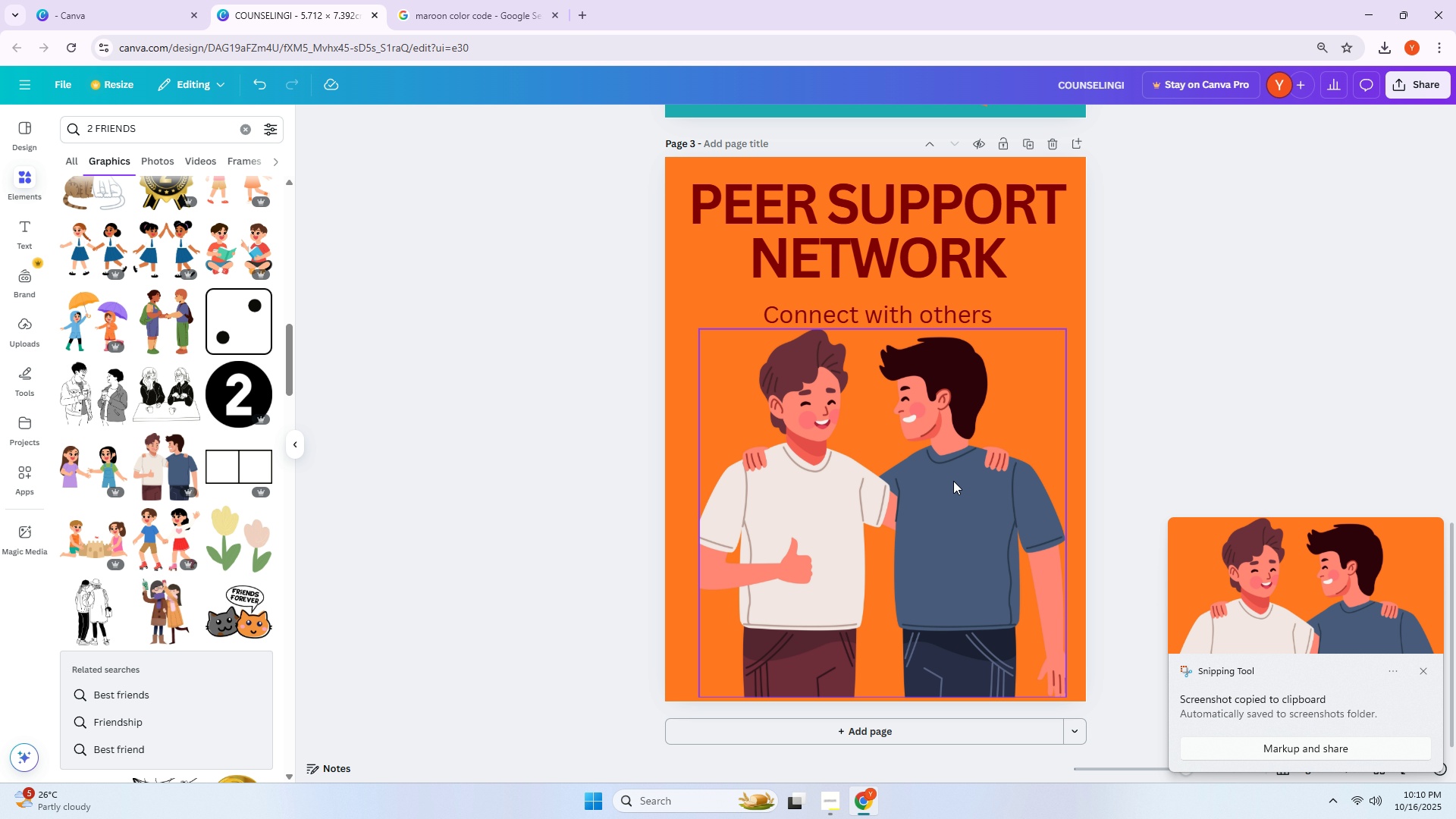 
key(Control+V)
 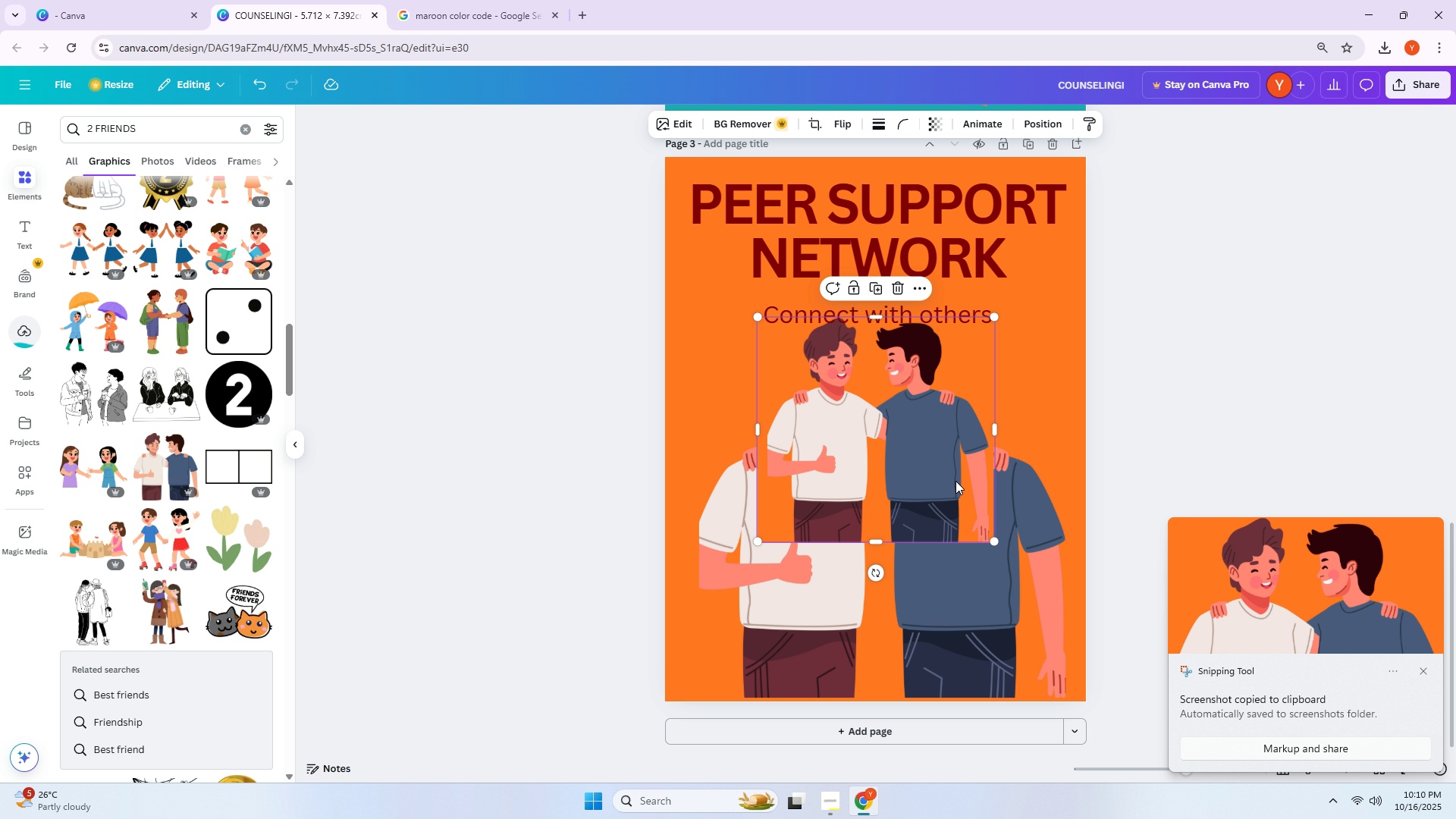 
left_click([954, 607])
 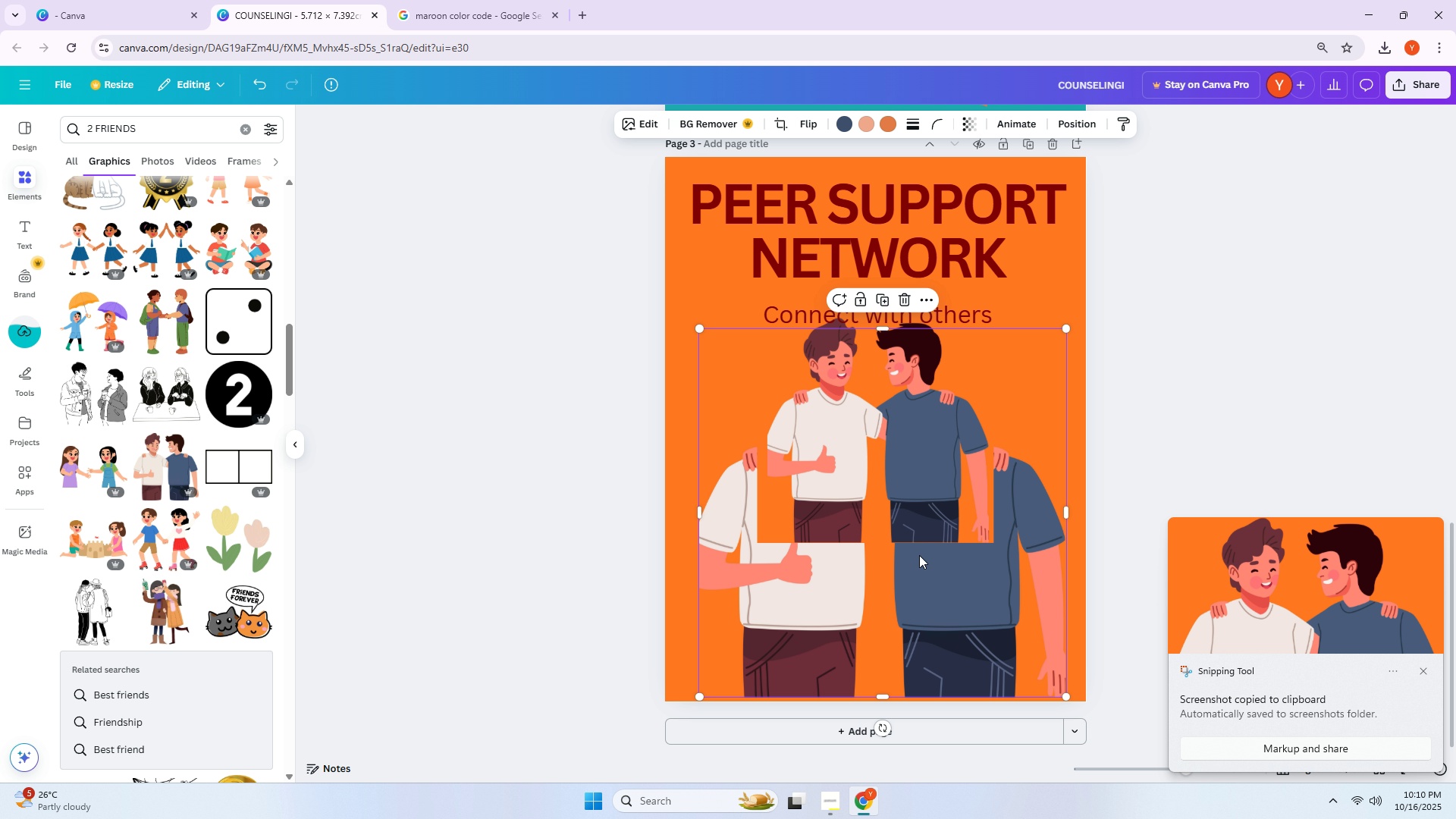 
key(Delete)
 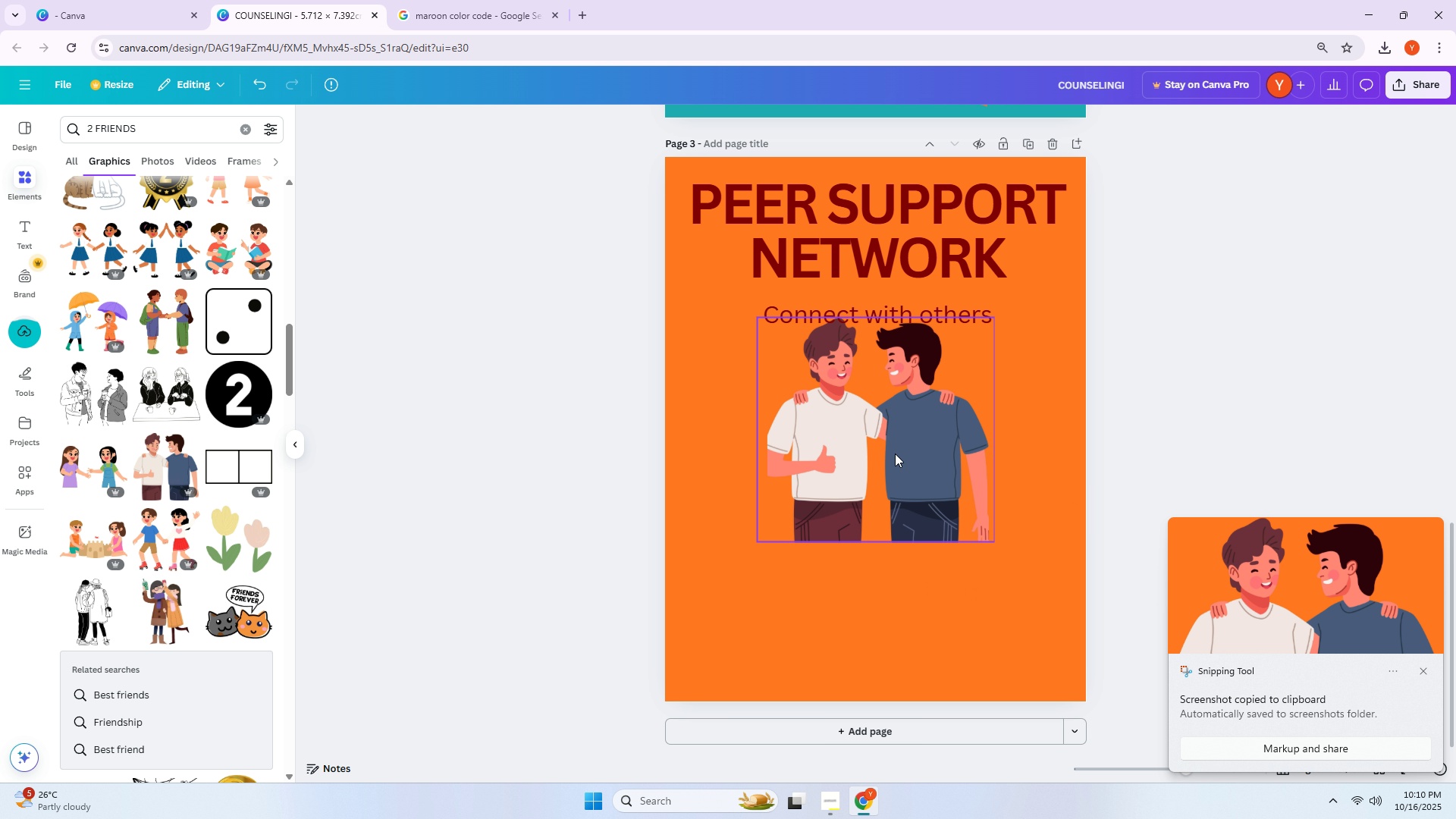 
left_click_drag(start_coordinate=[886, 441], to_coordinate=[852, 475])
 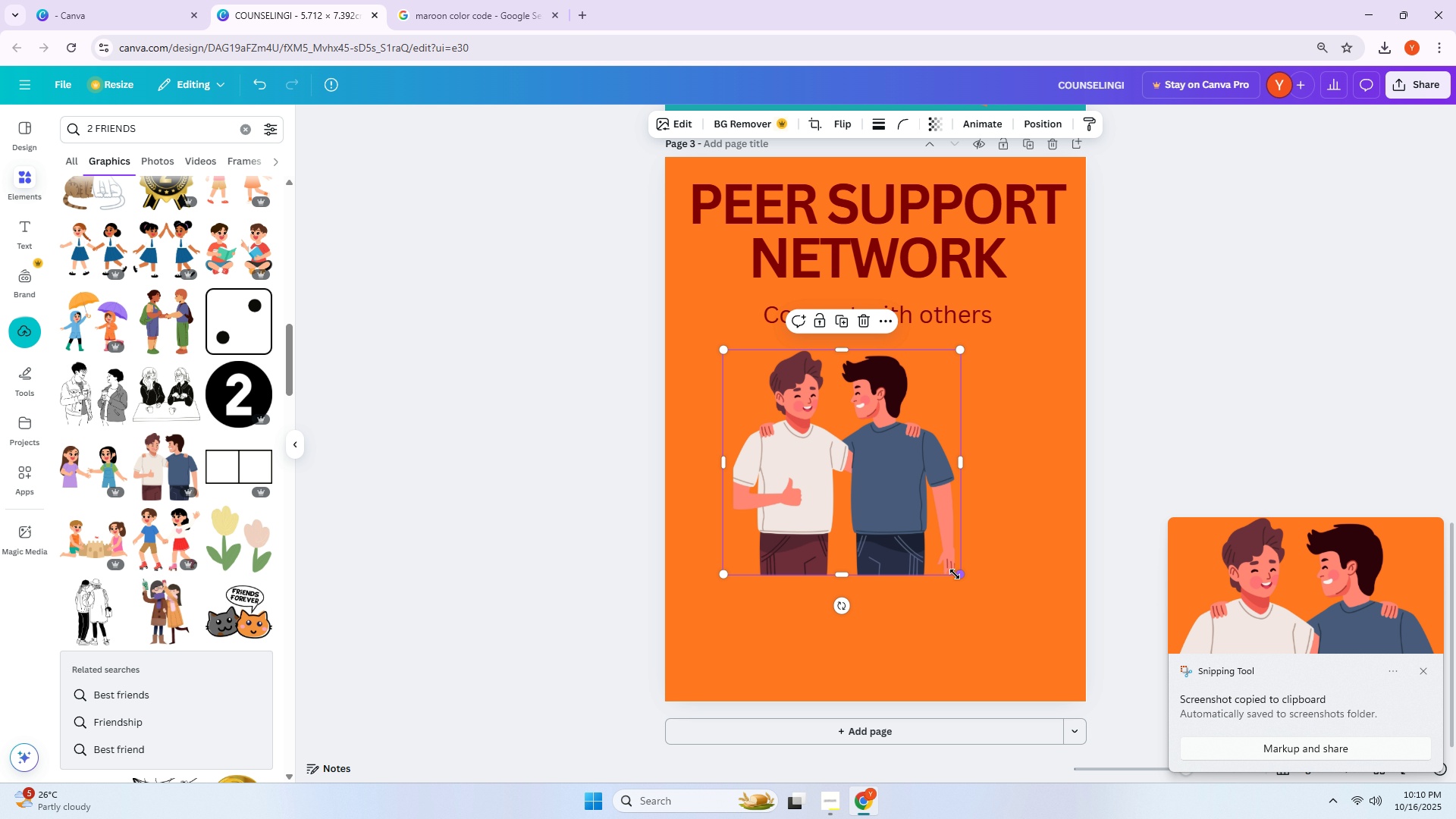 
left_click_drag(start_coordinate=[955, 574], to_coordinate=[1051, 683])
 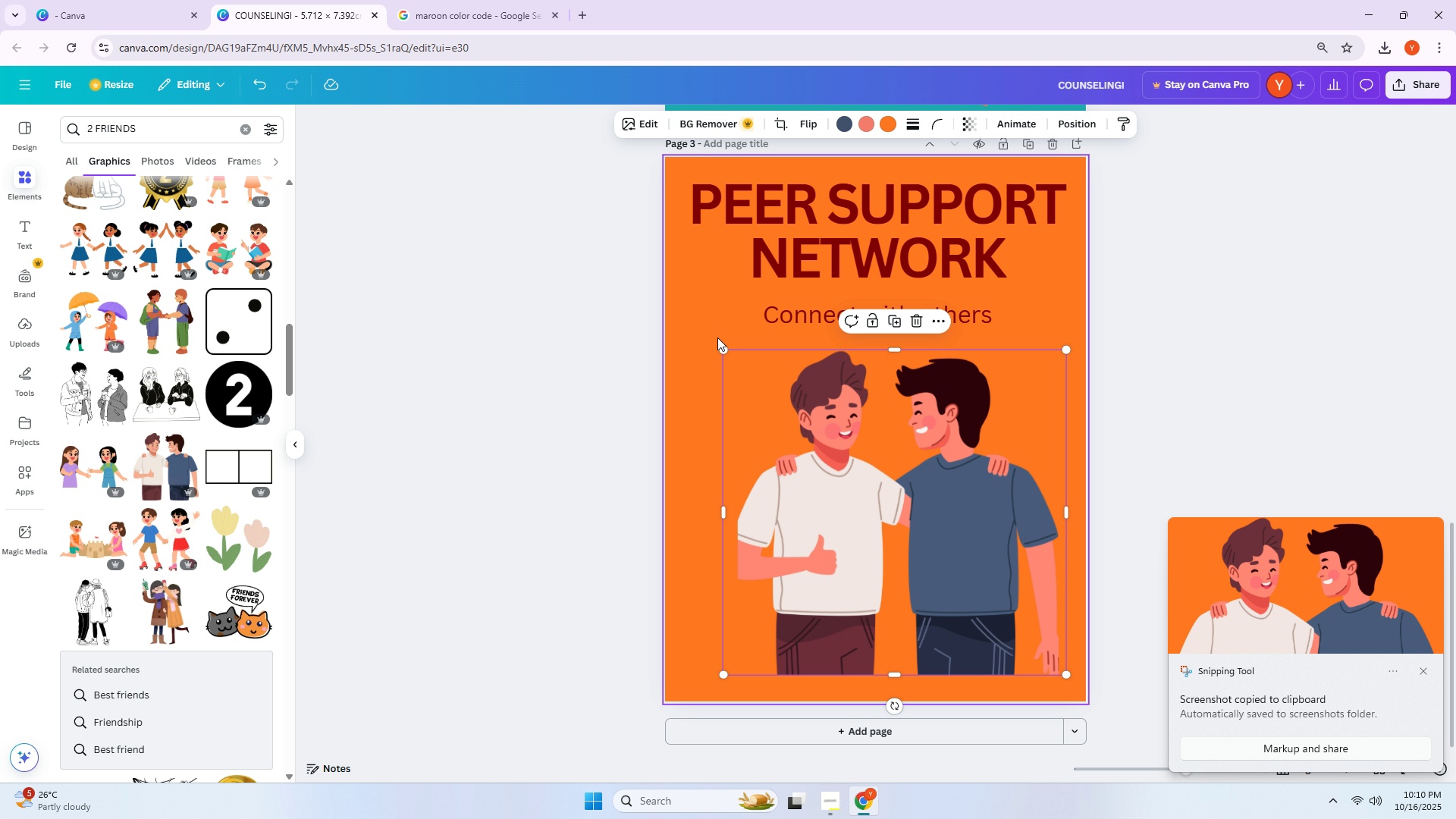 
left_click_drag(start_coordinate=[723, 347], to_coordinate=[677, 304])
 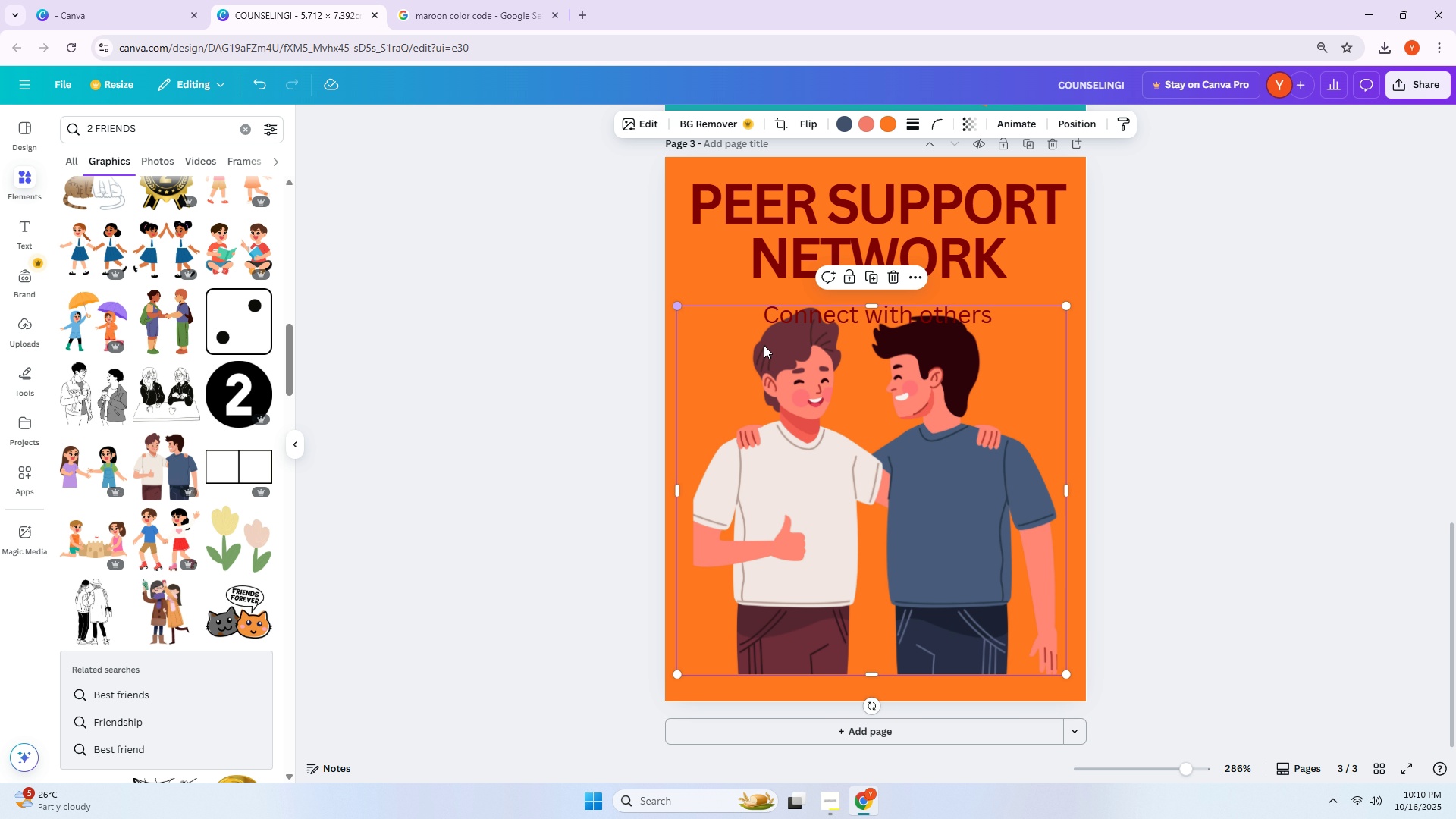 
left_click_drag(start_coordinate=[833, 384], to_coordinate=[837, 407])
 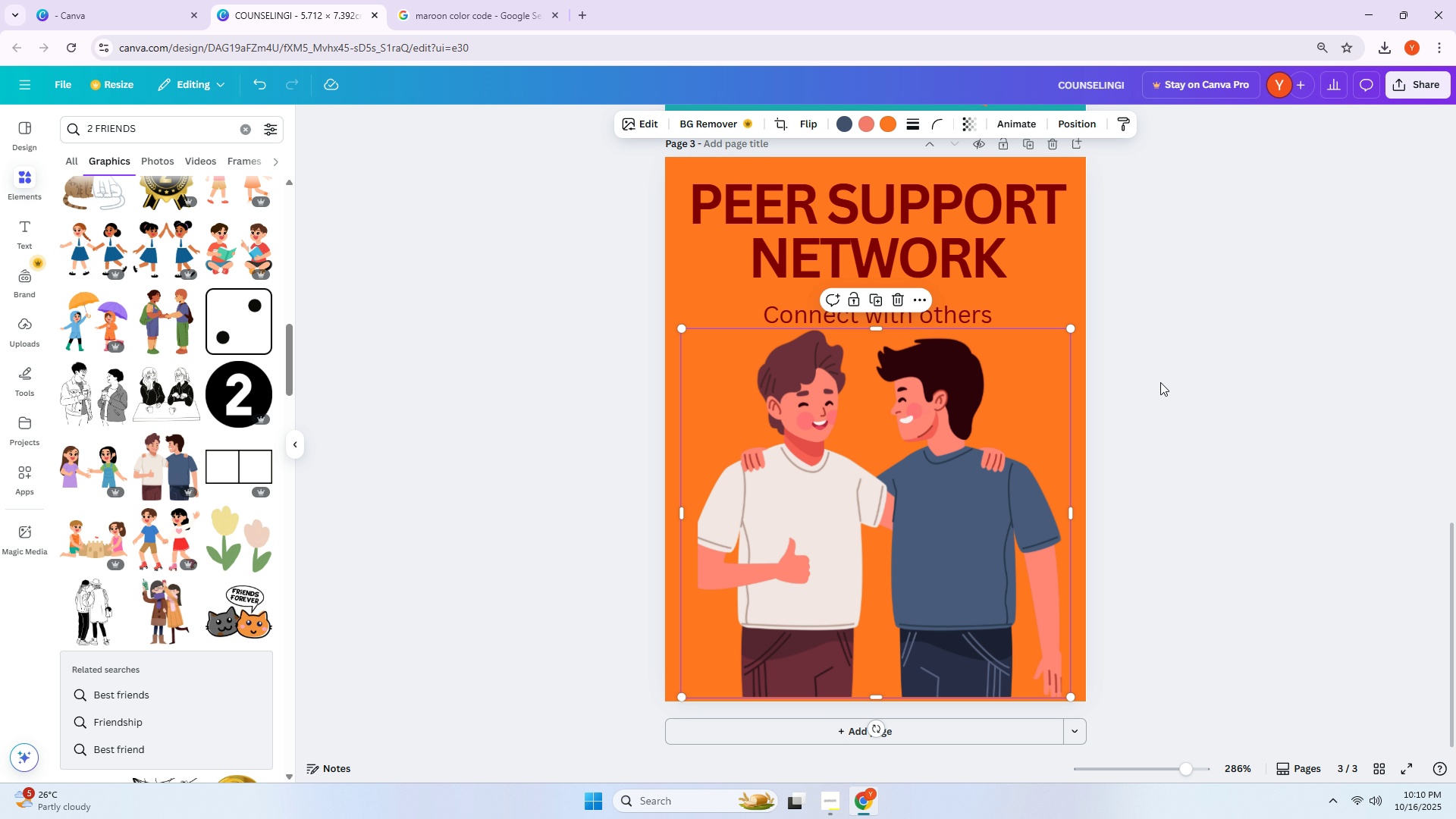 
left_click([1160, 382])
 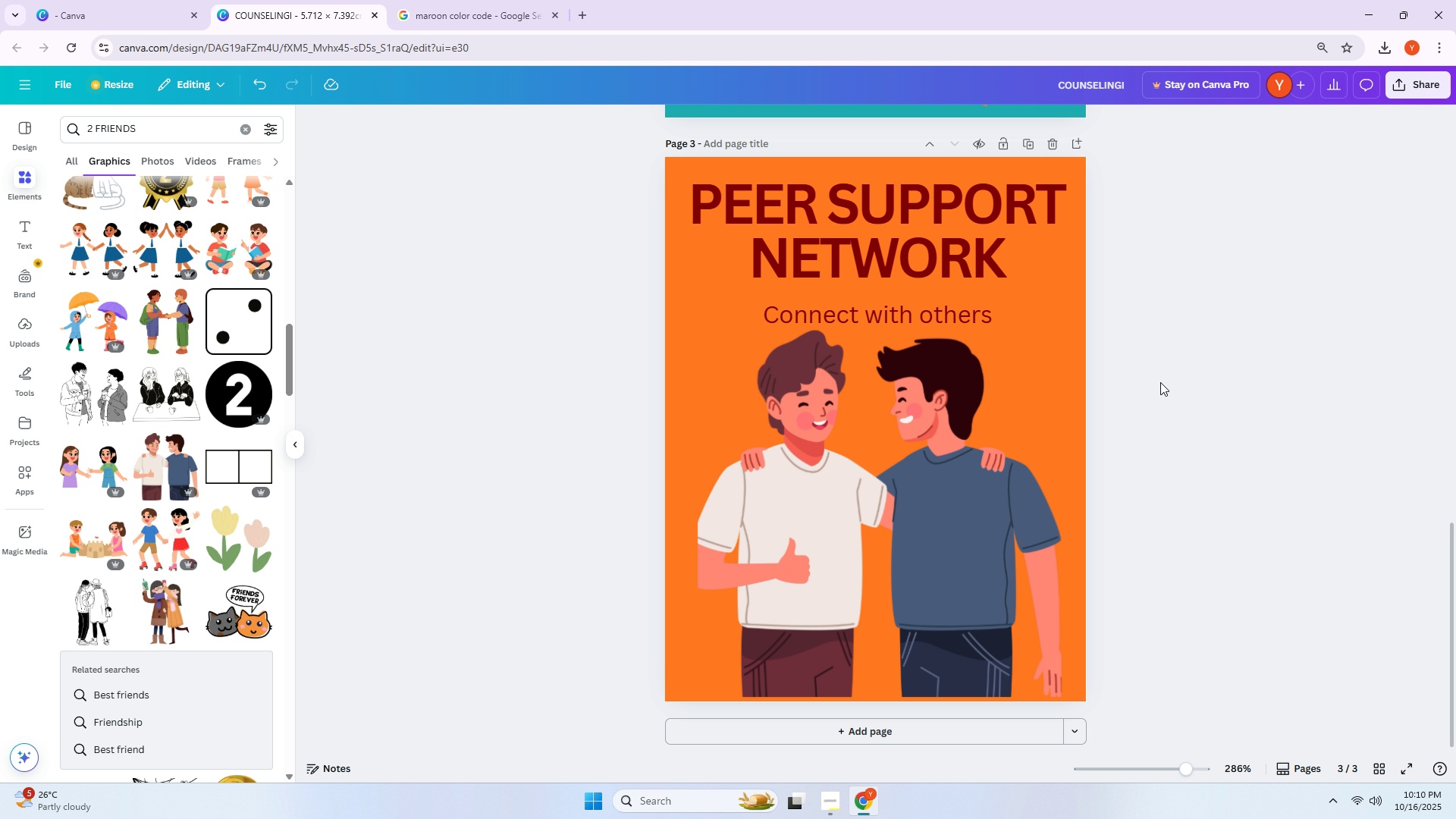 
hold_key(key=ControlLeft, duration=0.36)
scroll: coordinate [1160, 382], scroll_direction: down, amount: 1.0
 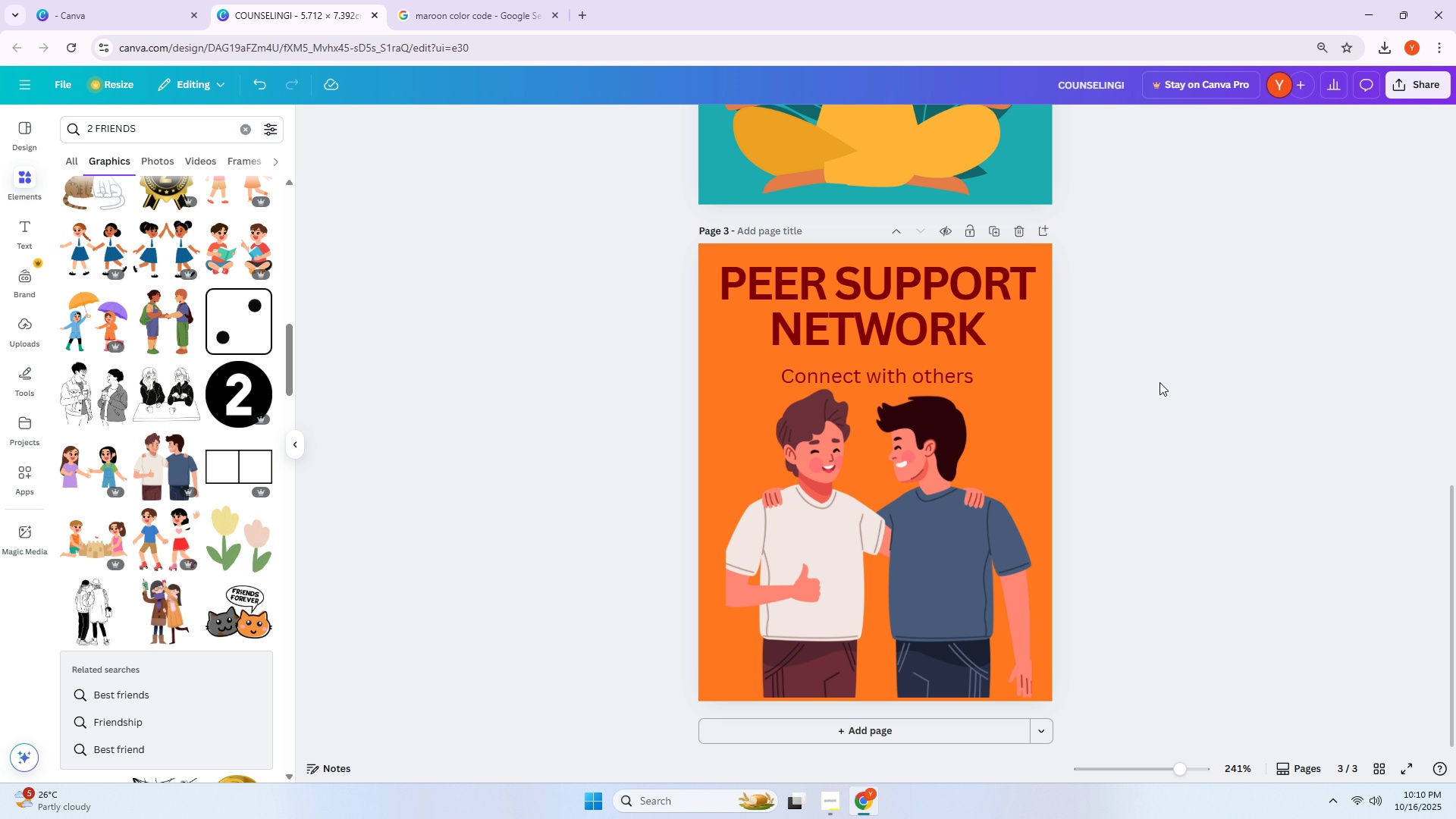 
scroll: coordinate [1158, 382], scroll_direction: up, amount: 2.0
 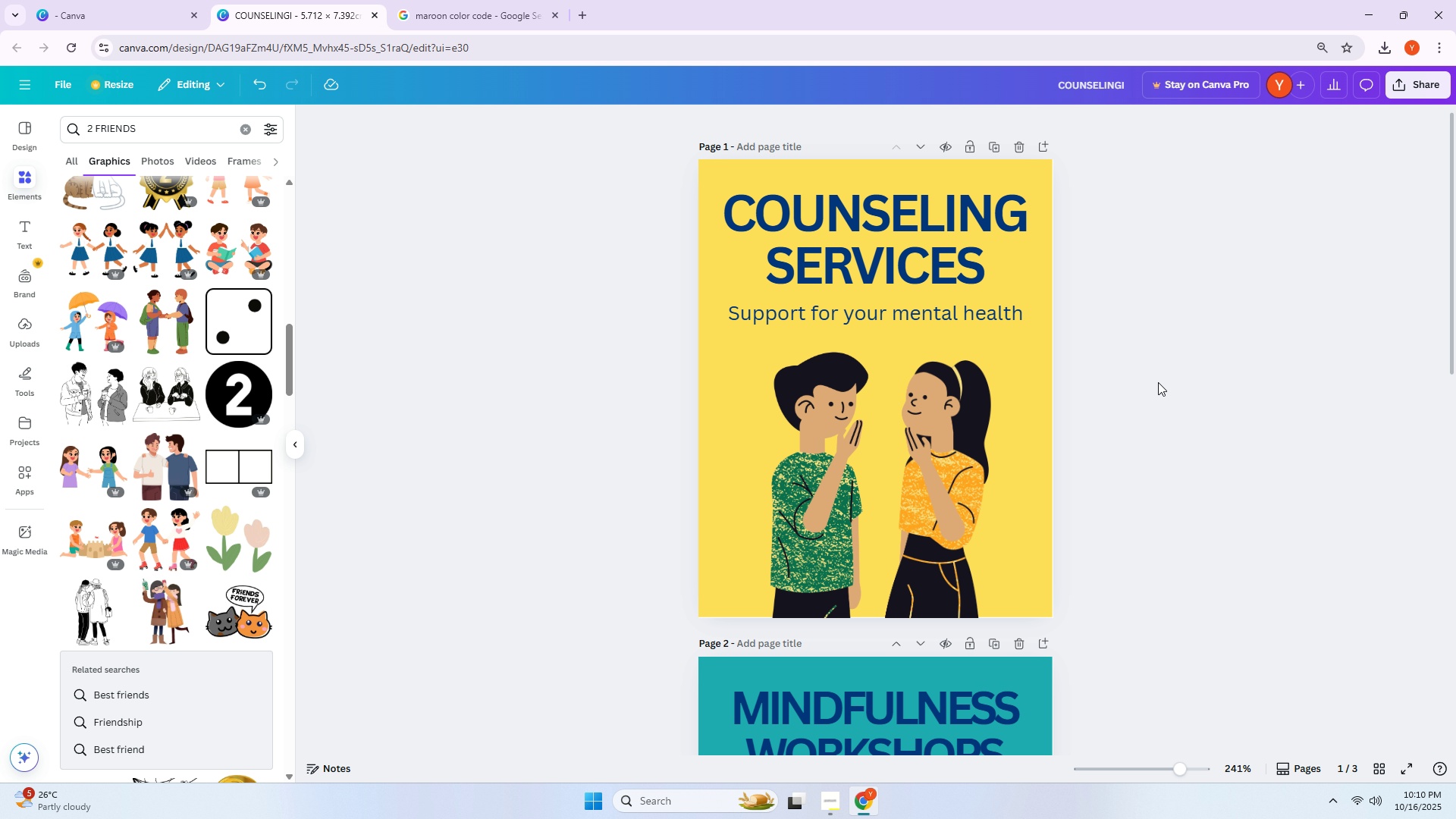 
scroll: coordinate [1128, 453], scroll_direction: down, amount: 15.0
 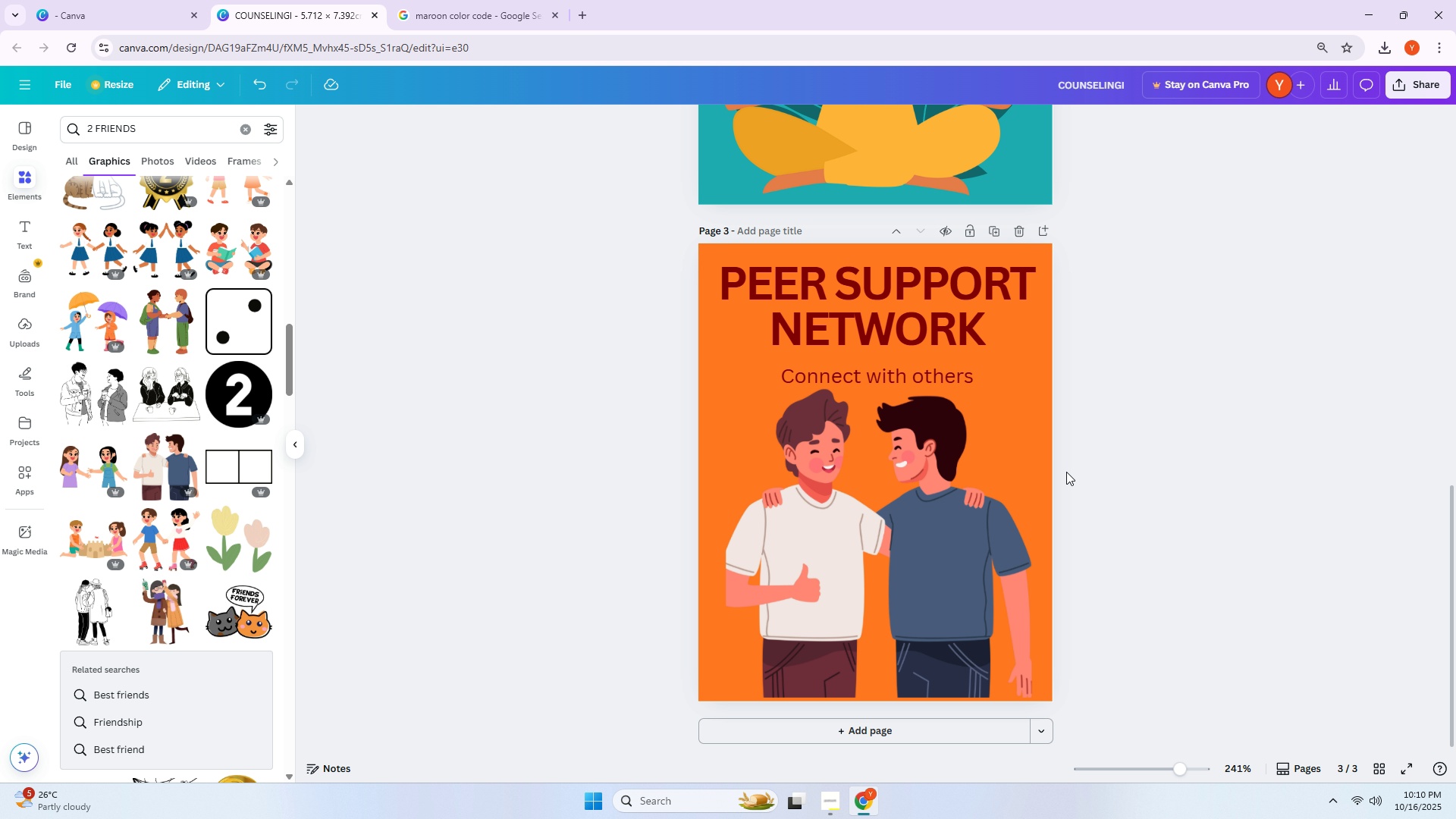 
left_click_drag(start_coordinate=[949, 513], to_coordinate=[954, 516])
 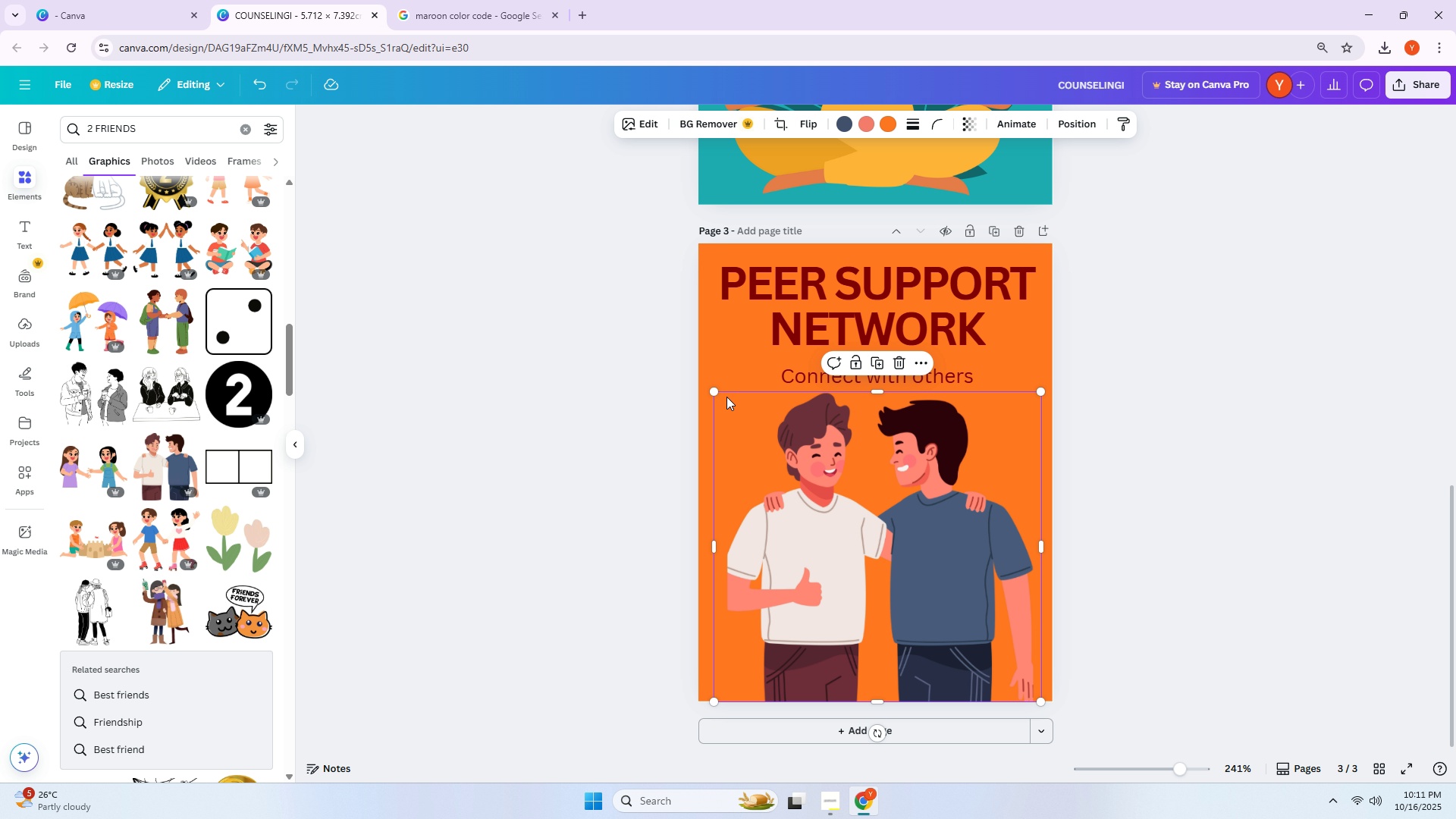 
left_click_drag(start_coordinate=[720, 394], to_coordinate=[713, 386])
 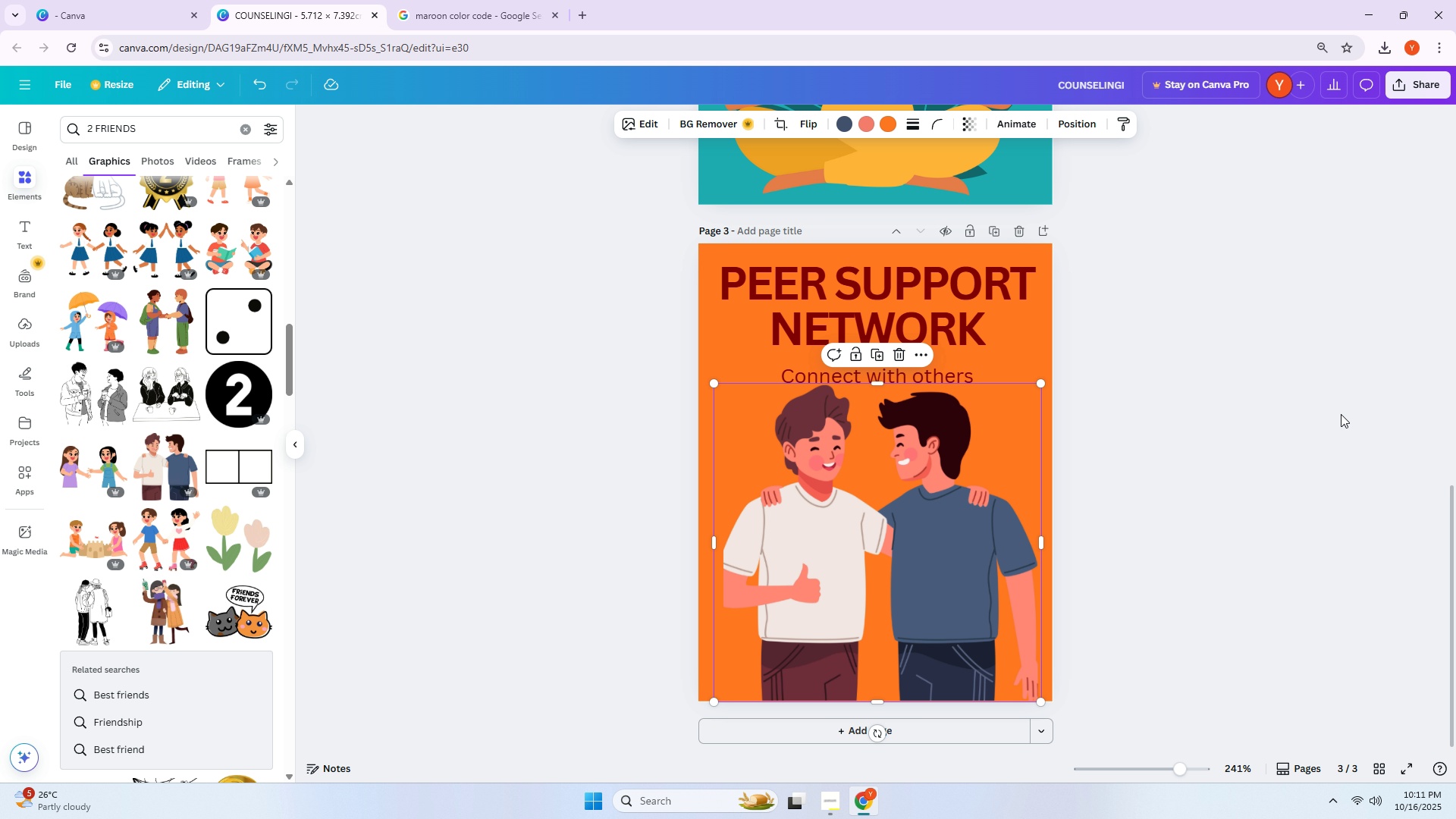 
left_click([1341, 414])
 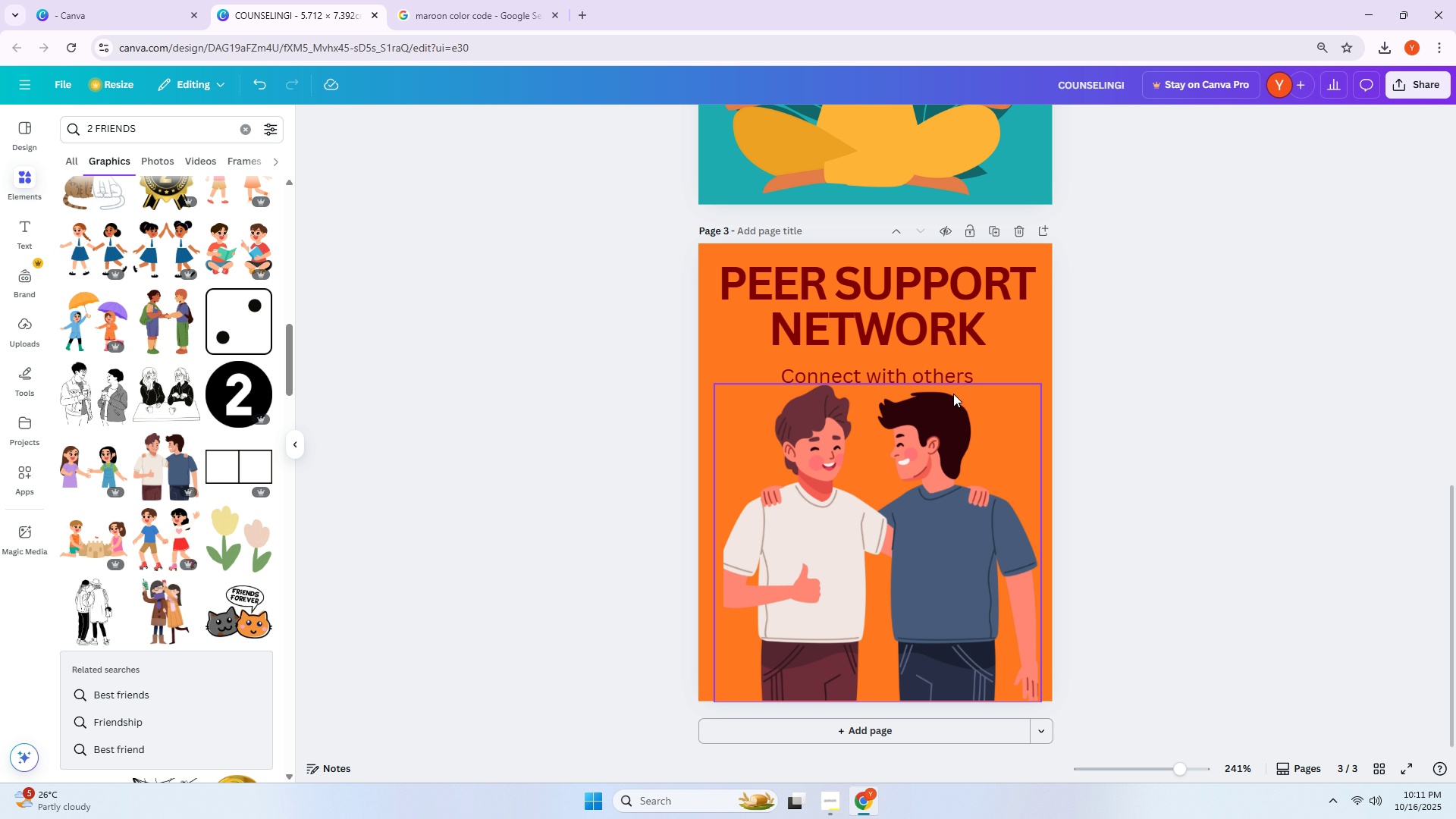 
left_click_drag(start_coordinate=[899, 378], to_coordinate=[899, 371])
 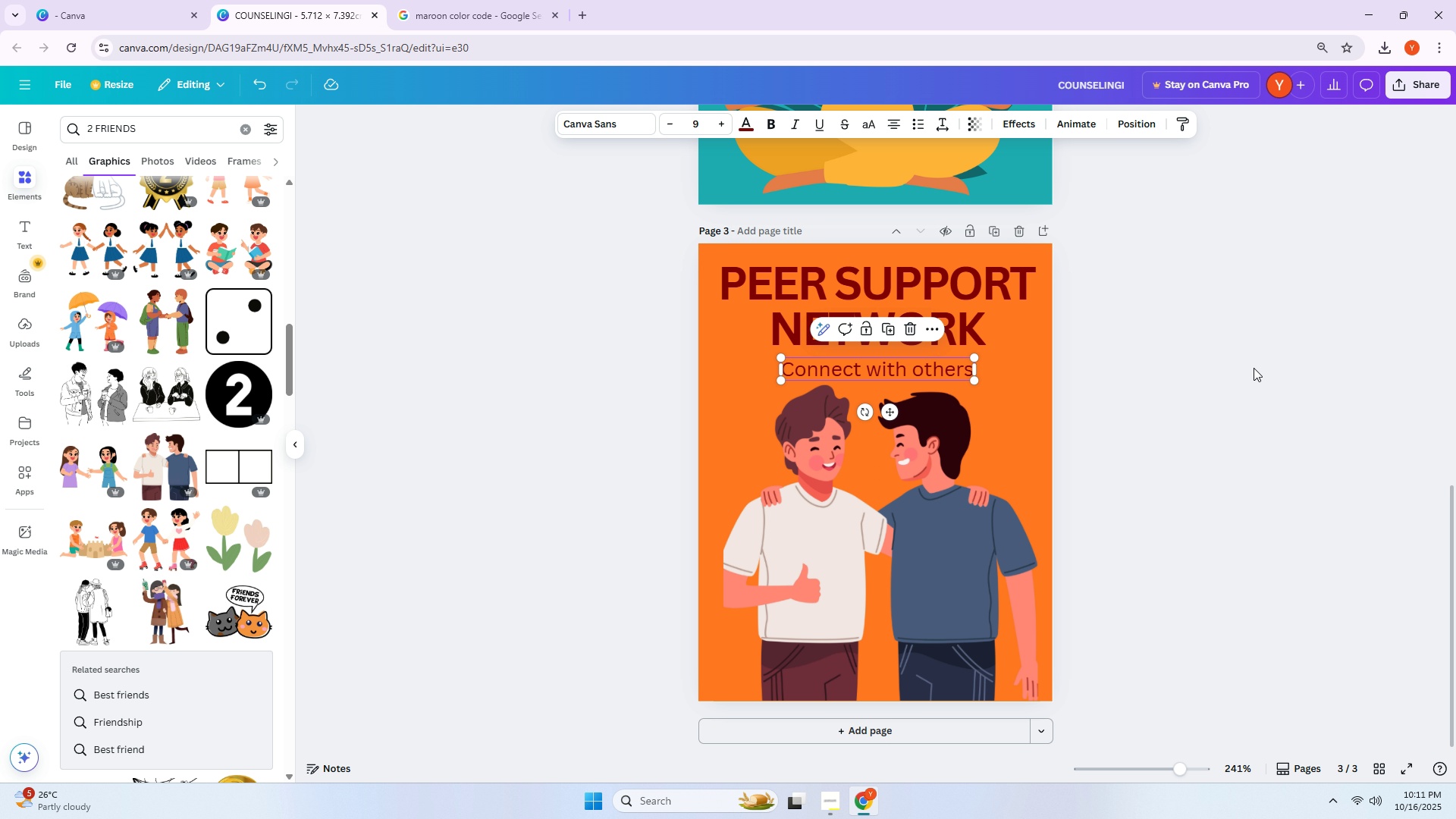 
left_click([1254, 368])
 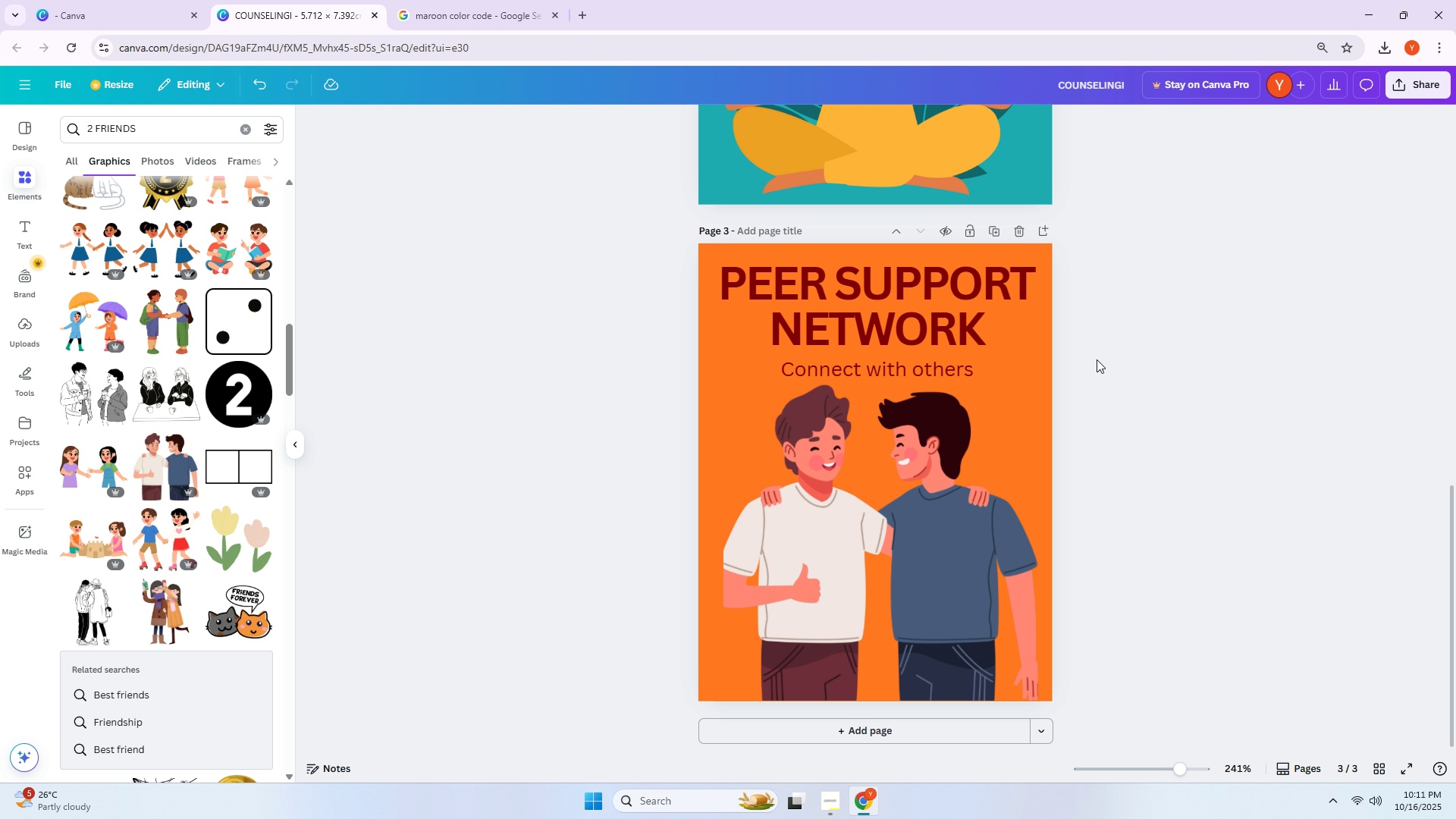 
left_click([1282, 425])
 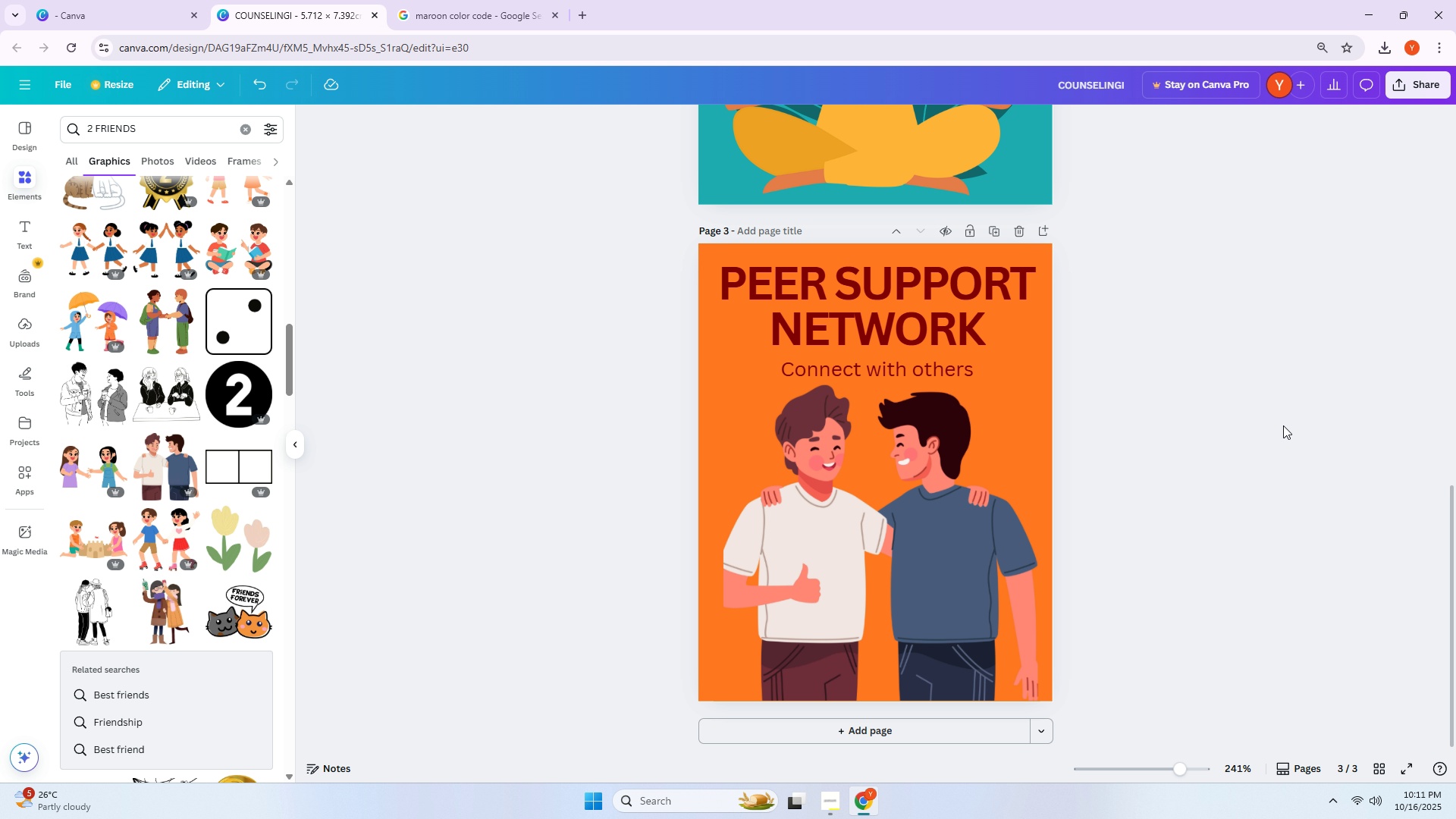 
scroll: coordinate [1286, 425], scroll_direction: up, amount: 14.0
 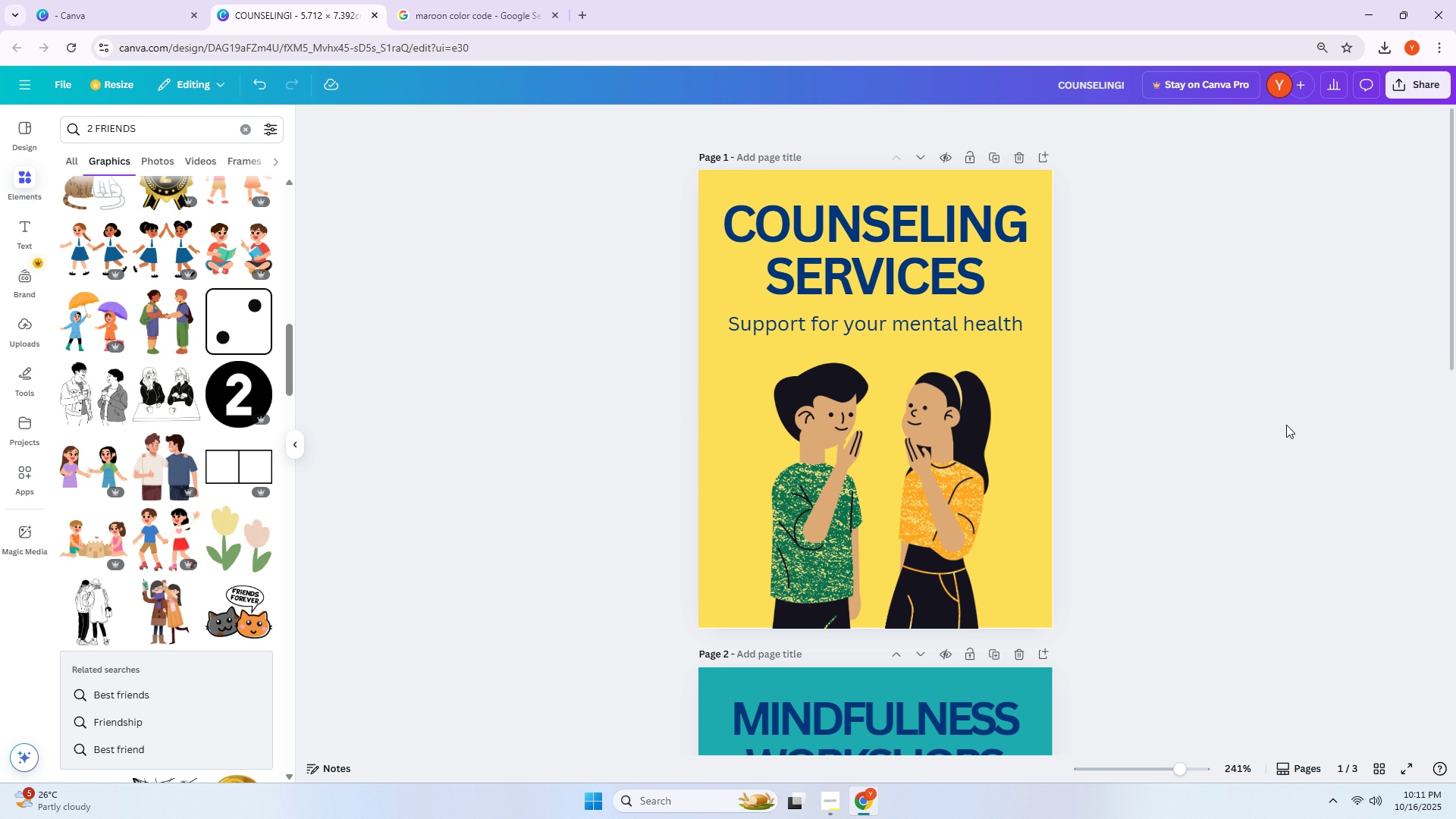 
key(Alt+AltLeft)
 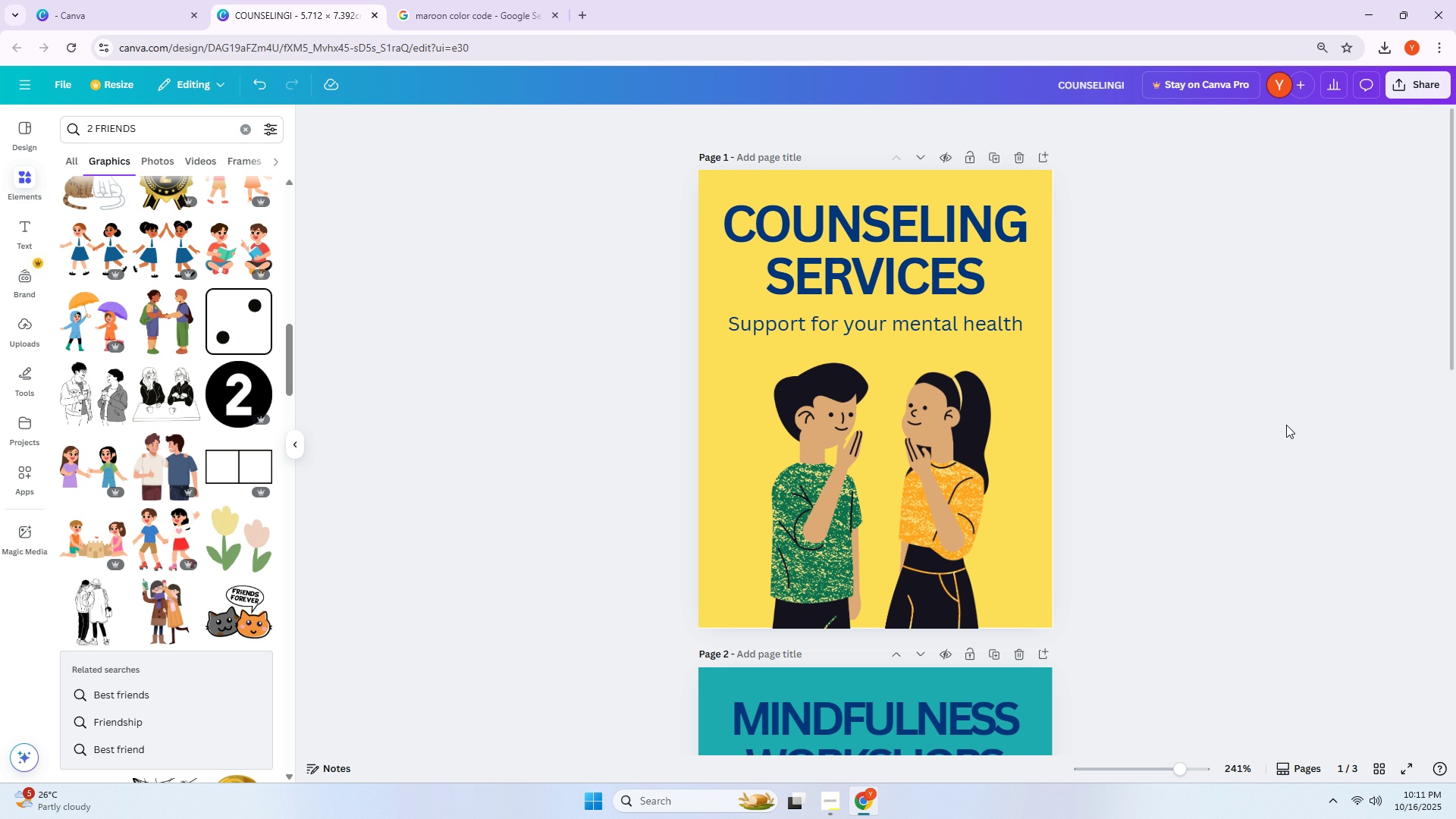 
key(Alt+Tab)